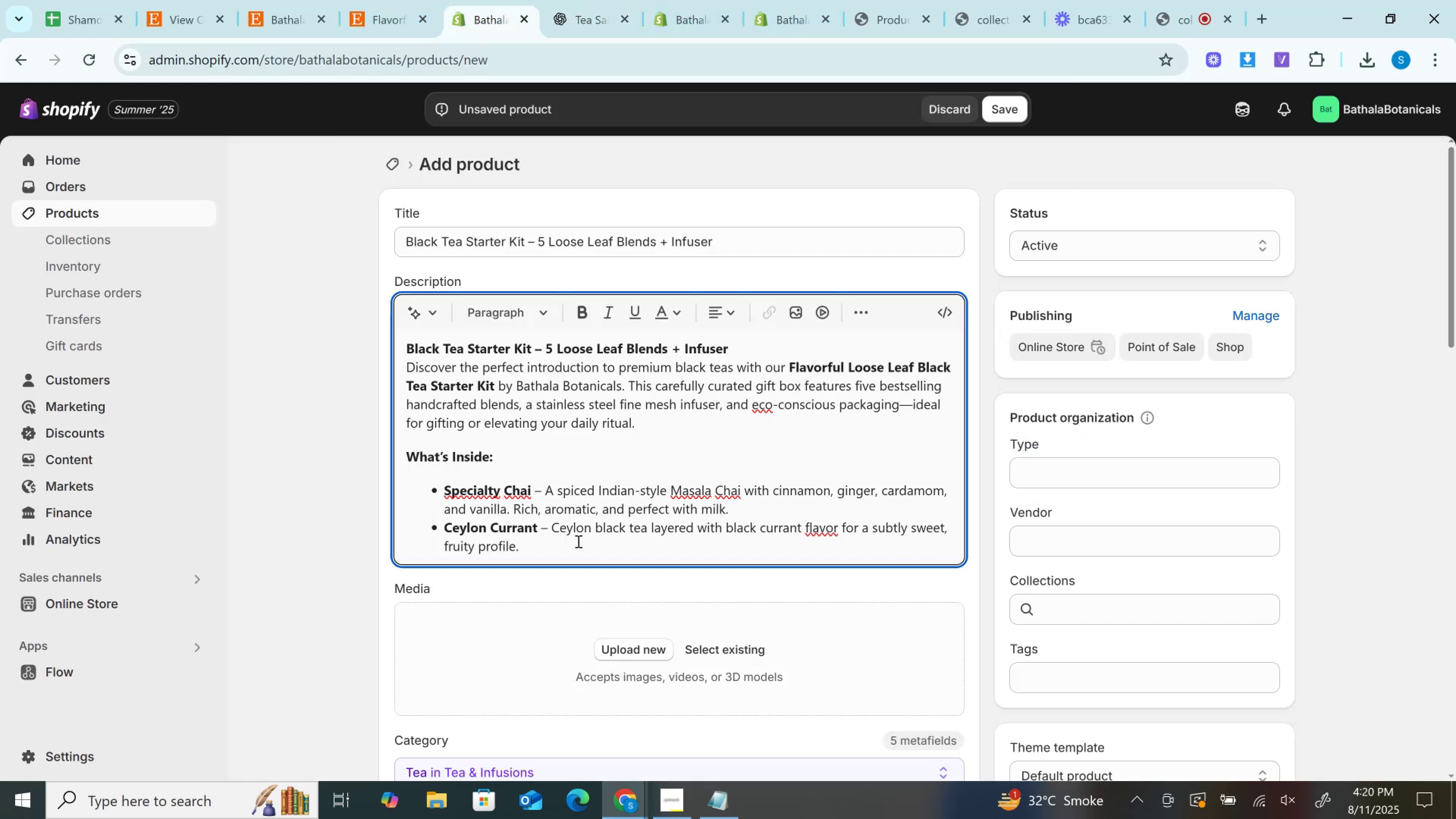 
left_click([577, 541])
 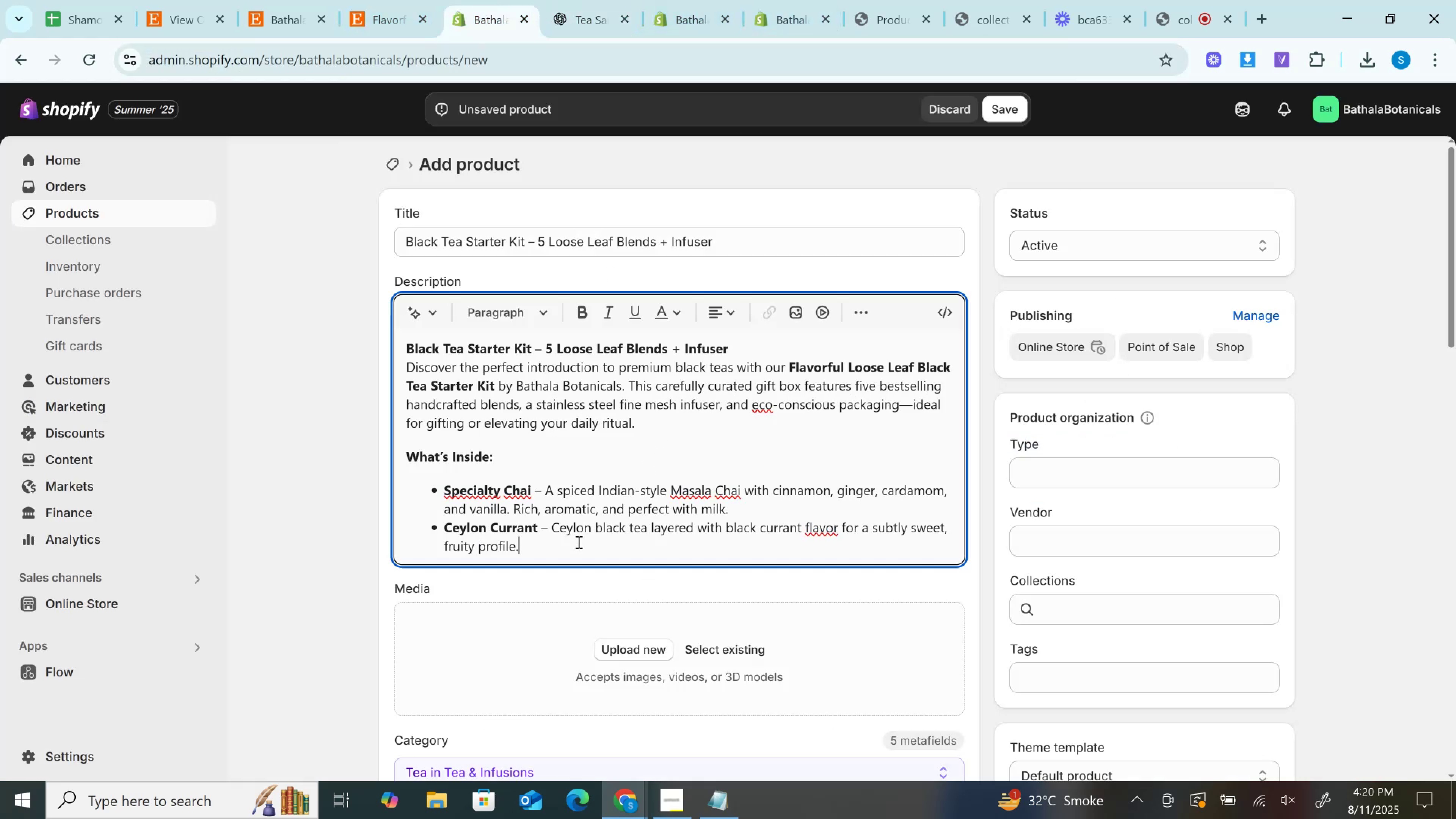 
key(Enter)
 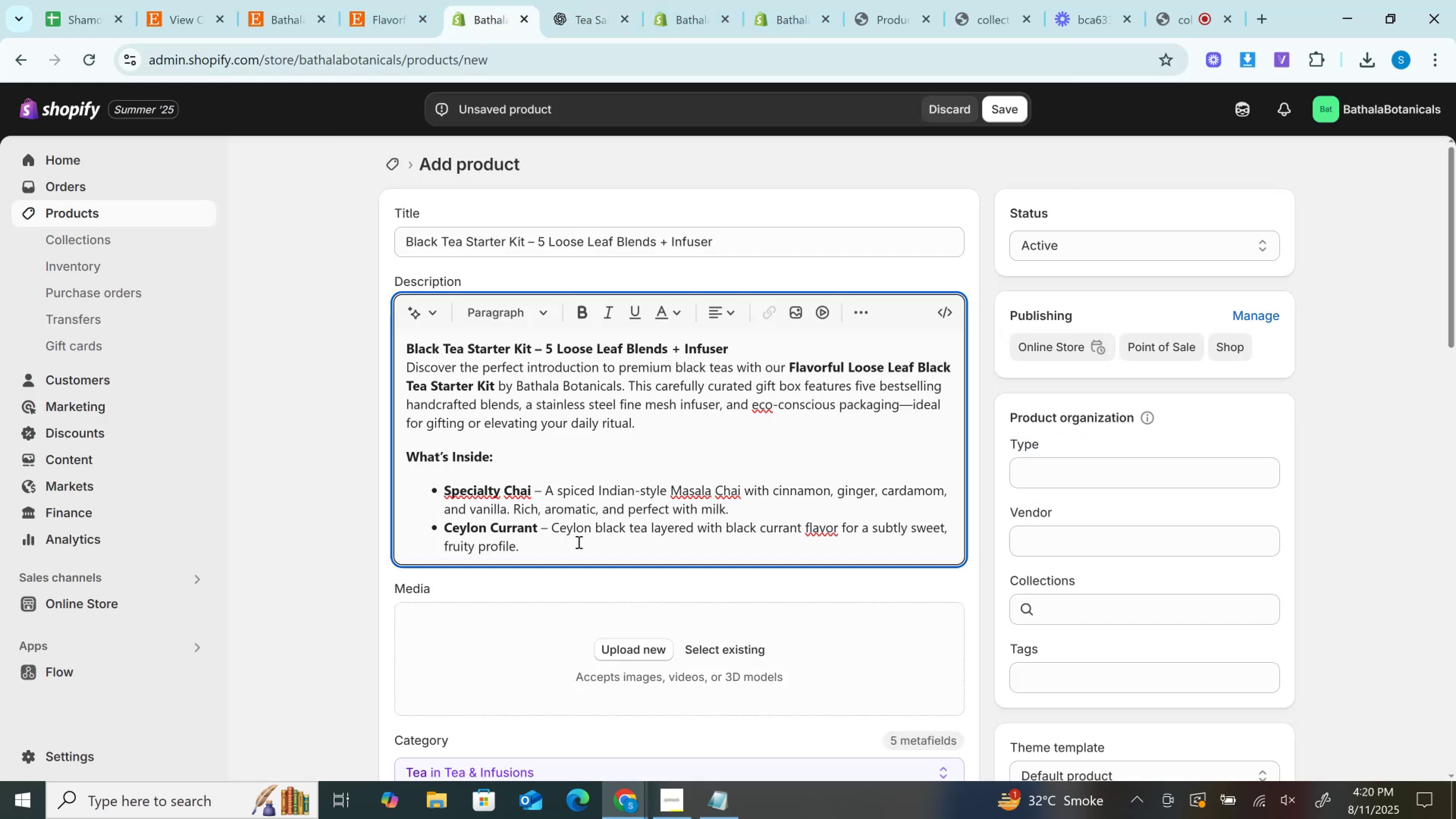 
key(Control+V)
 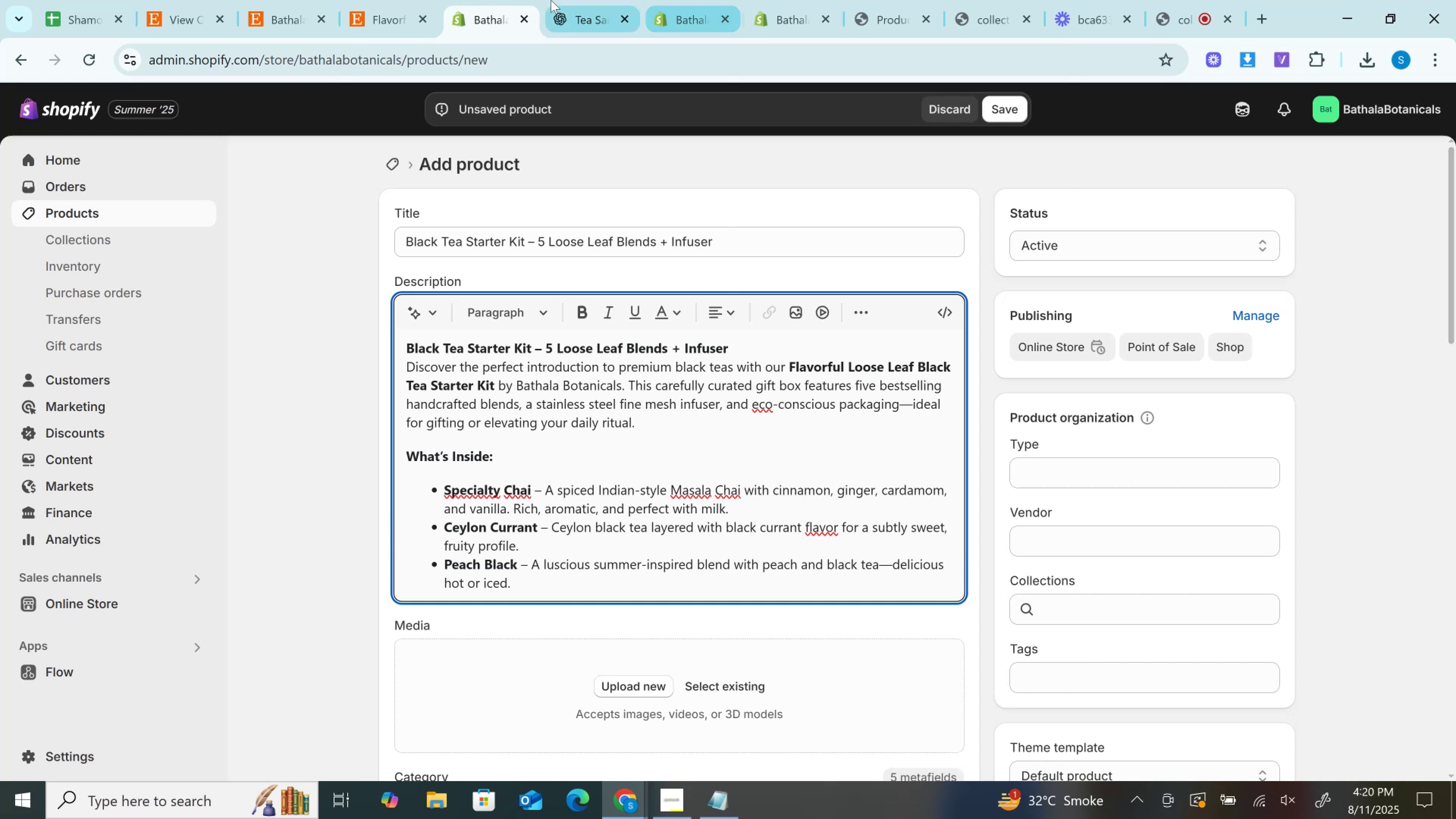 
left_click([590, 0])
 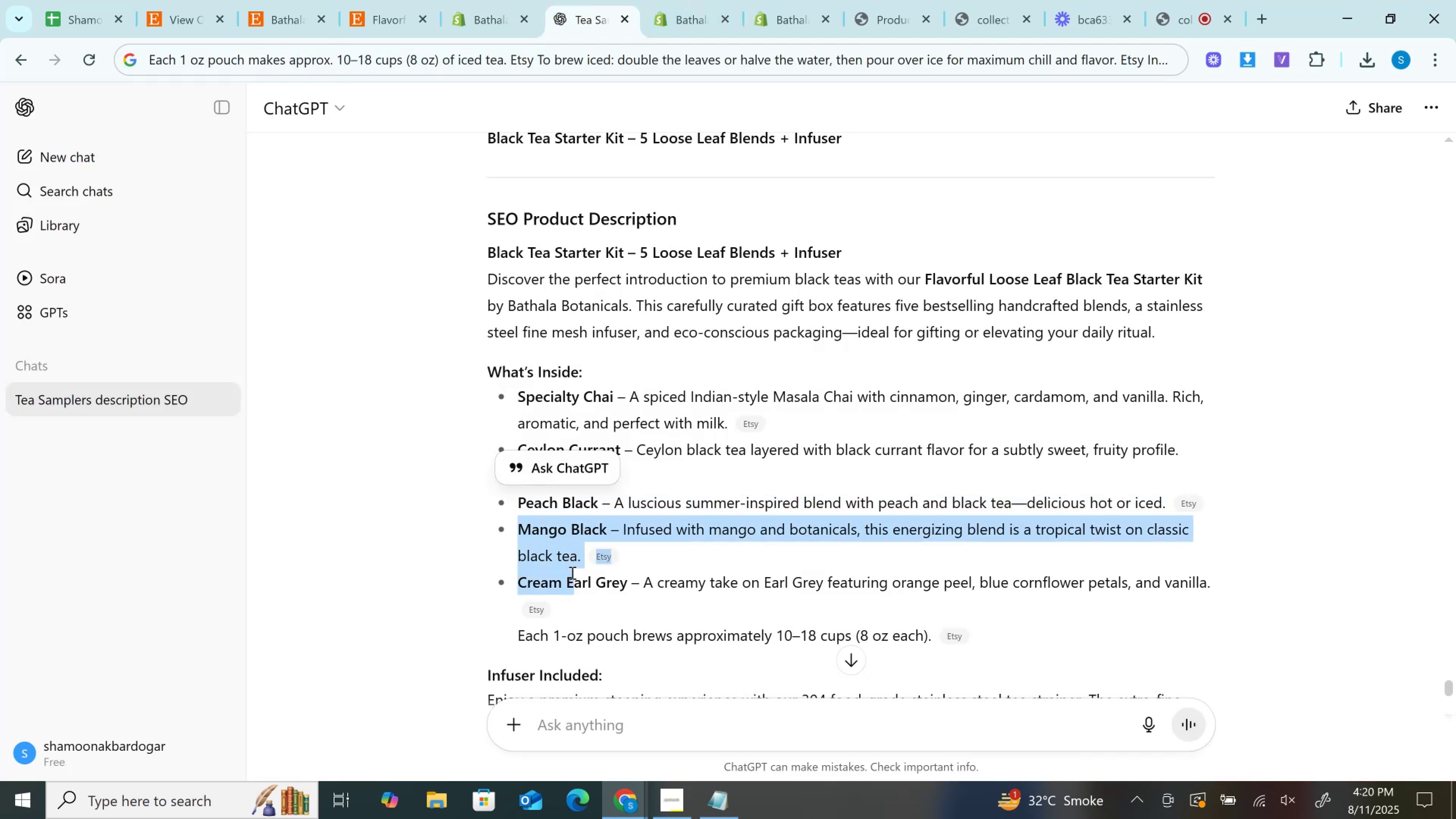 
key(Control+C)
 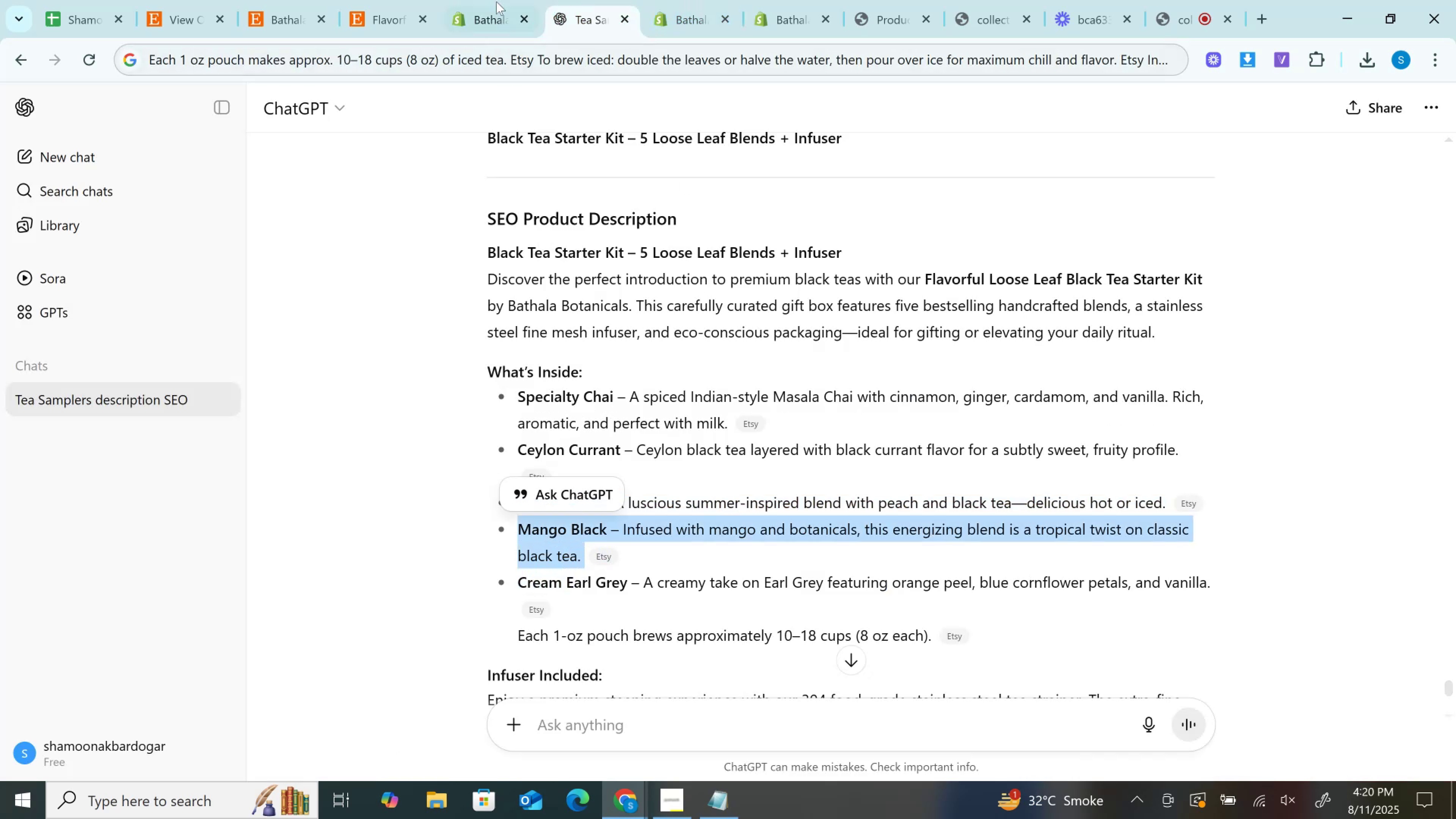 
left_click([497, 0])
 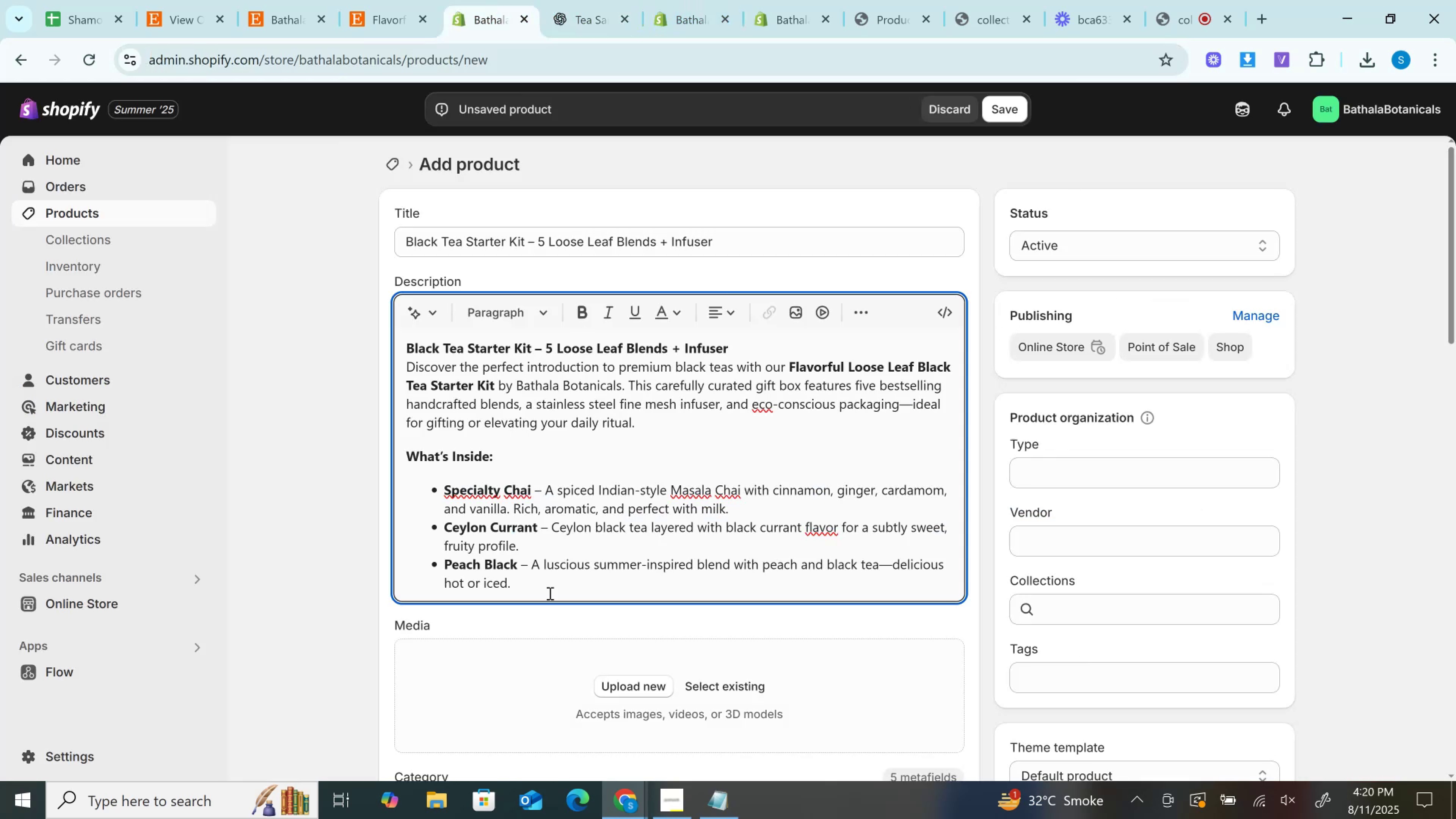 
key(Enter)
 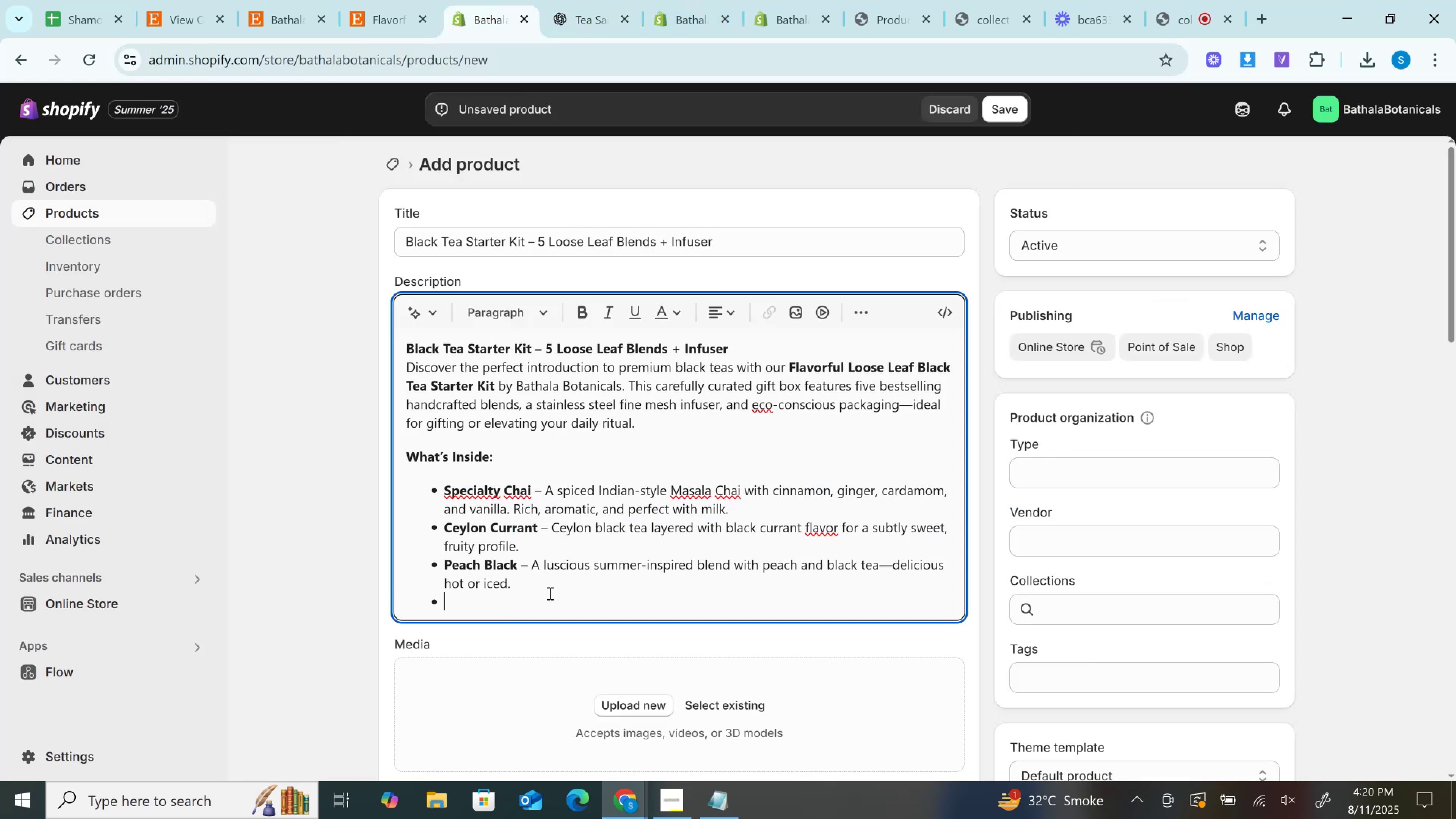 
key(Control+V)
 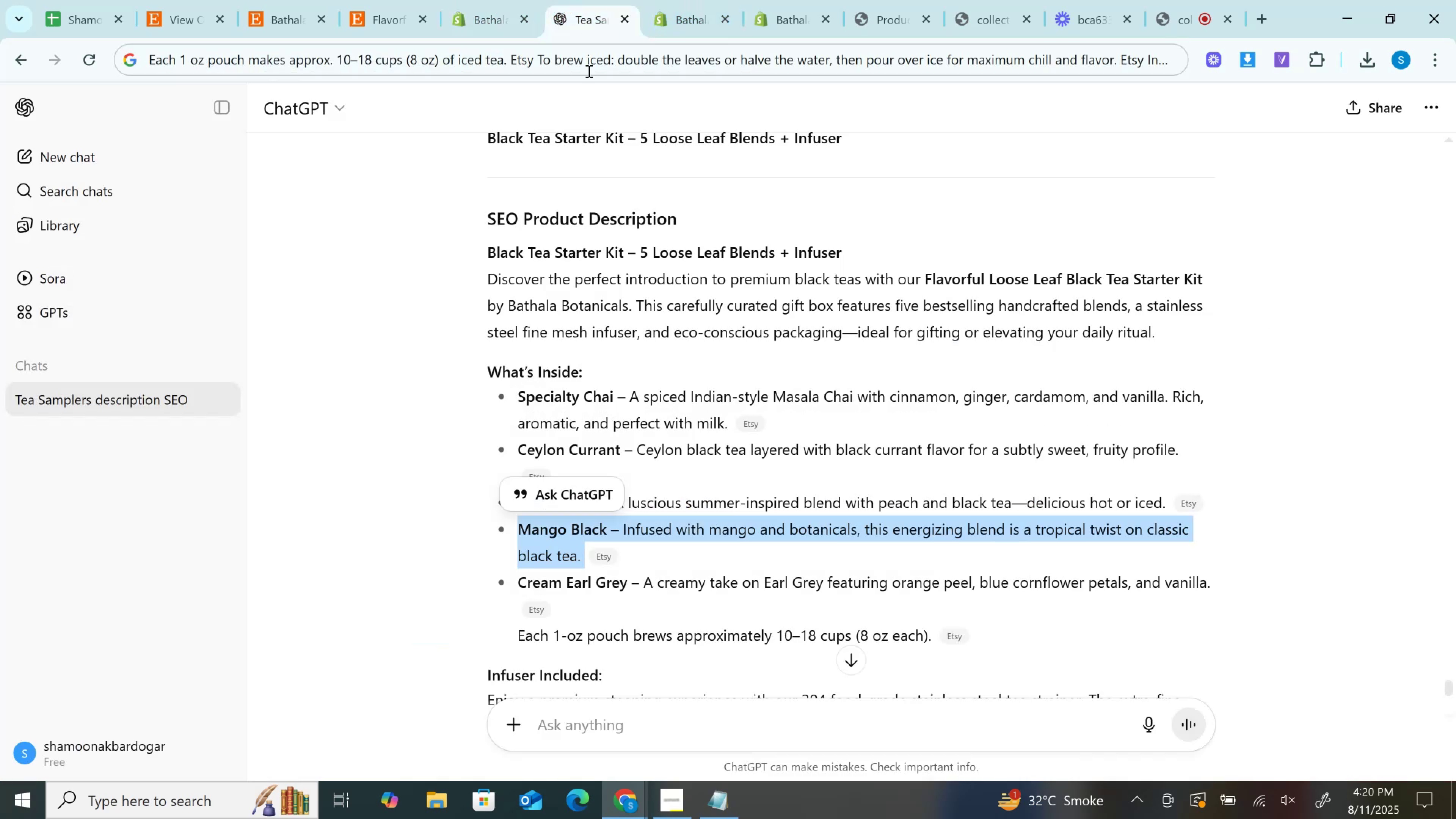 
scroll: coordinate [549, 470], scroll_direction: down, amount: 1.0
 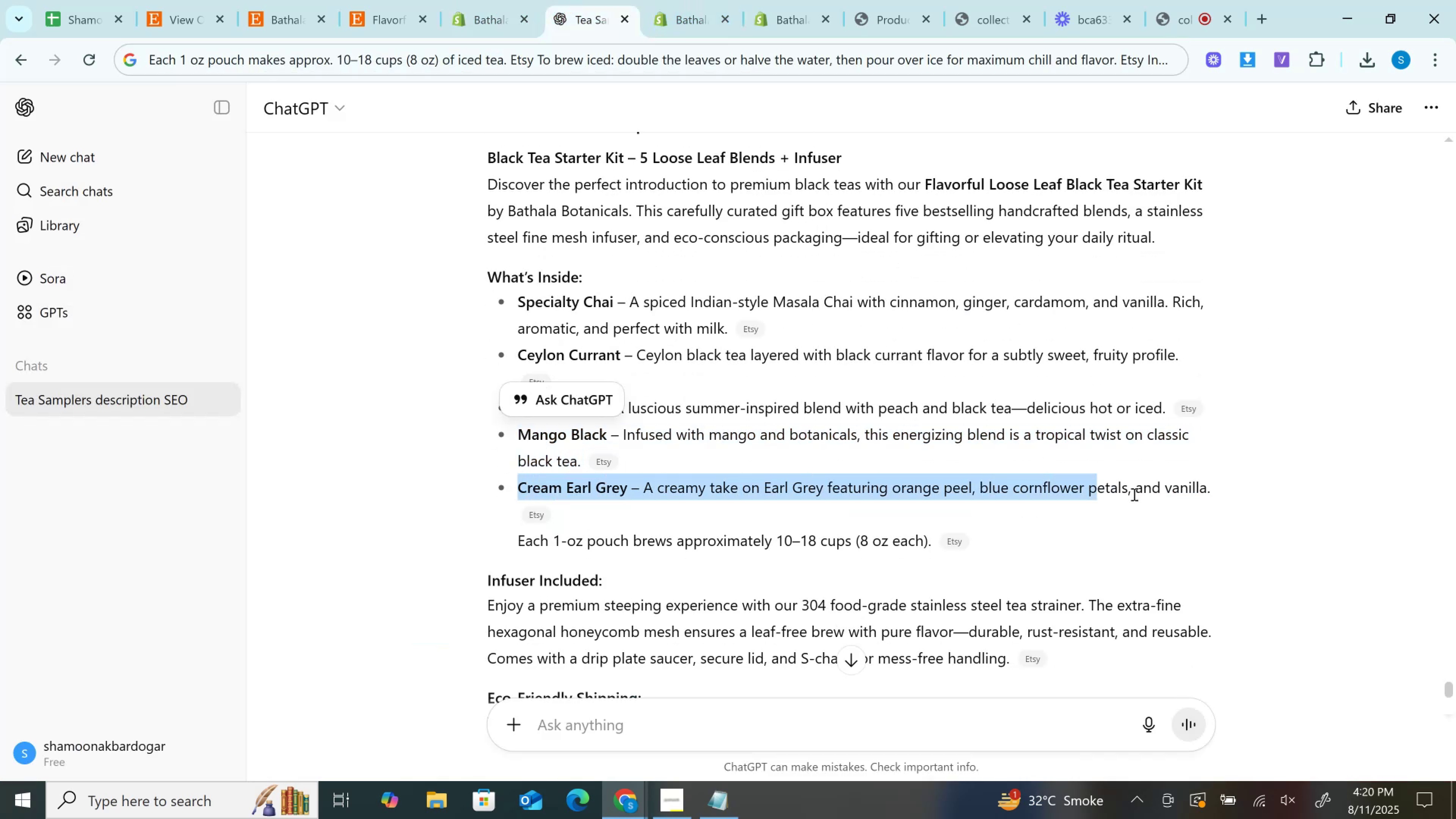 
hold_key(key=ControlLeft, duration=0.45)
left_click([1235, 494])
 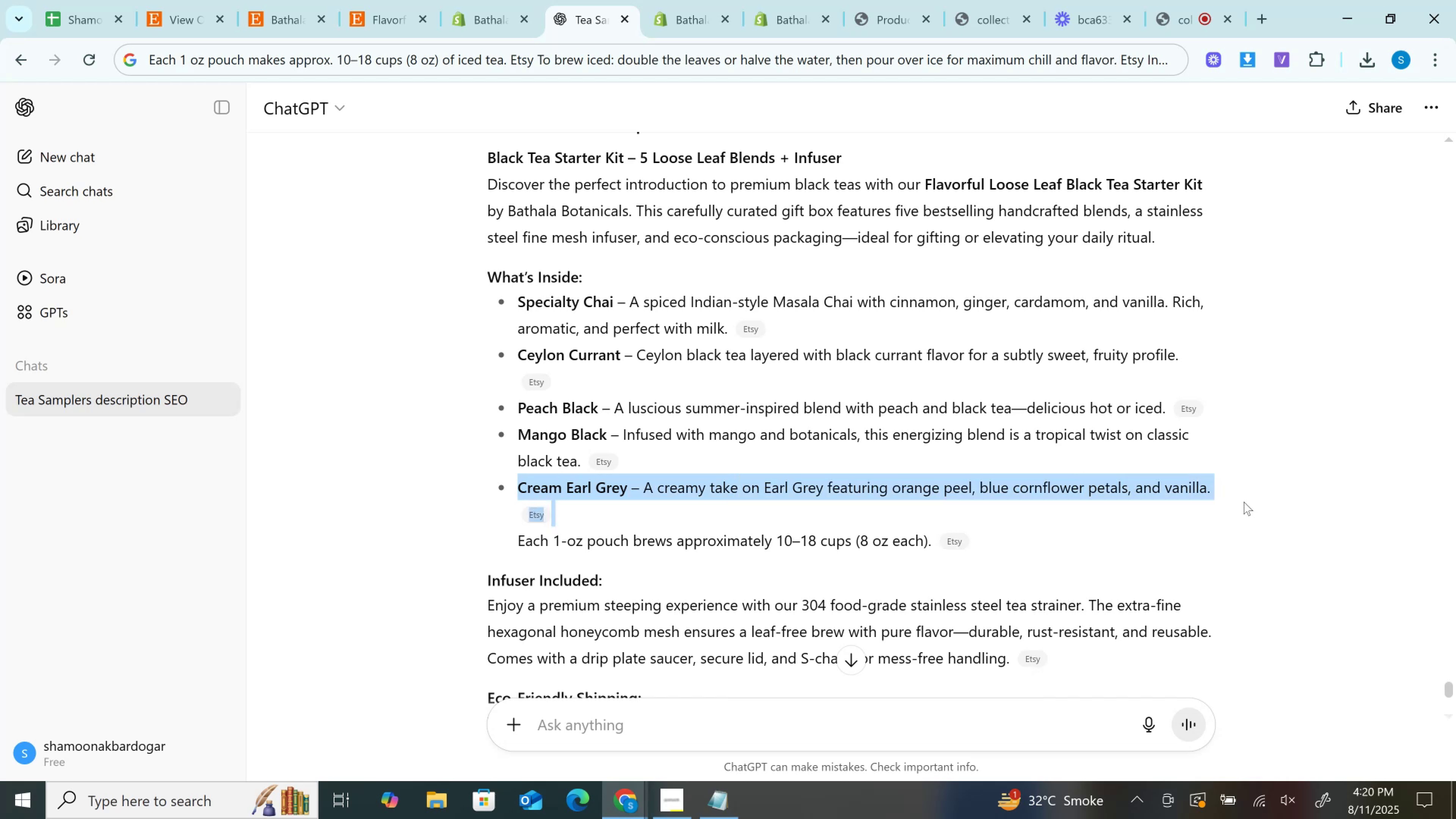 
key(Control+C)
 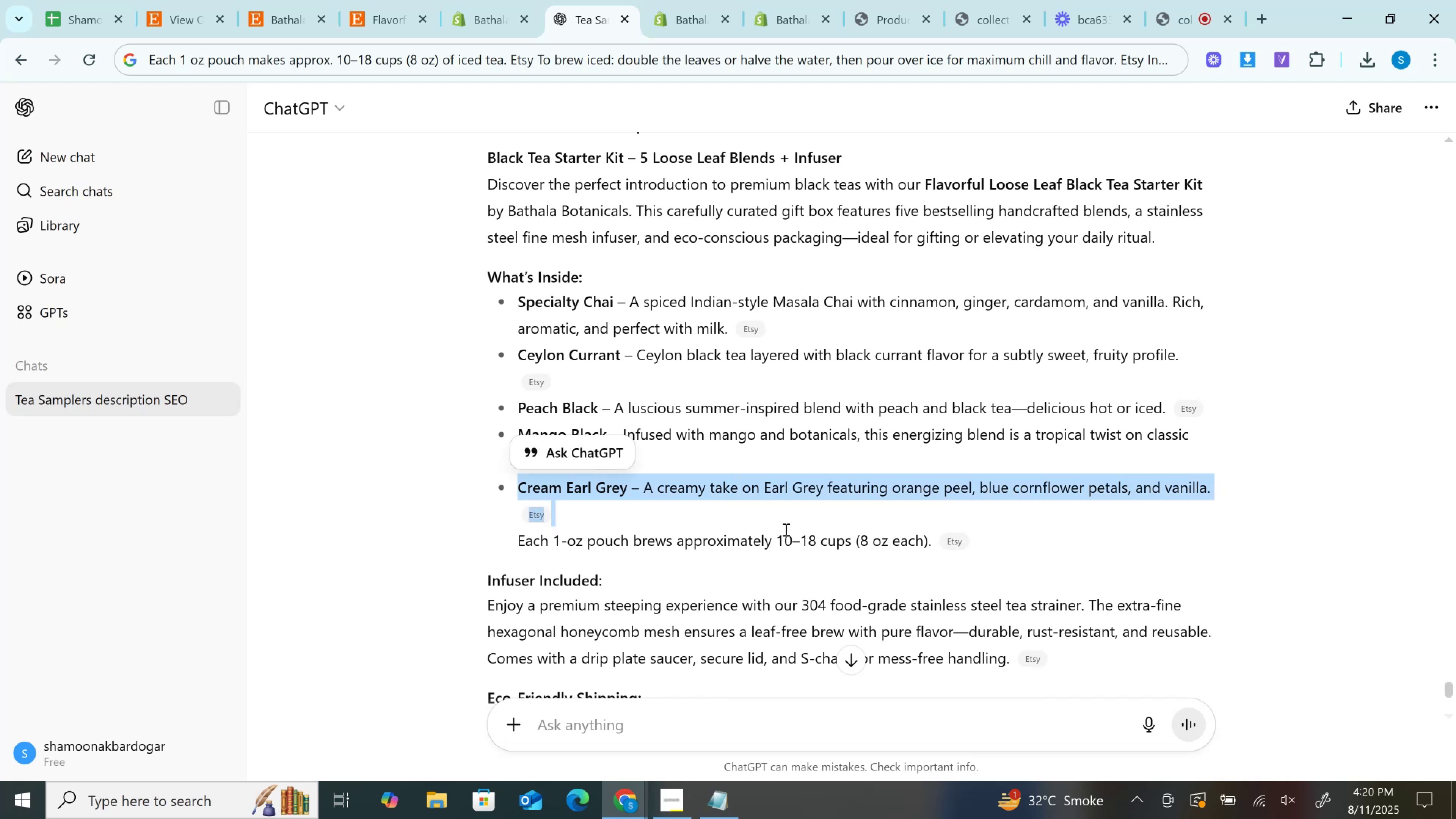 
left_click([785, 529])
 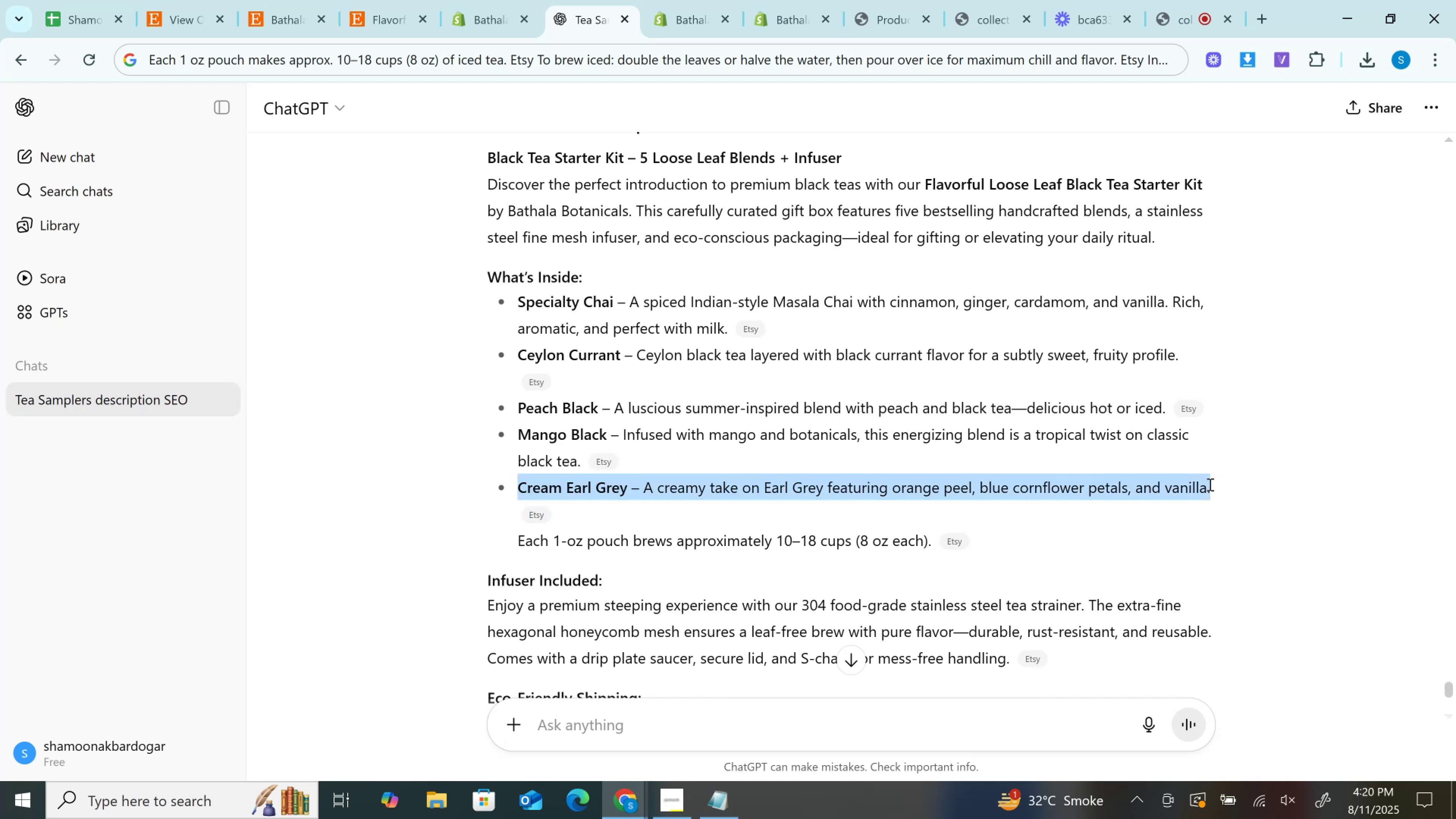 
key(Control+C)
 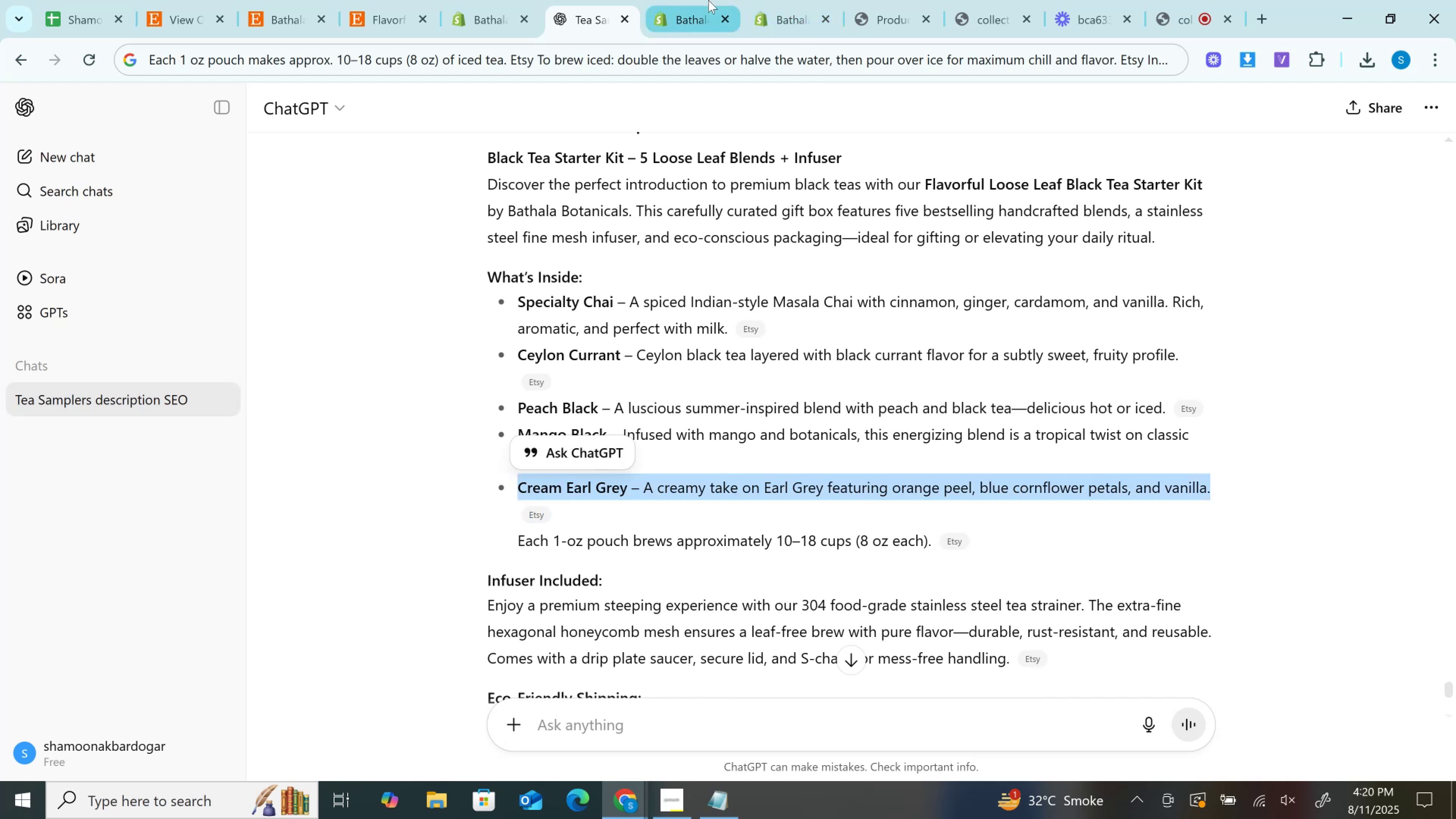 
left_click([708, 0])
 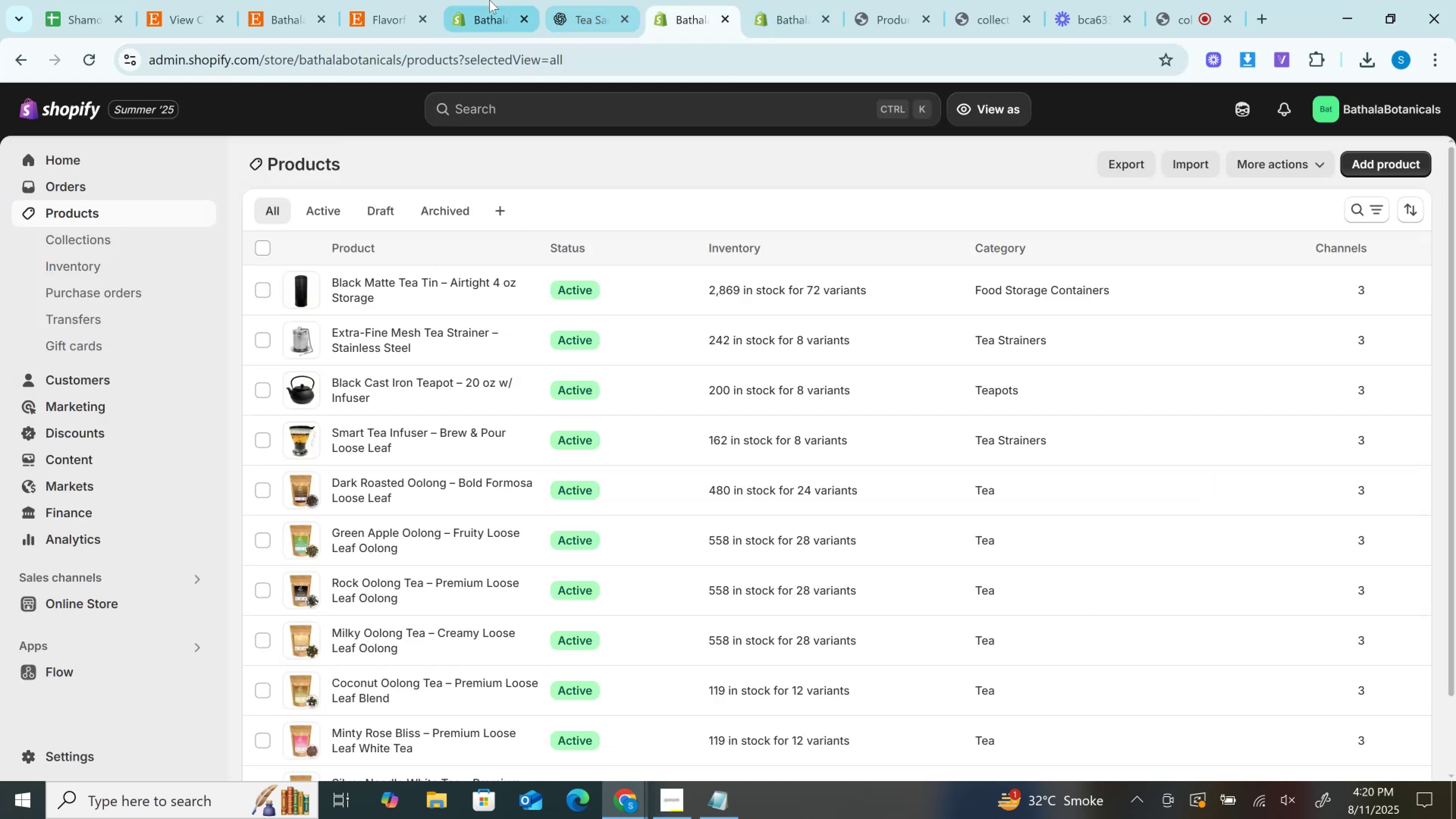 
left_click([490, 0])
 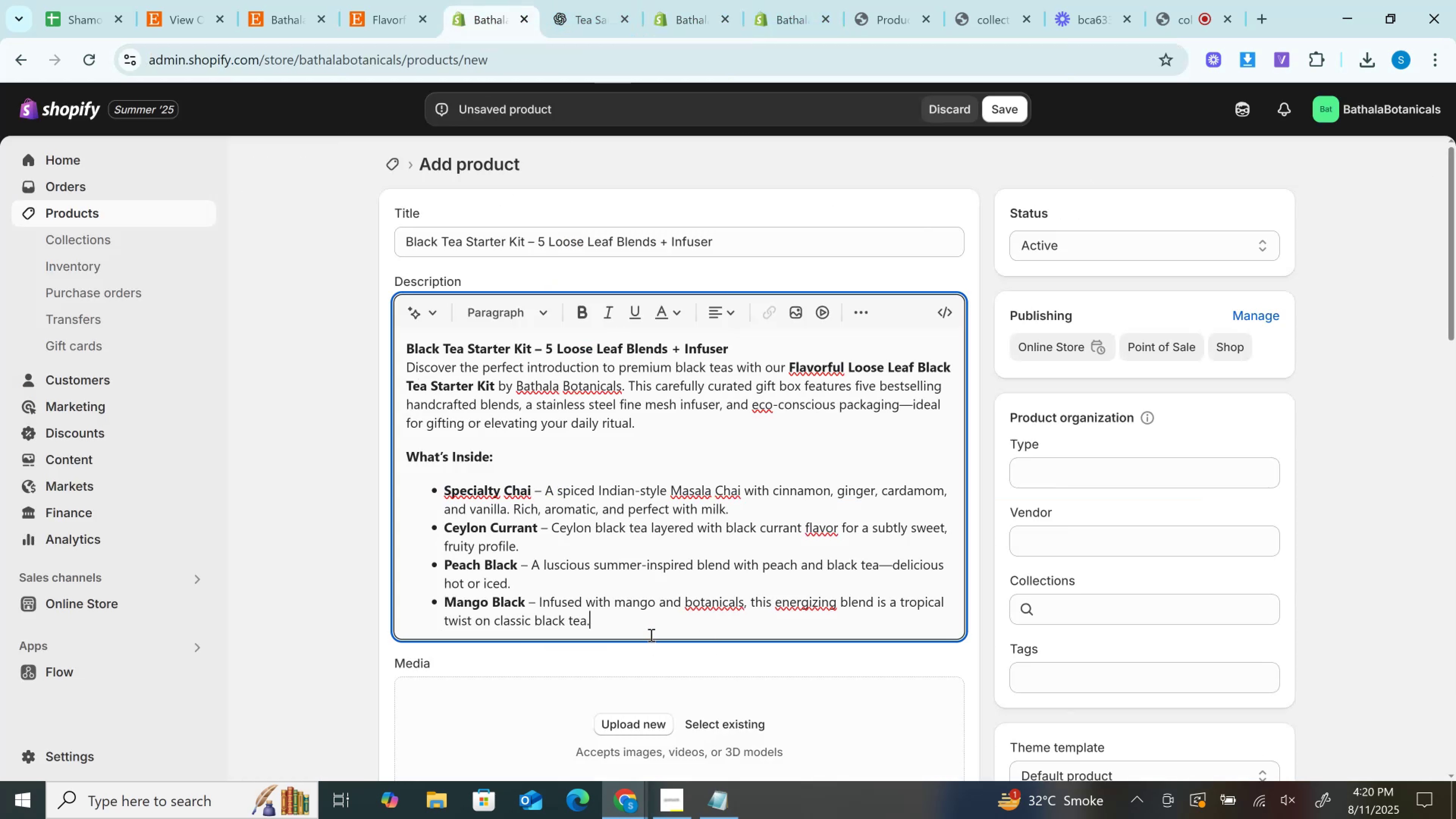 
key(Enter)
 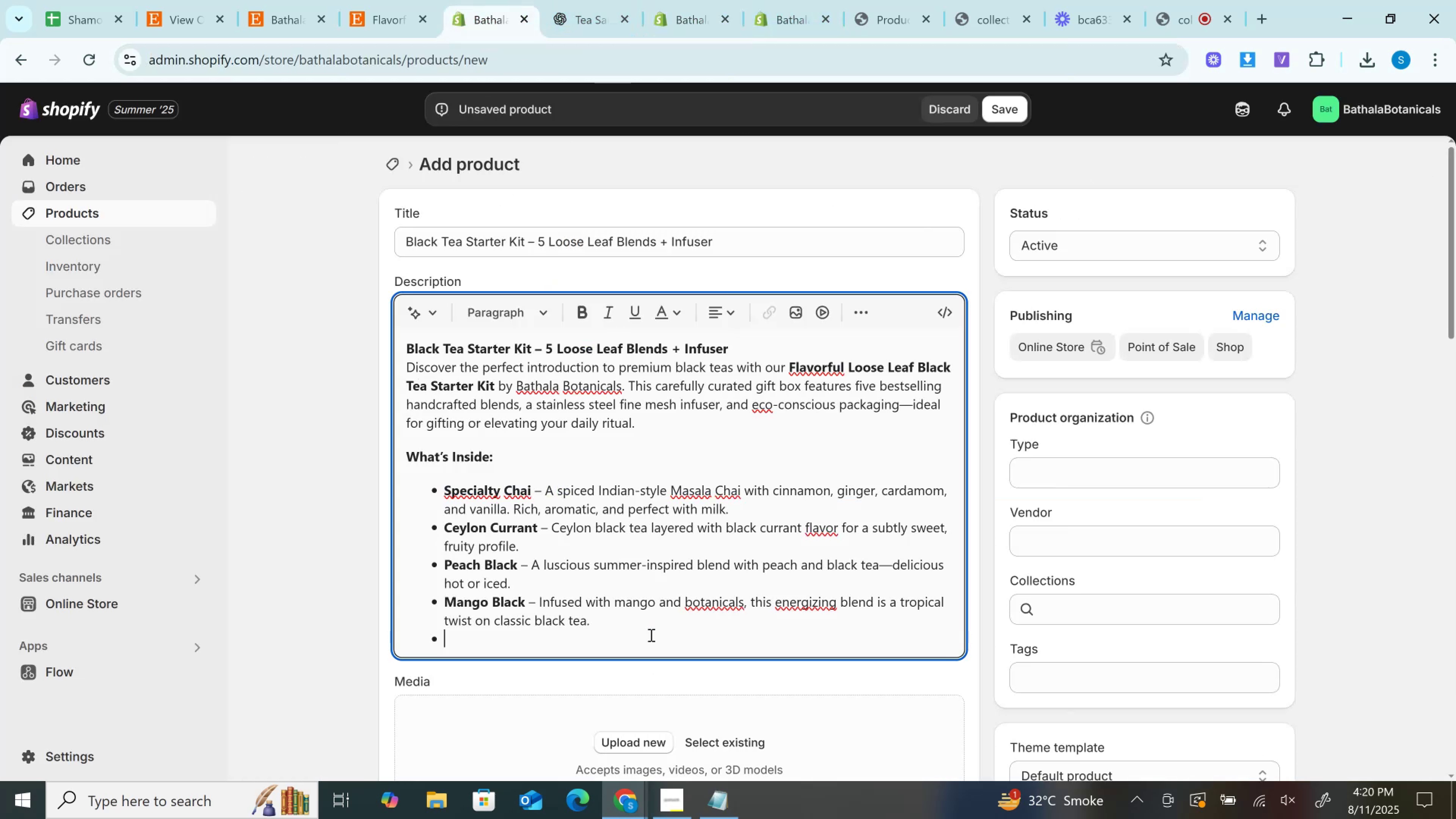 
key(Control+V)
 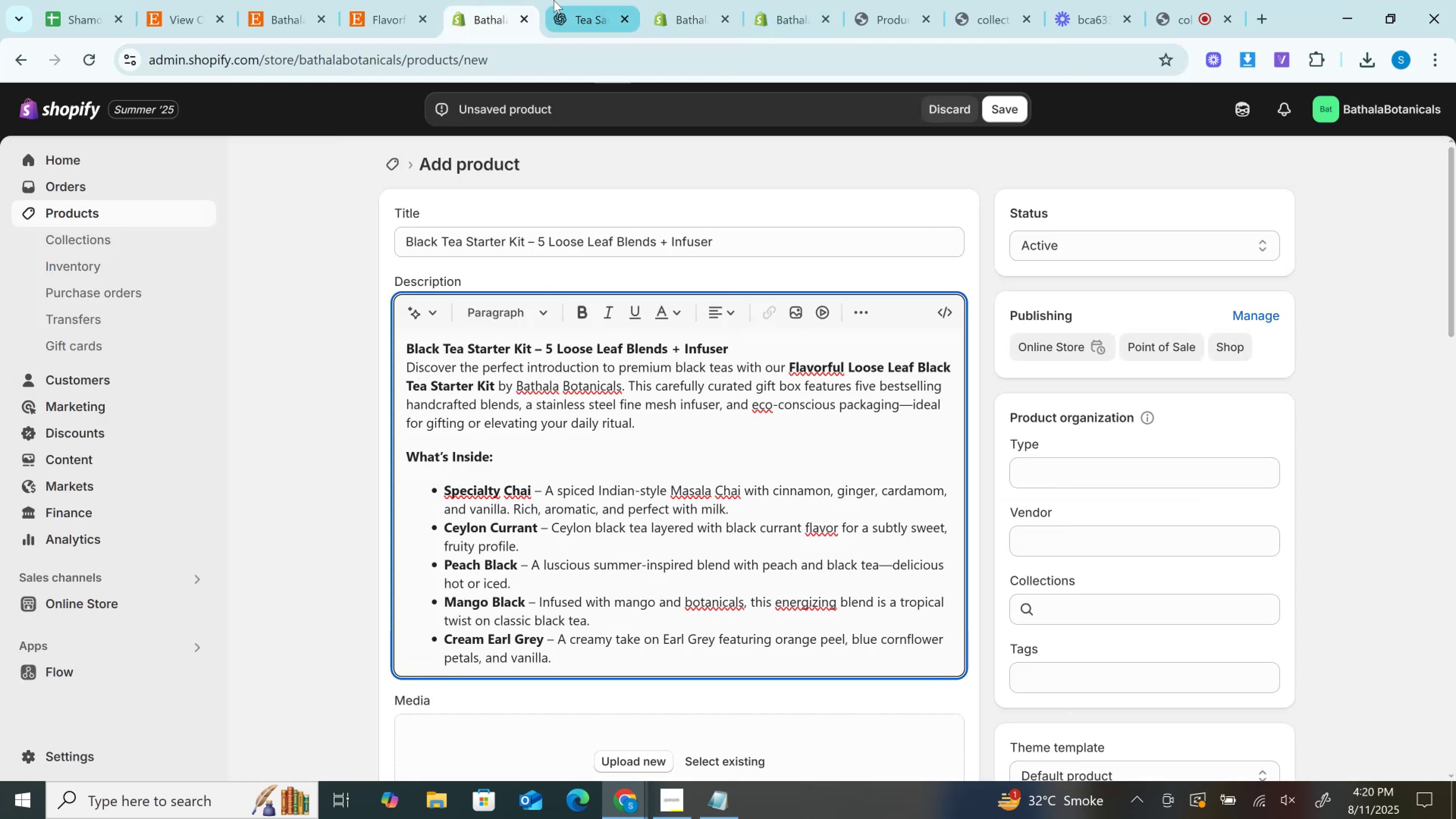 
left_click([554, 0])
 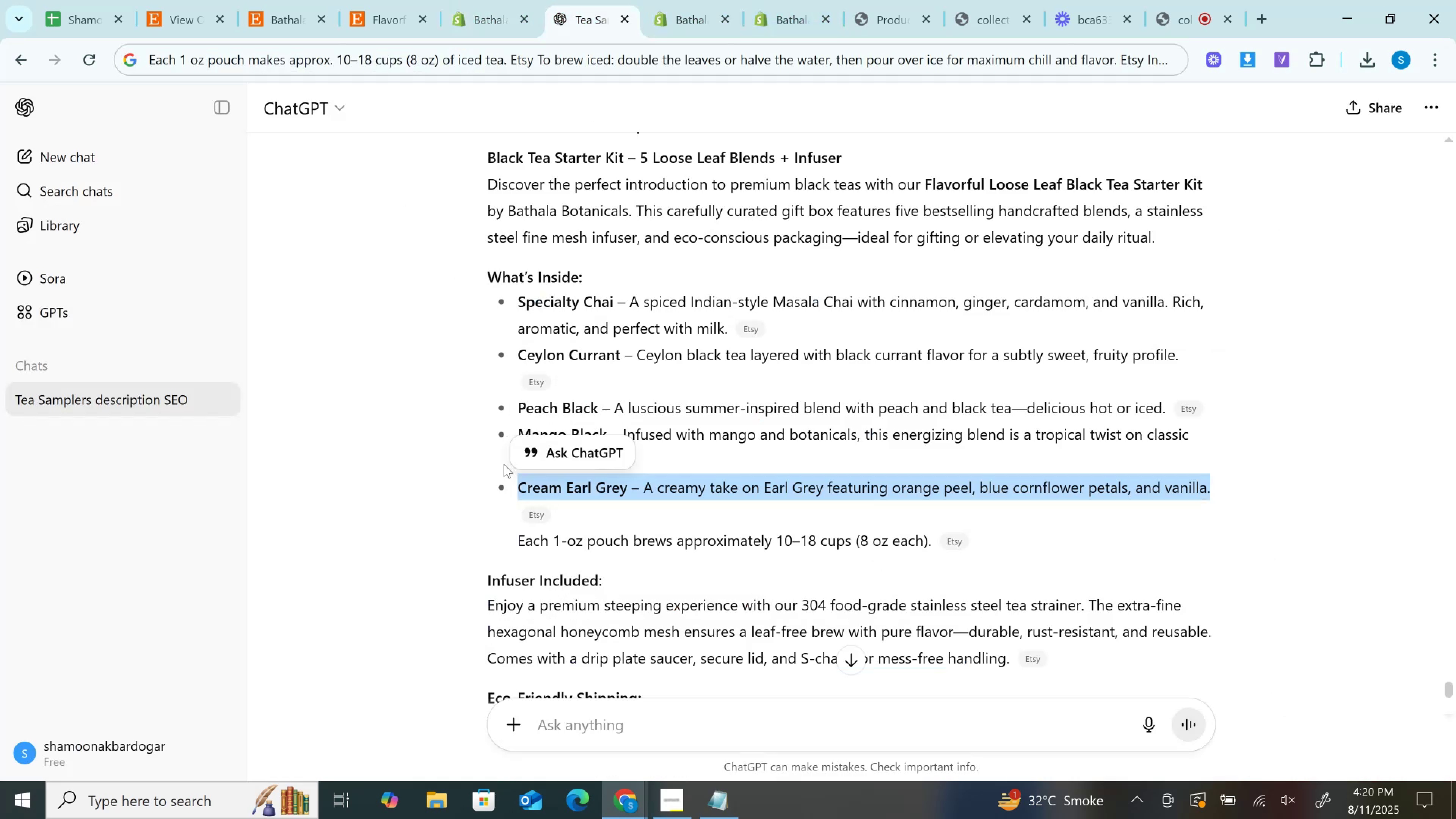 
scroll: coordinate [504, 468], scroll_direction: down, amount: 1.0
 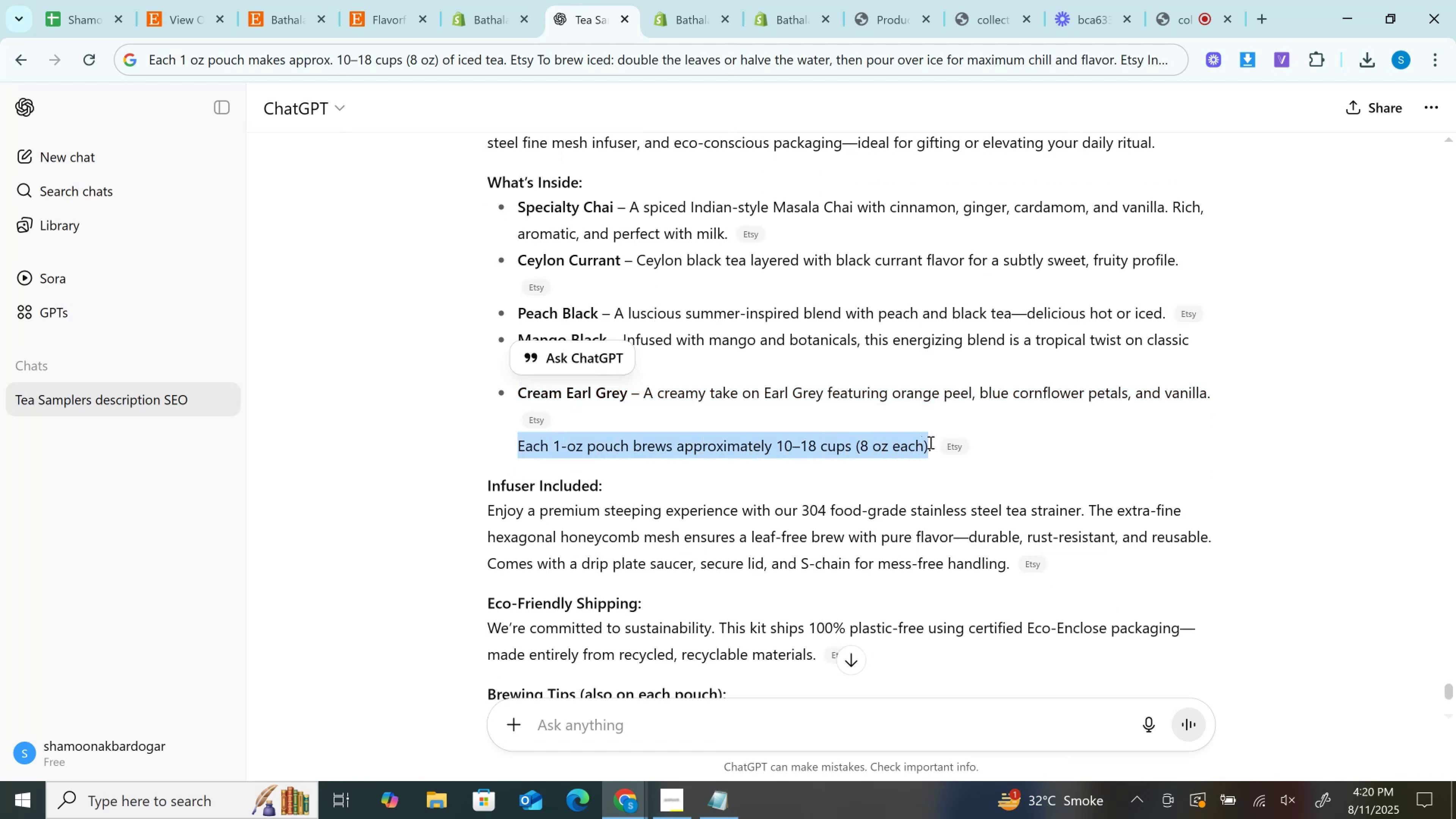 
key(Control+C)
 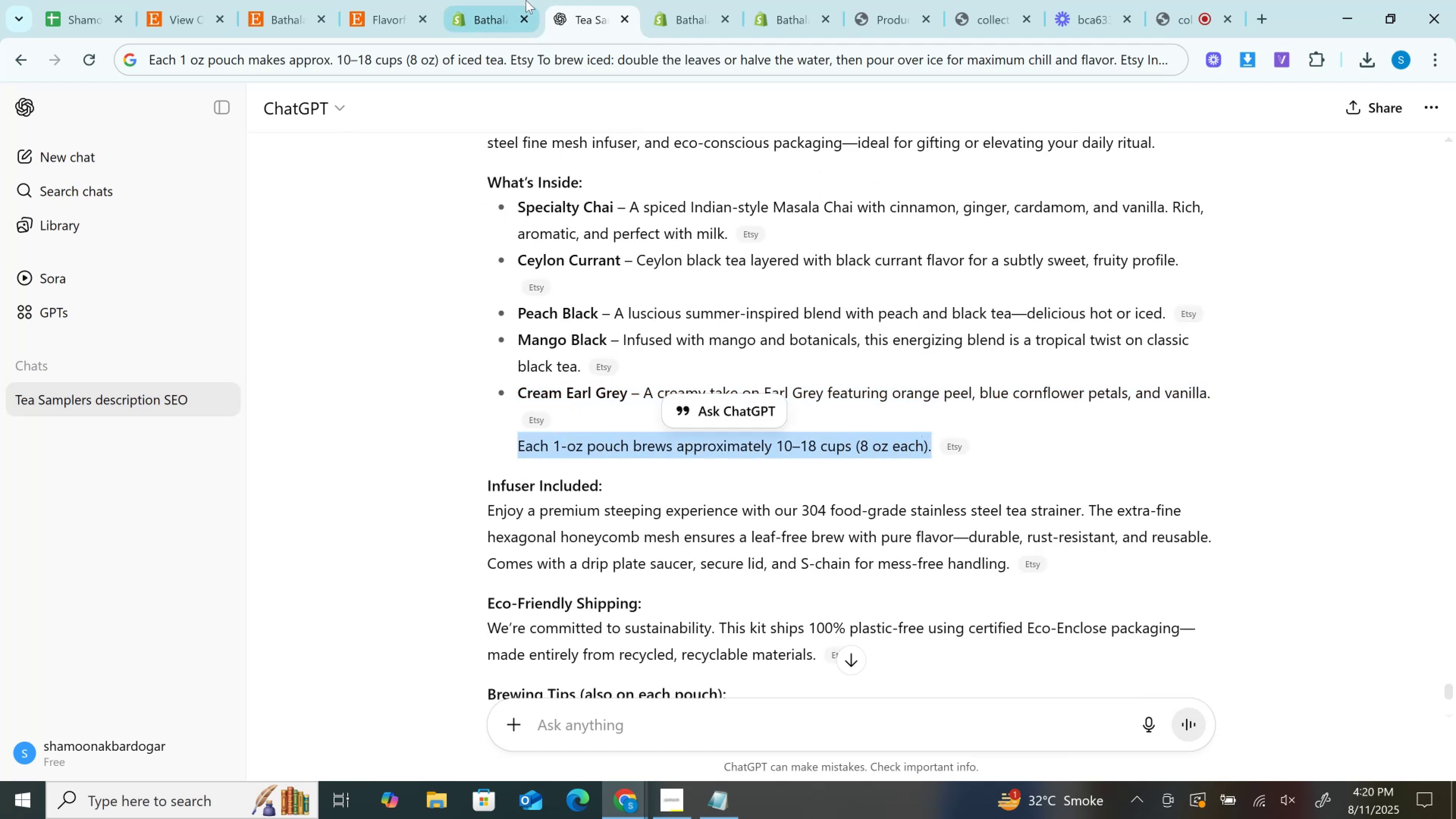 
left_click([524, 0])
 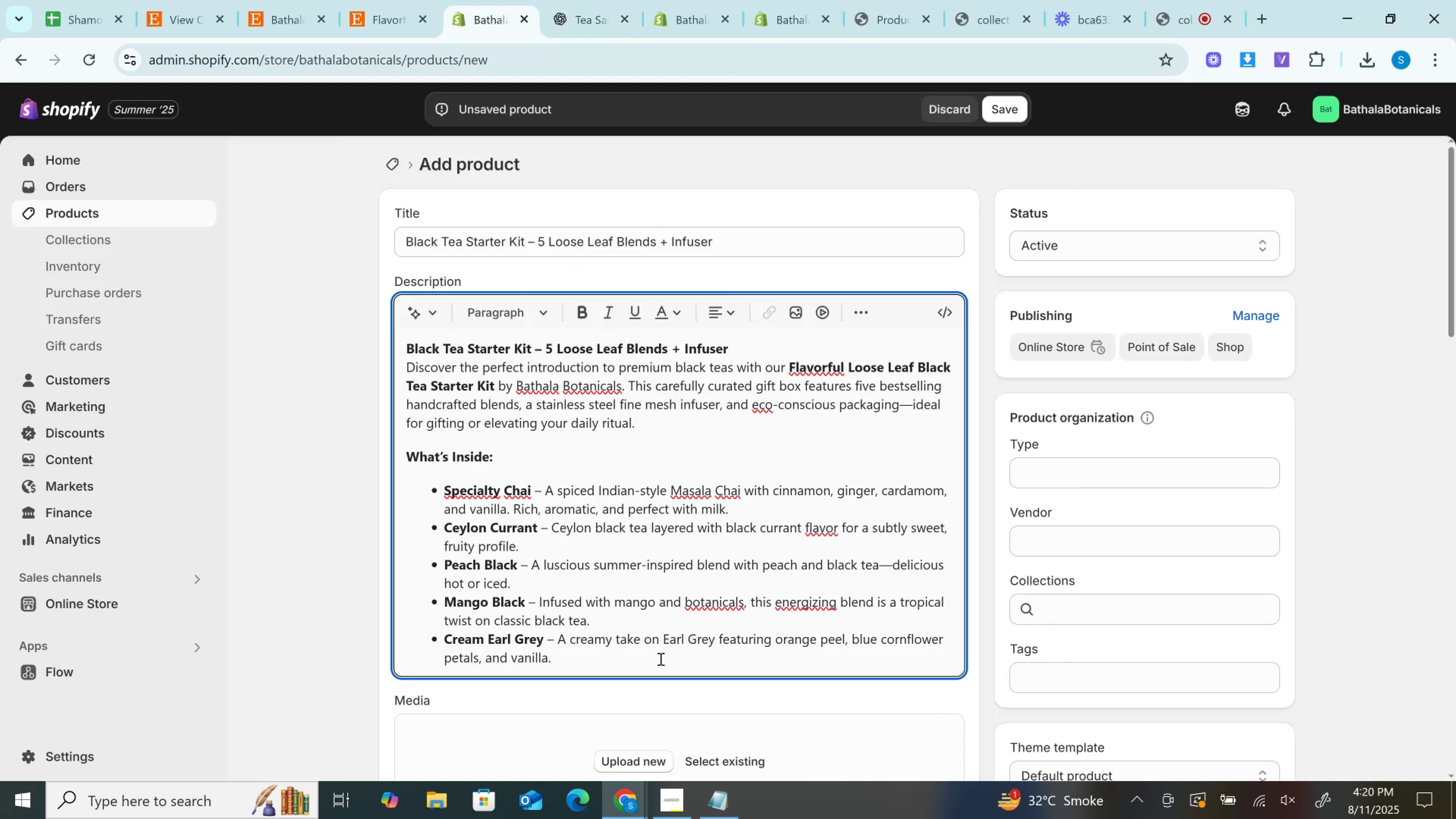 
key(Enter)
 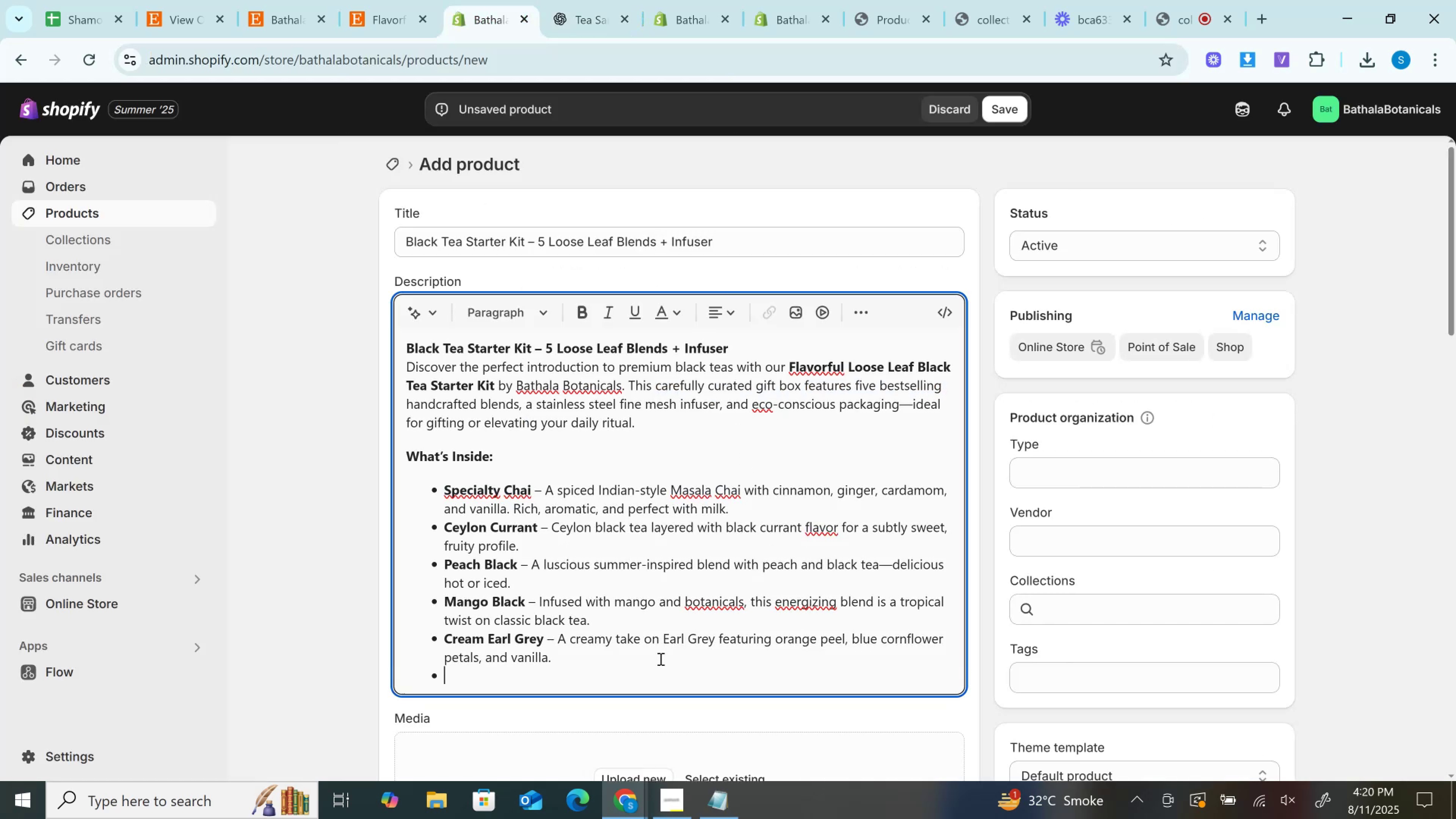 
key(Control+V)
 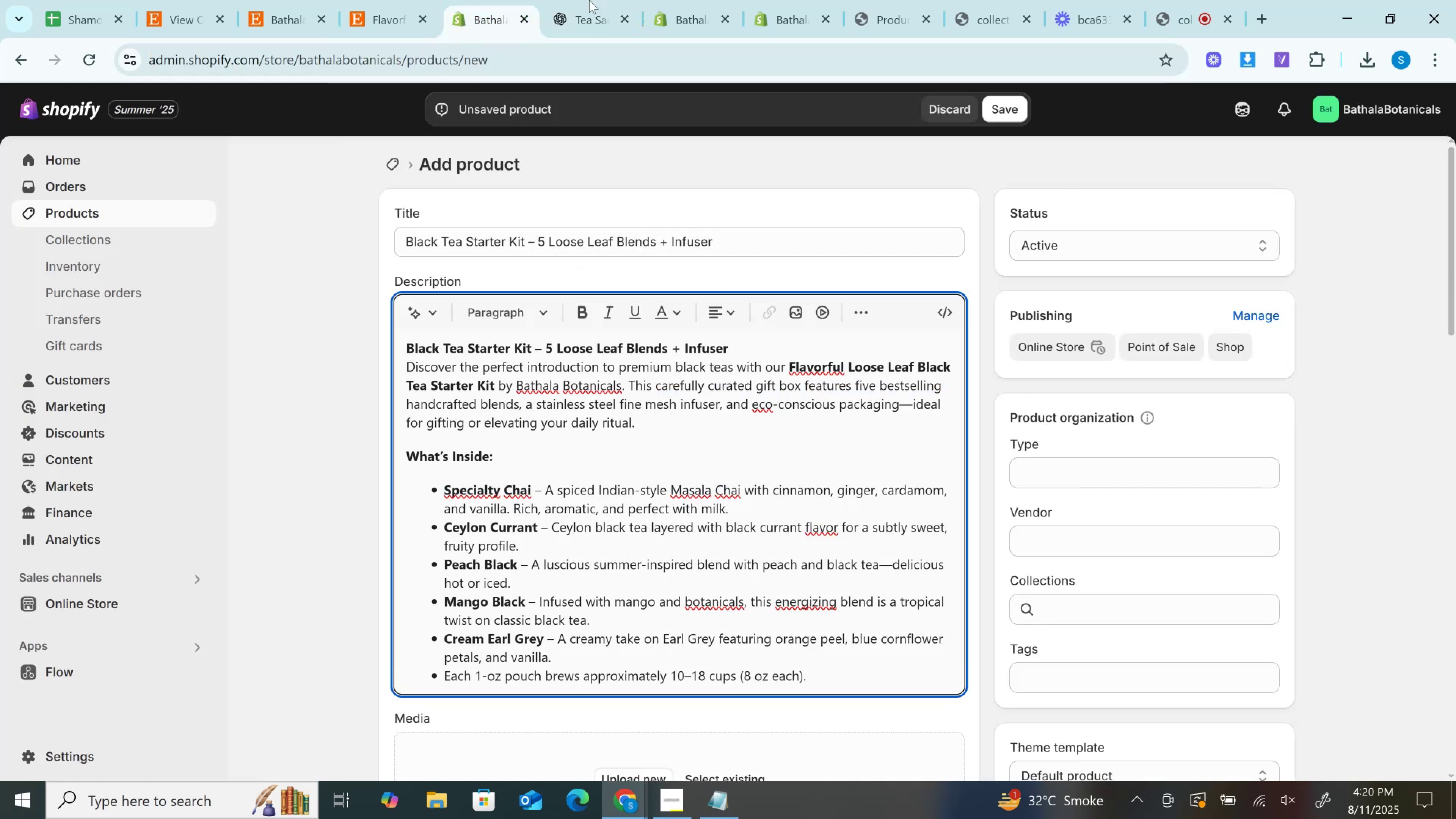 
left_click([608, 0])
 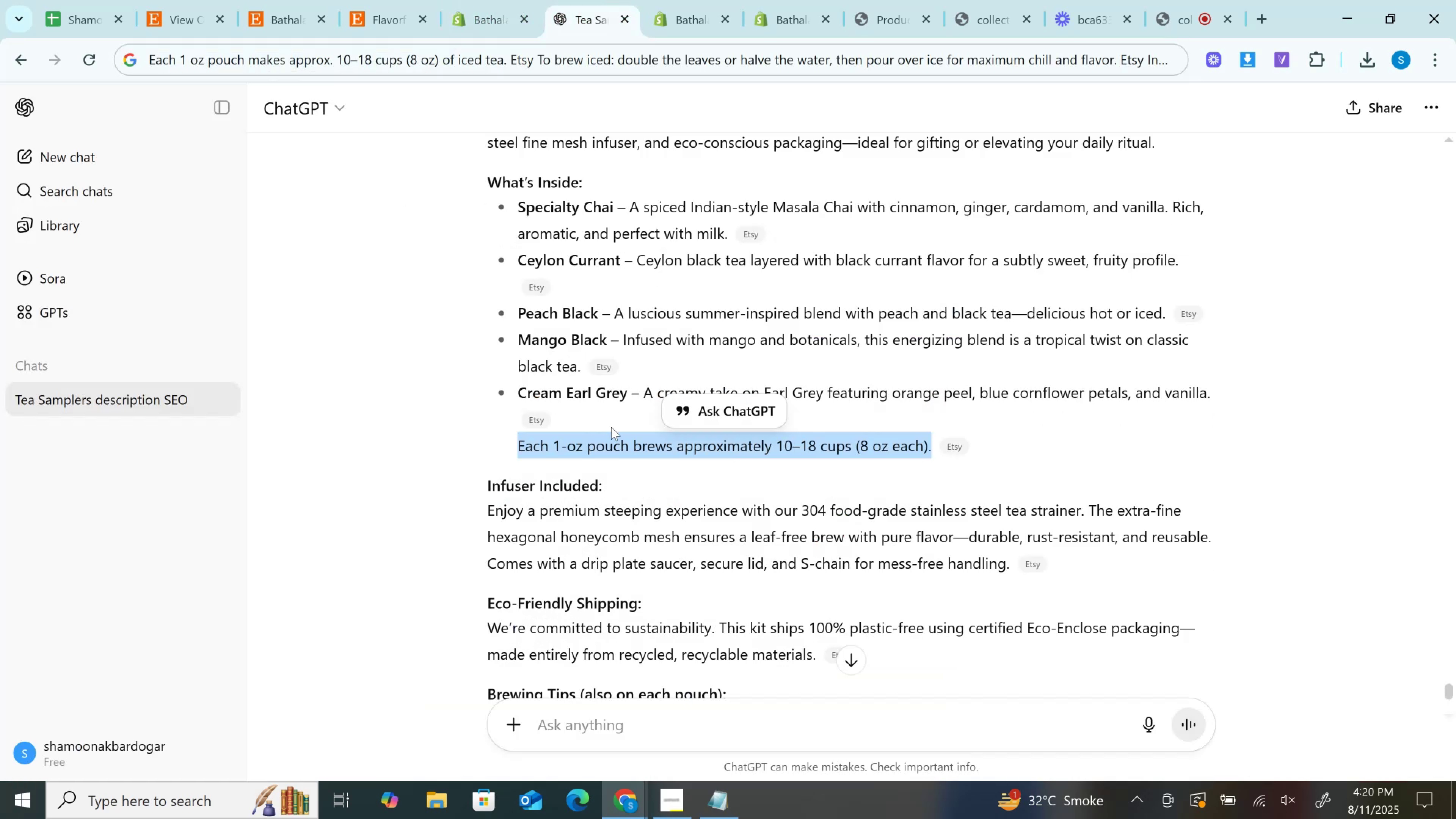 
scroll: coordinate [611, 427], scroll_direction: down, amount: 2.0
 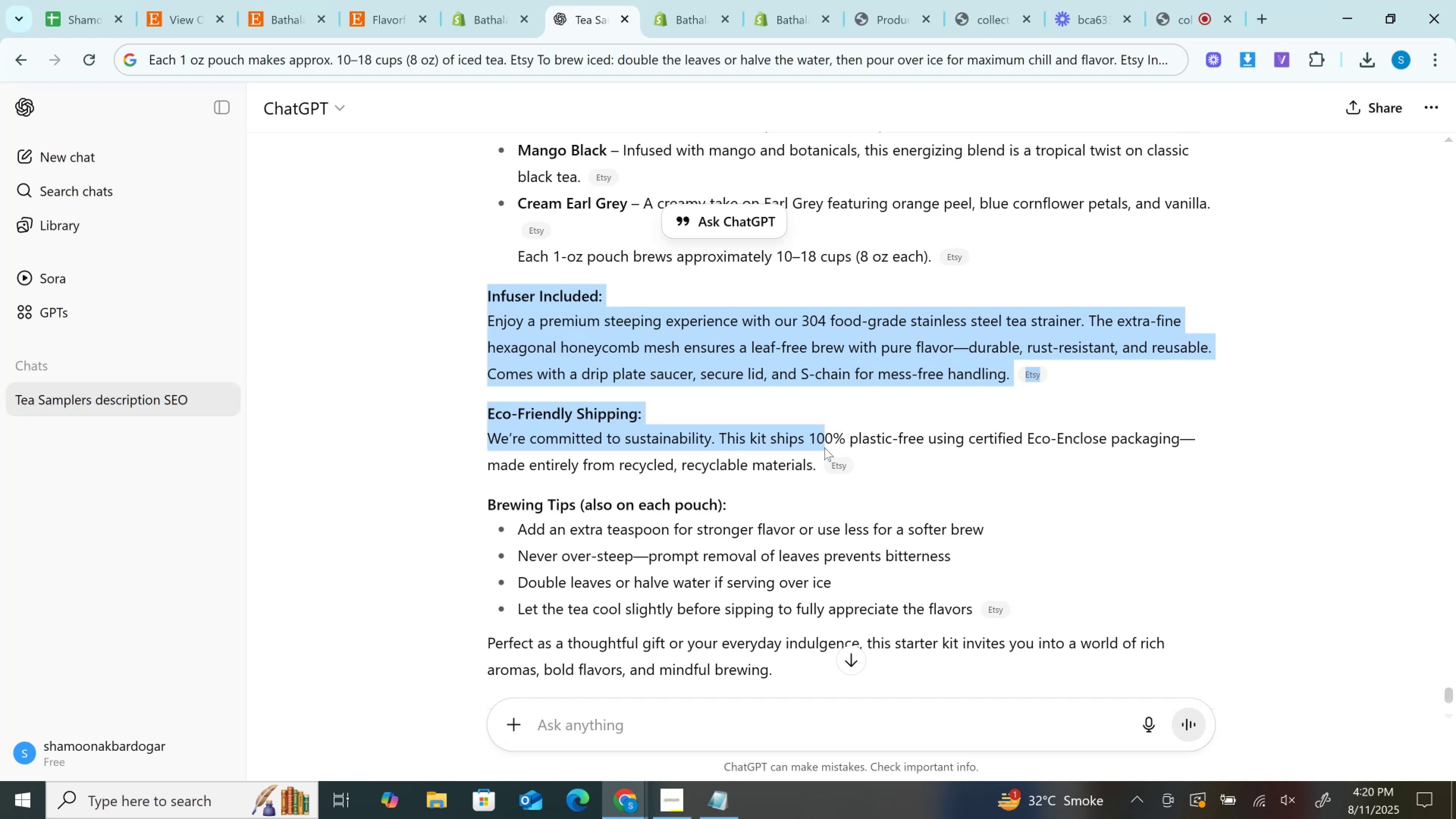 
key(Control+C)
 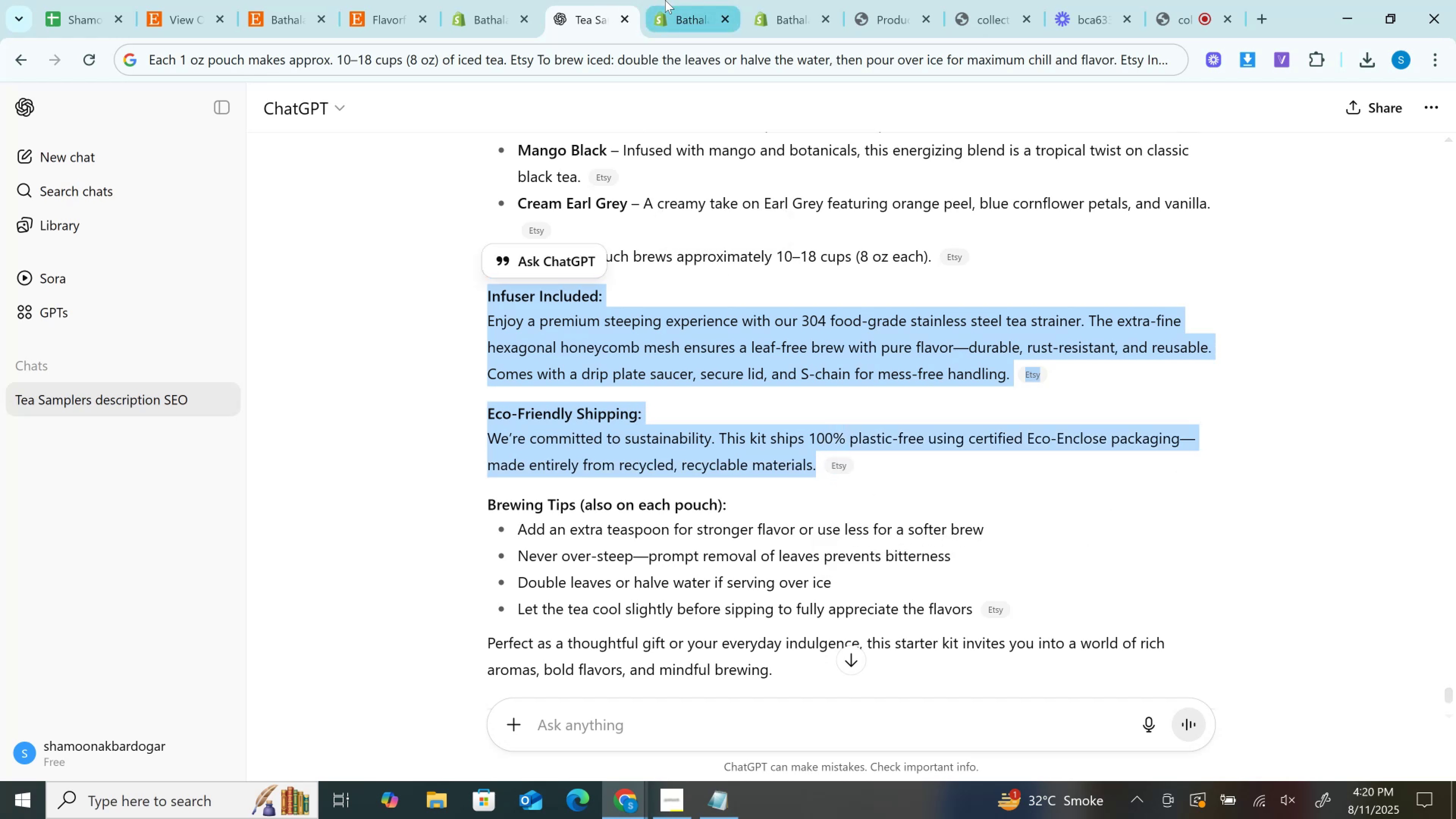 
left_click([665, 0])
 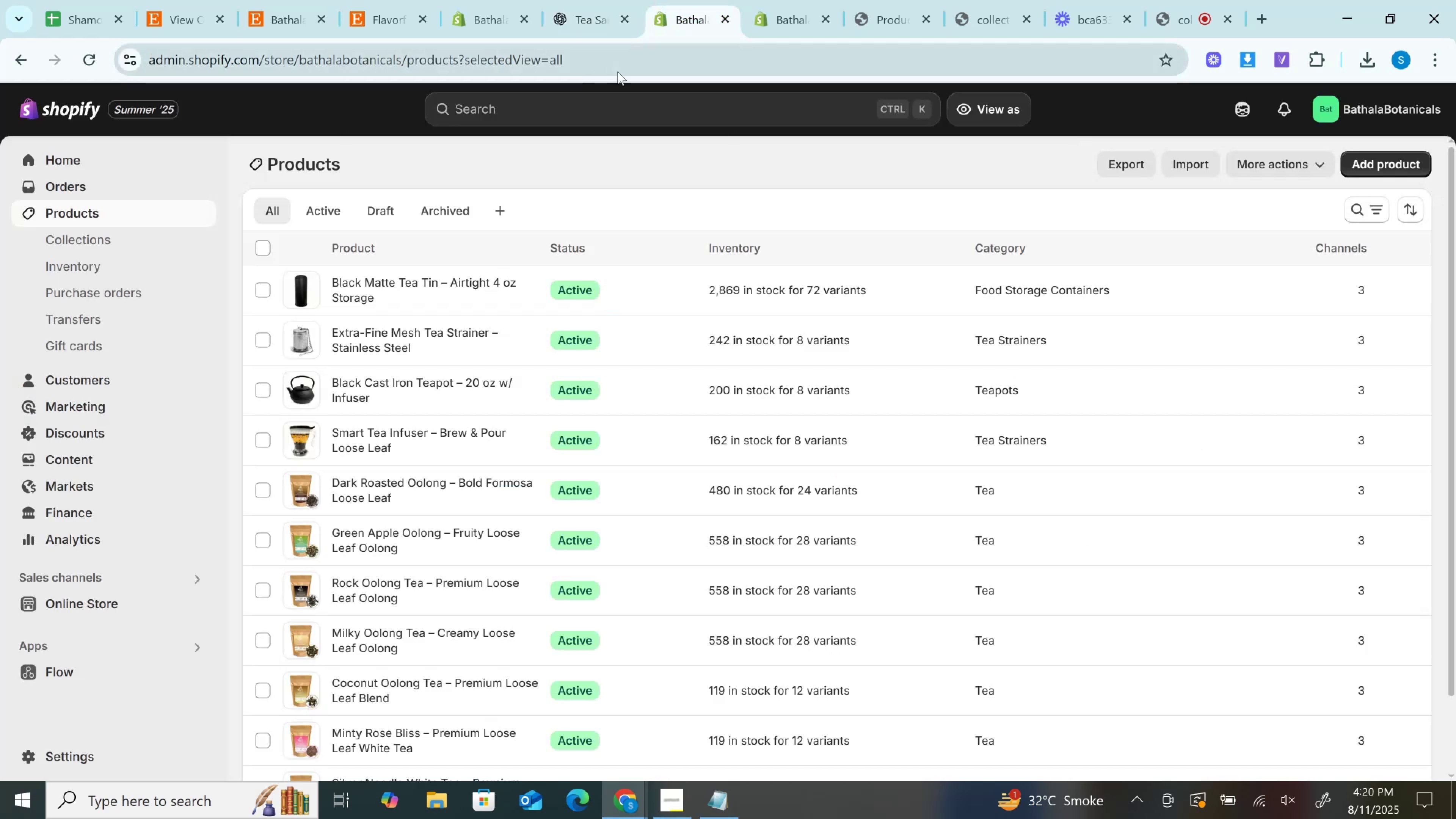 
key(Control+V)
 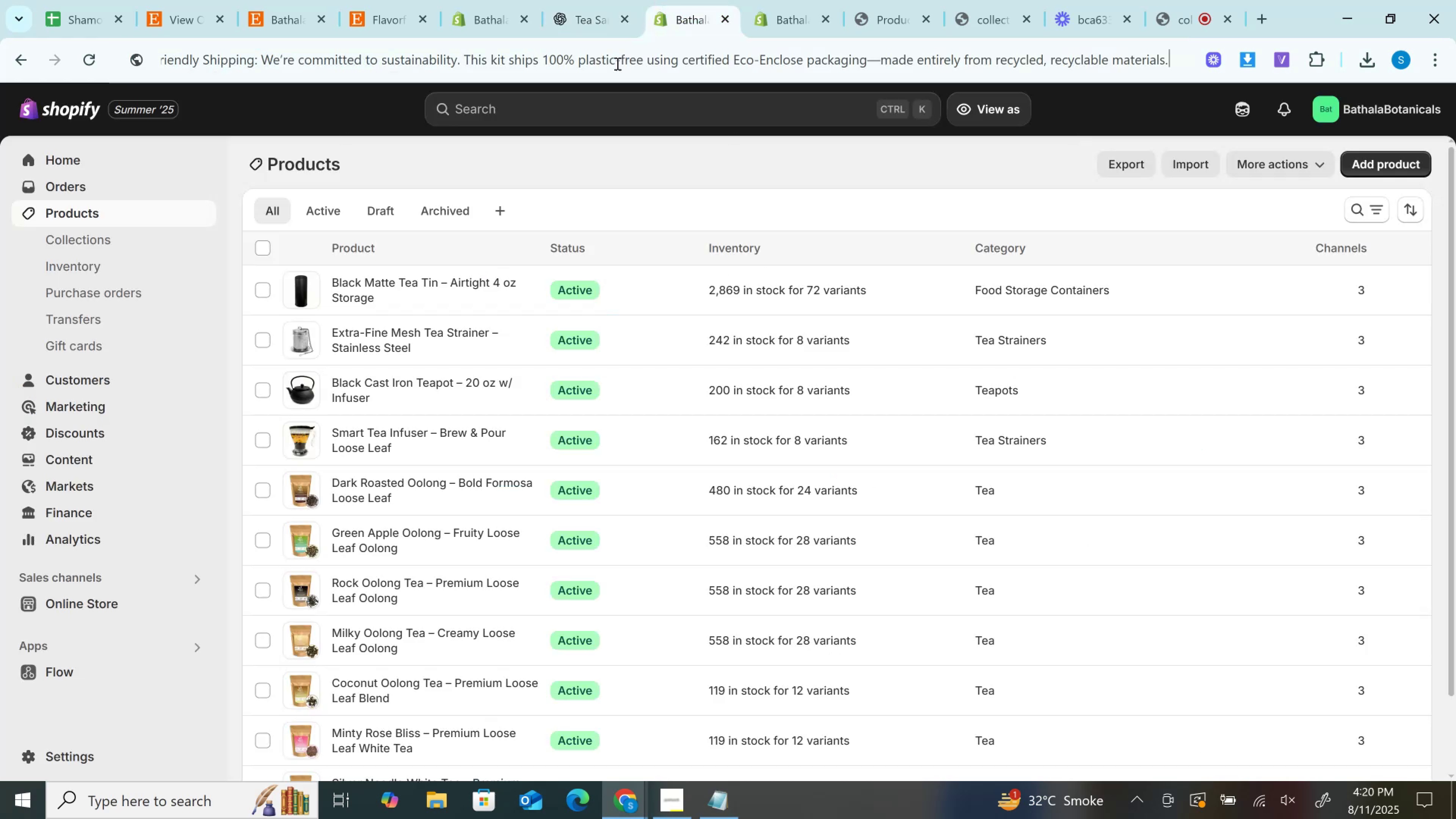 
left_click([617, 63])
 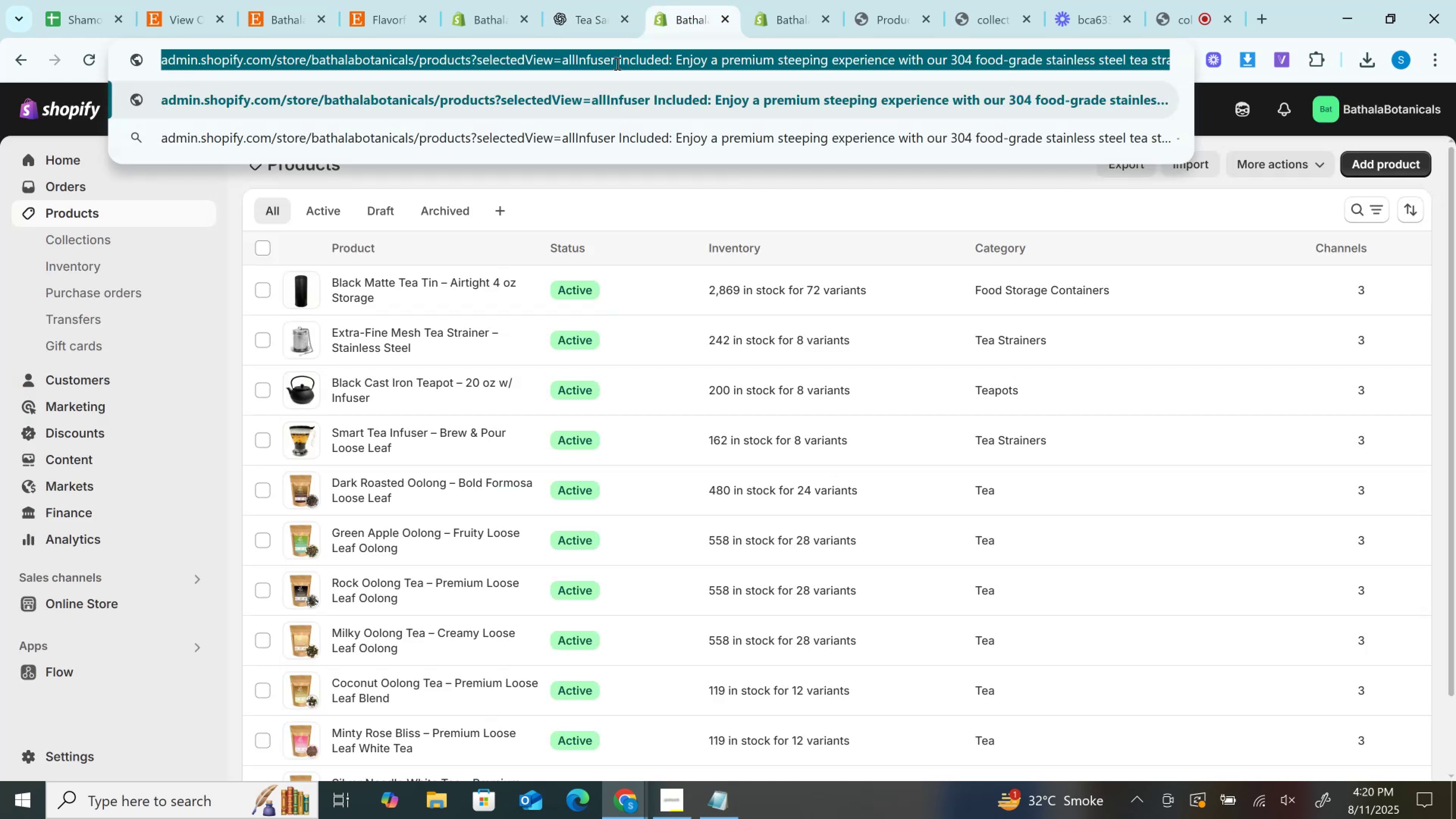 
key(Control+A)
 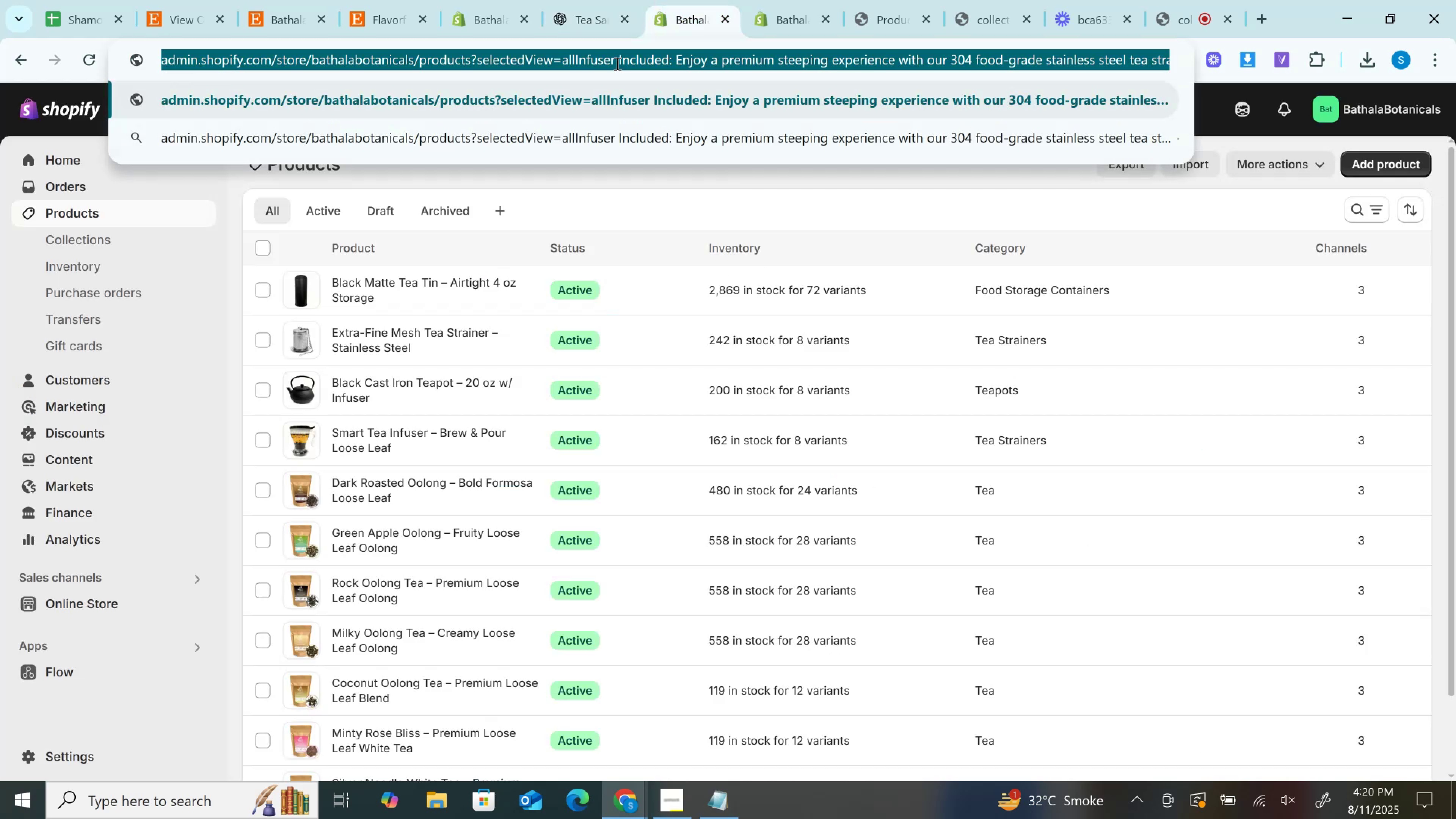 
key(Control+X)
 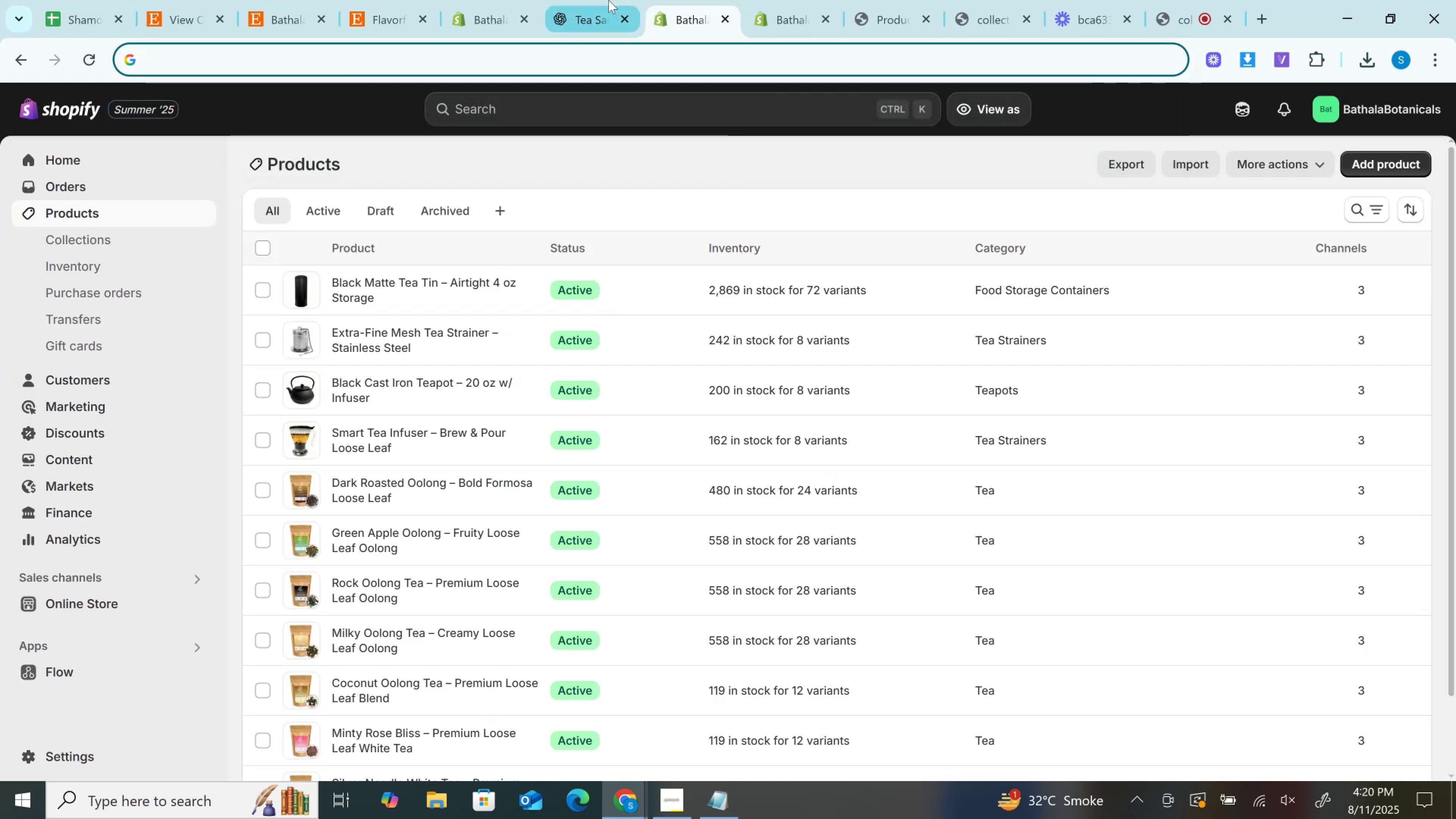 
left_click([609, 0])
 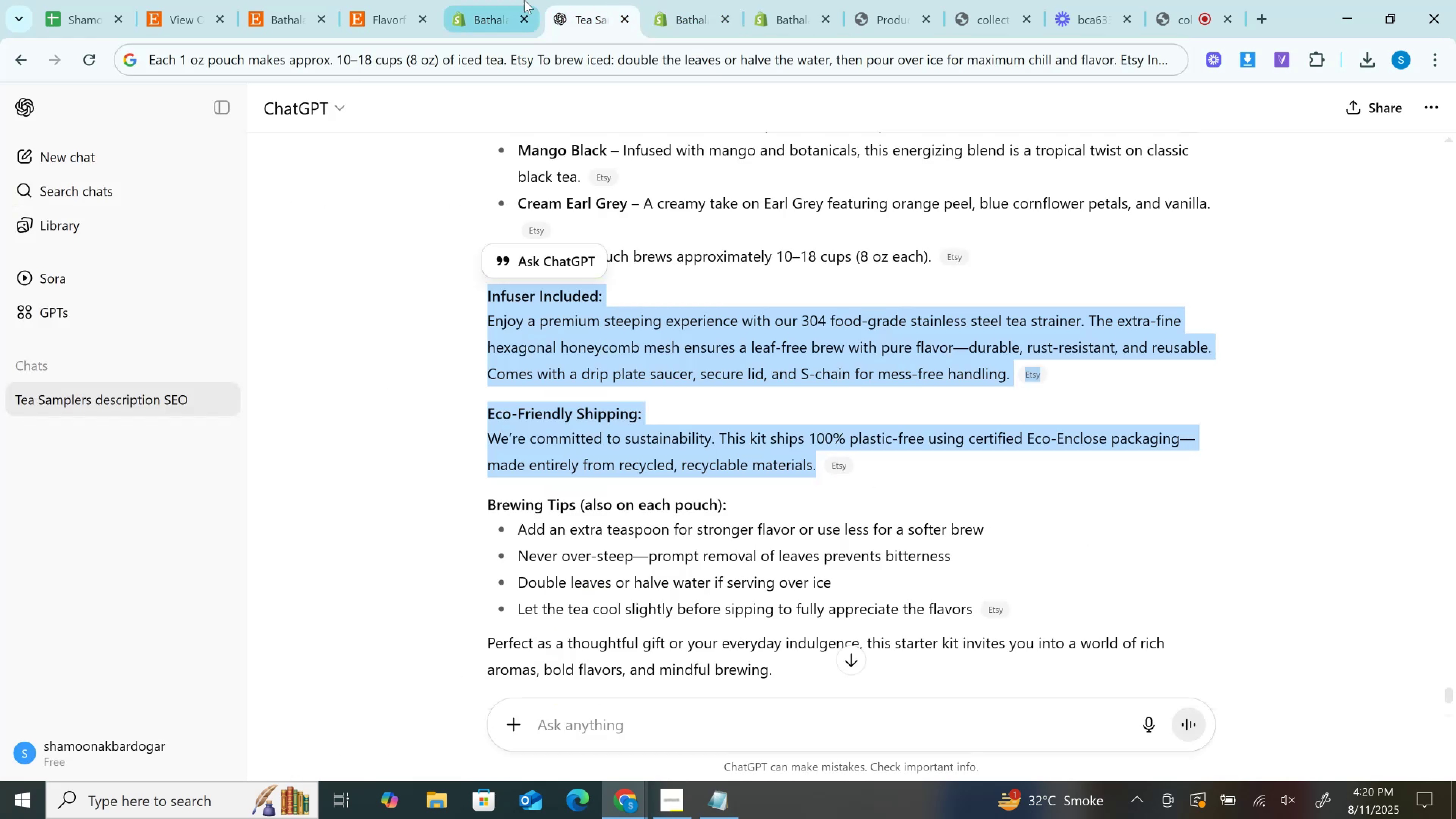 
left_click([524, 0])
 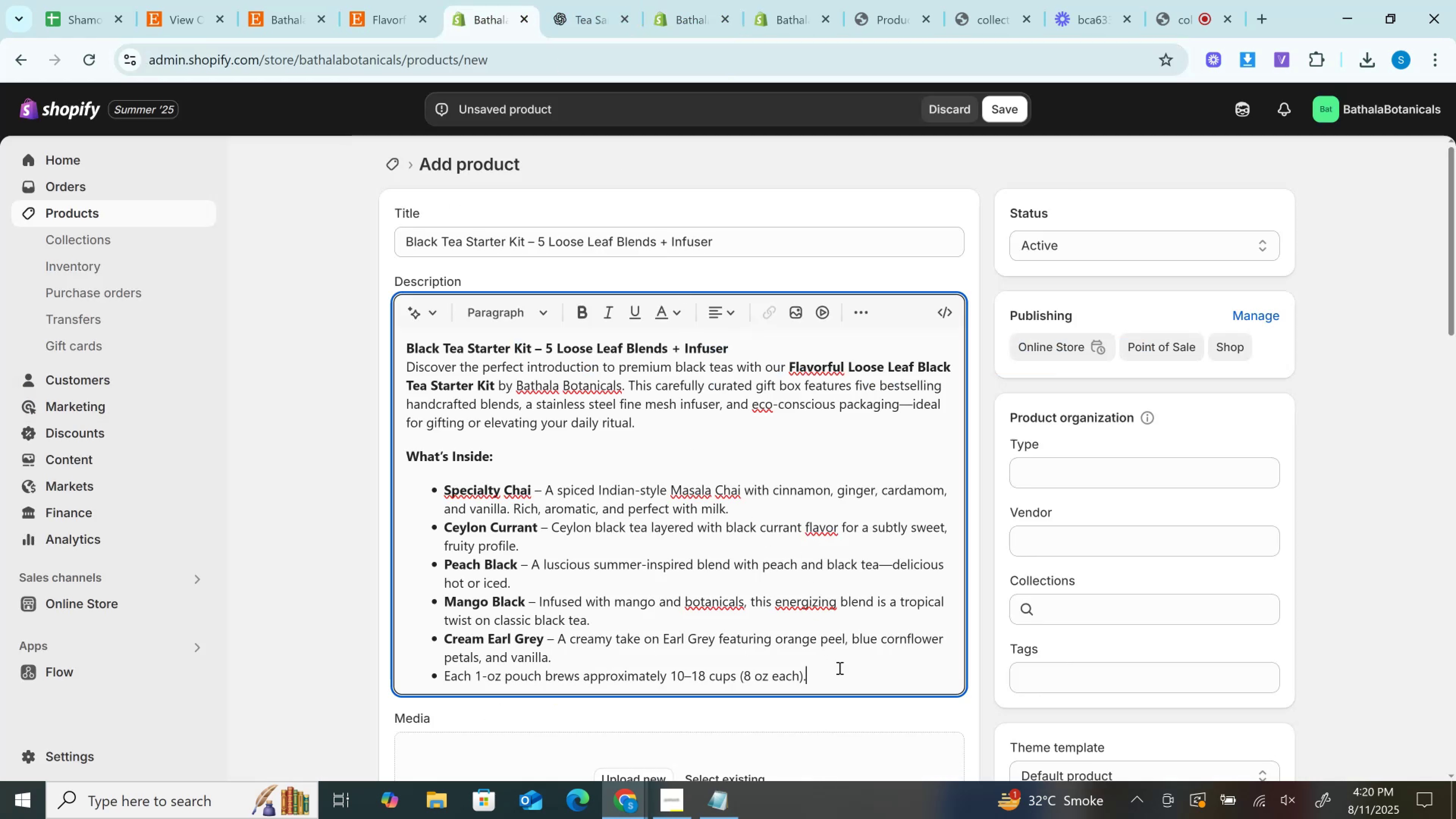 
key(Enter)
 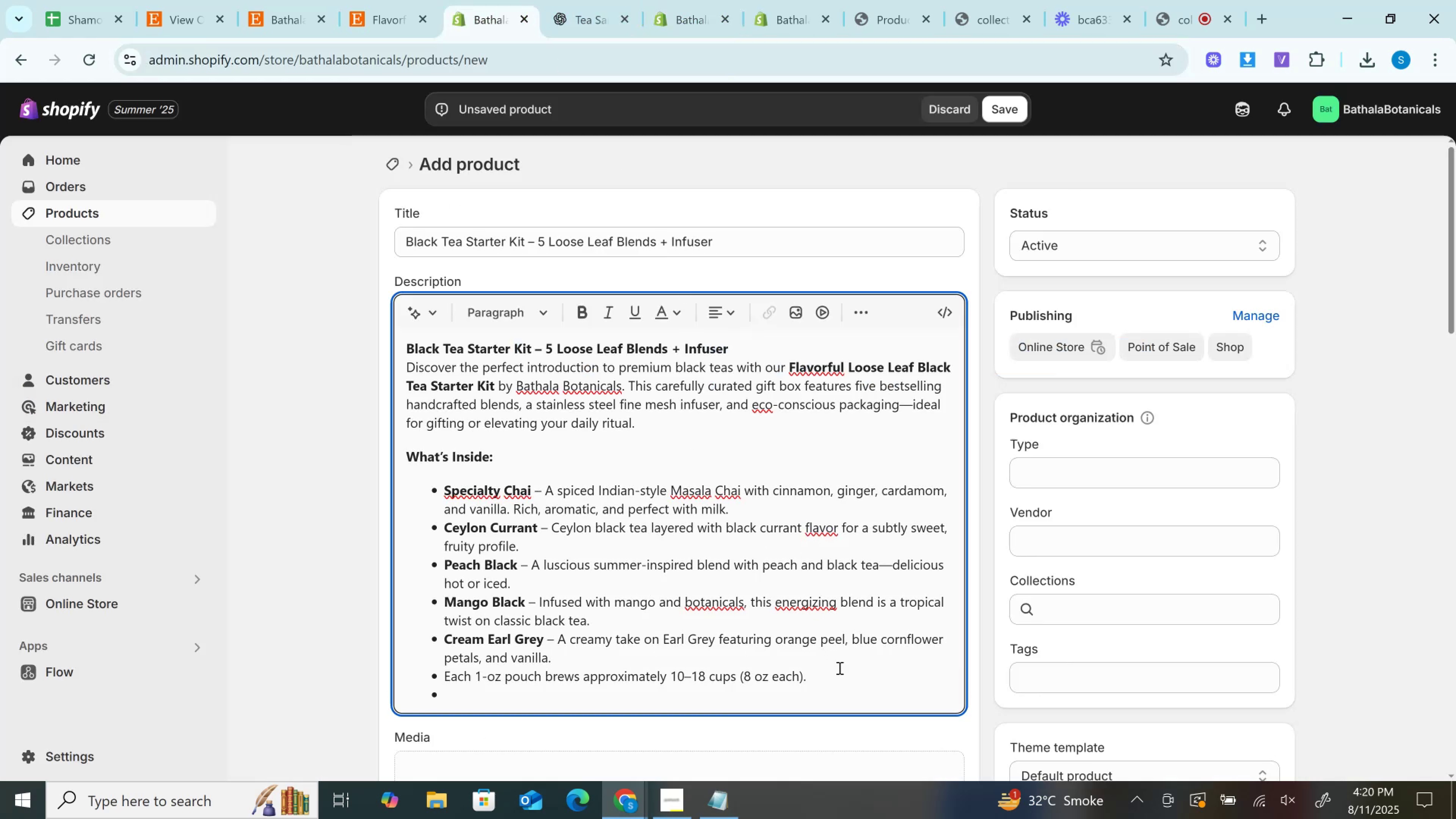 
key(Backspace)
 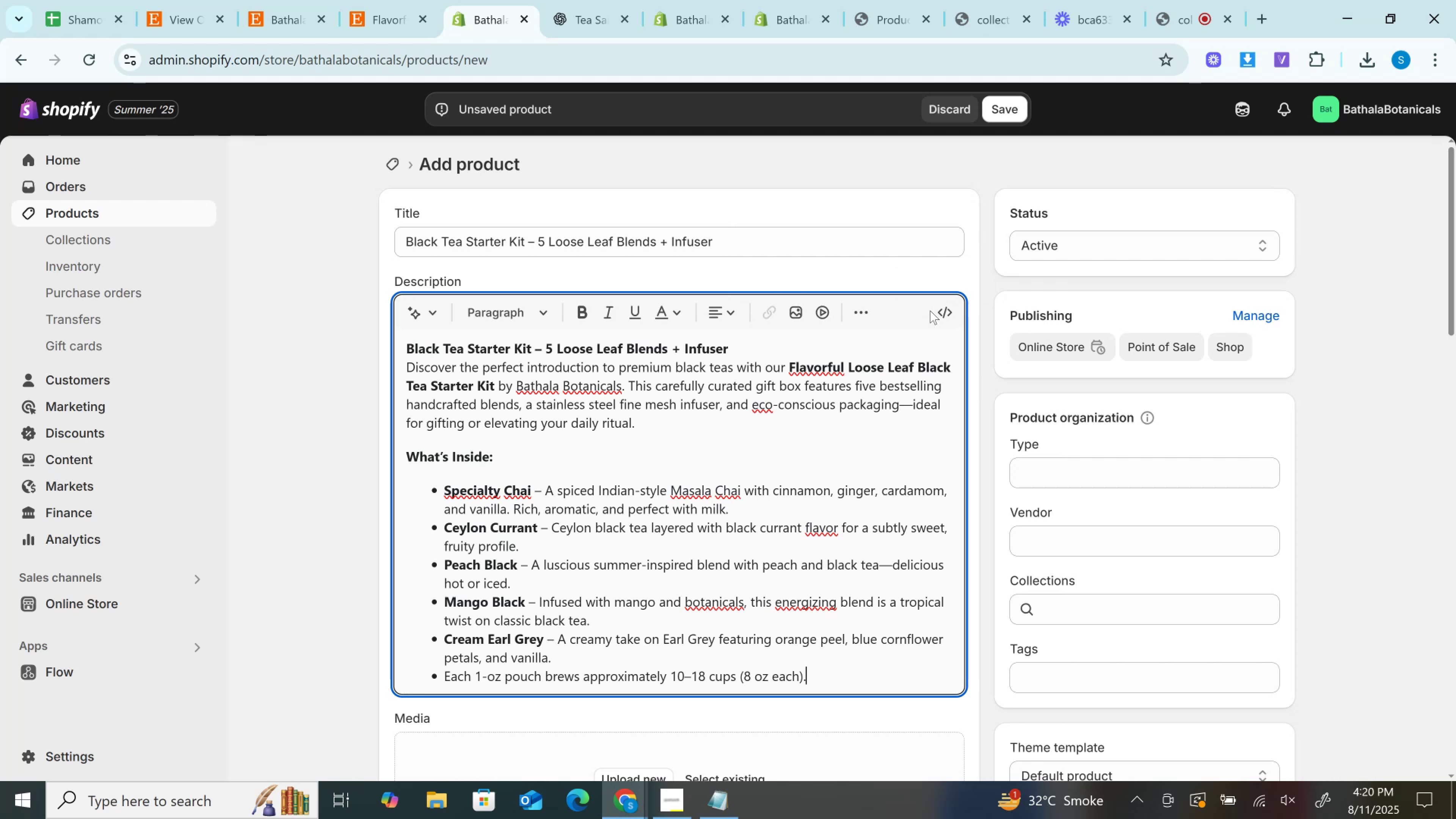 
left_click([945, 310])
 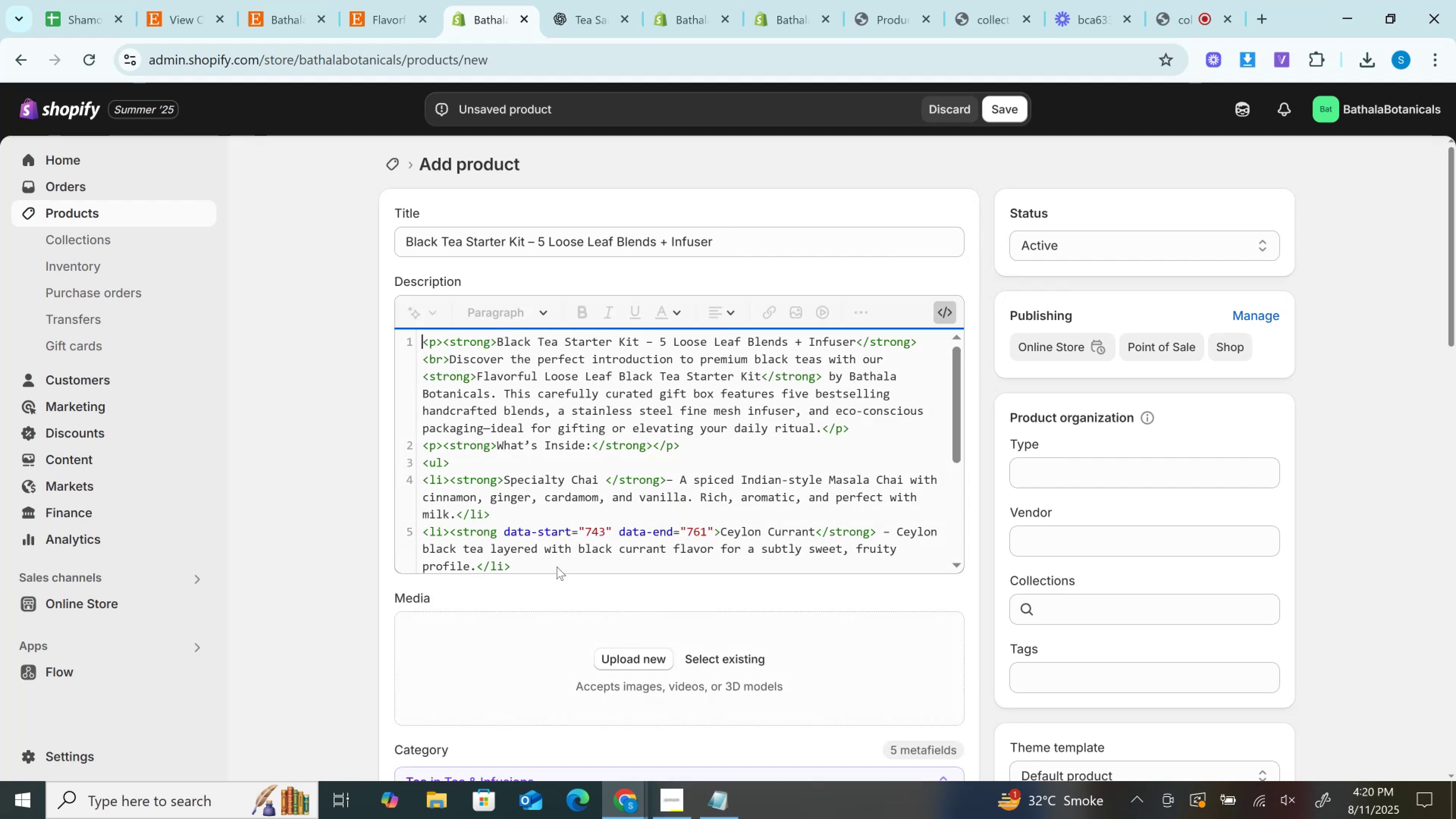 
left_click([555, 559])
 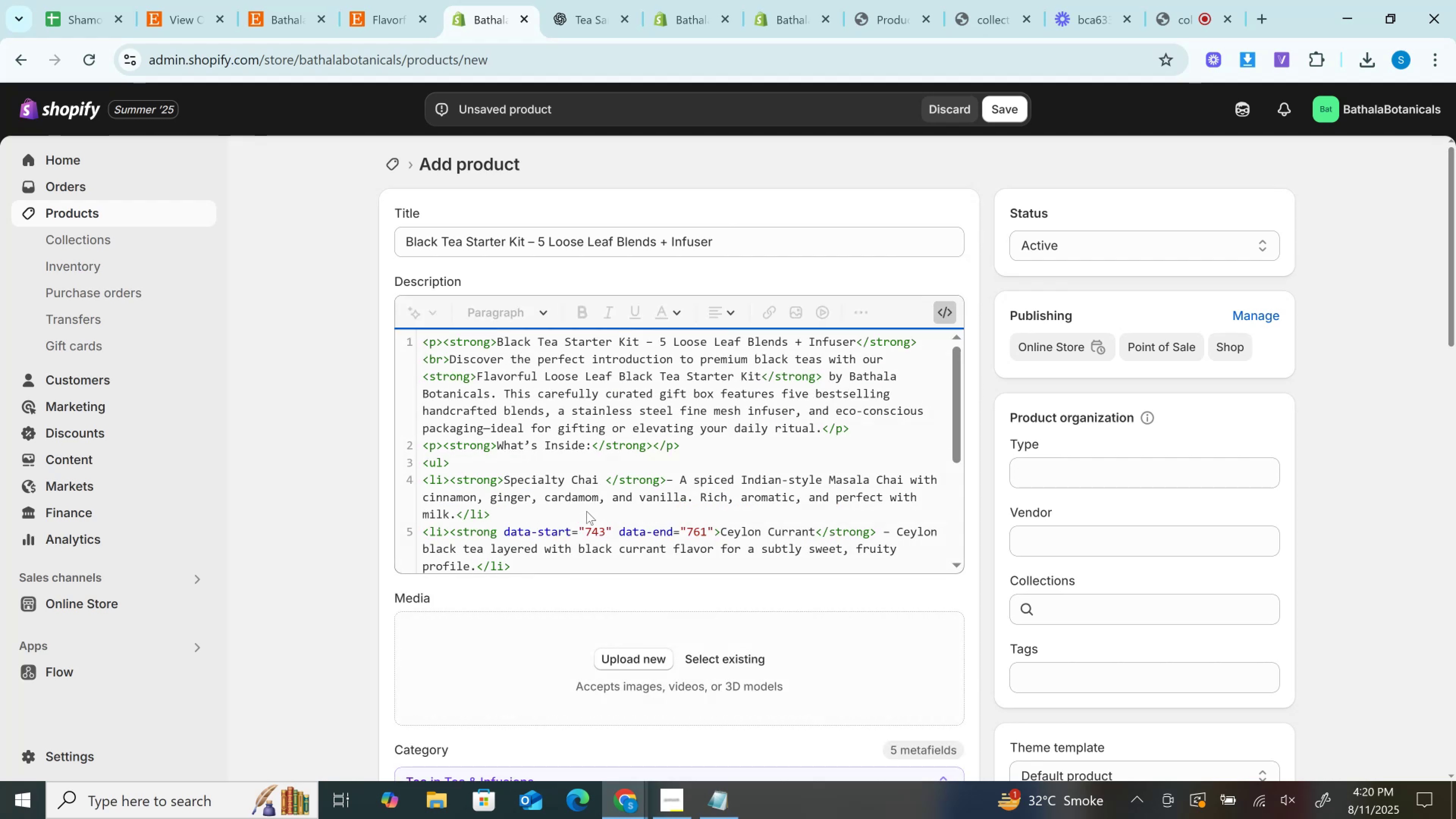 
scroll: coordinate [587, 511], scroll_direction: down, amount: 6.0
 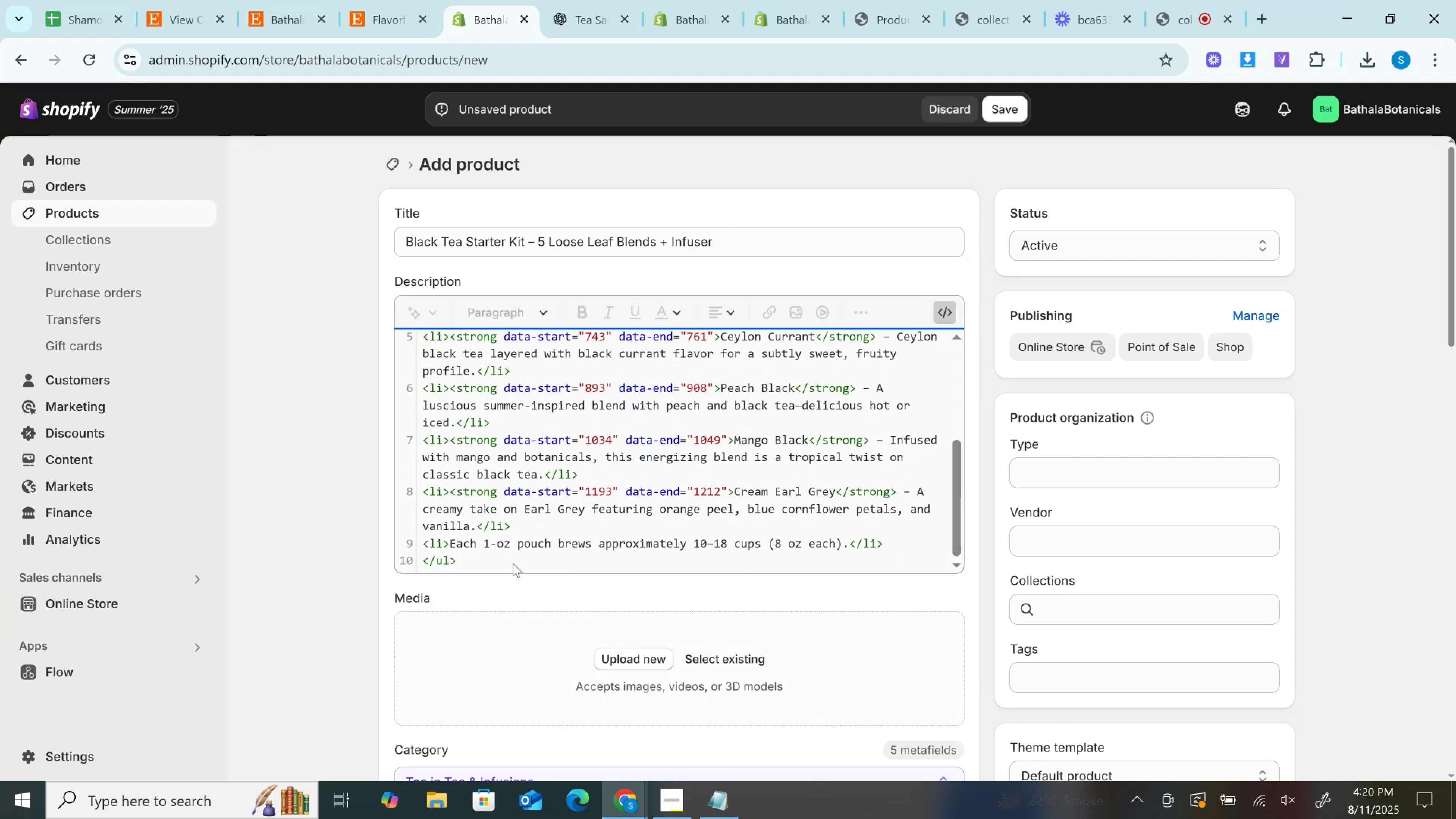 
left_click([513, 563])
 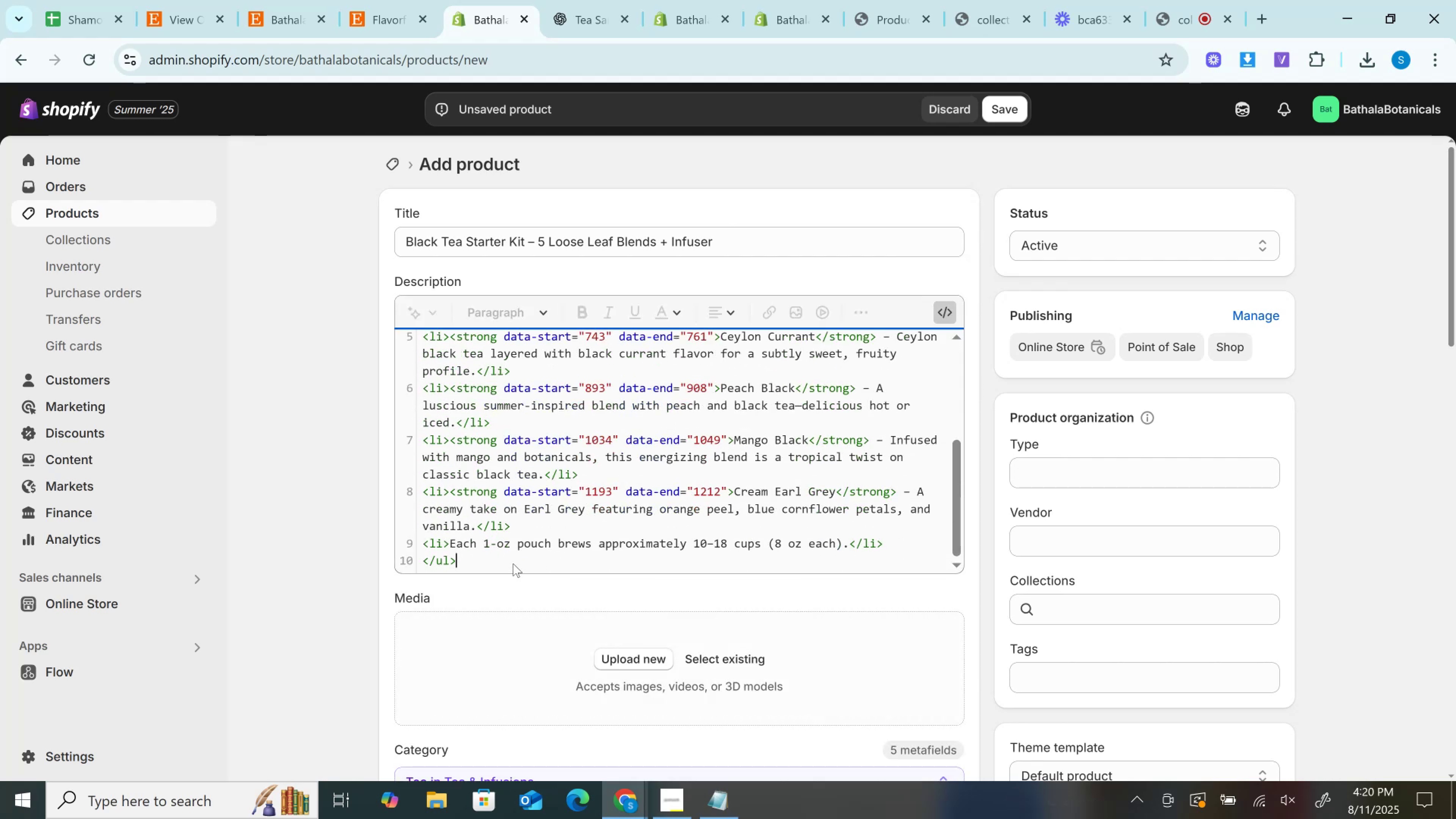 
key(Enter)
 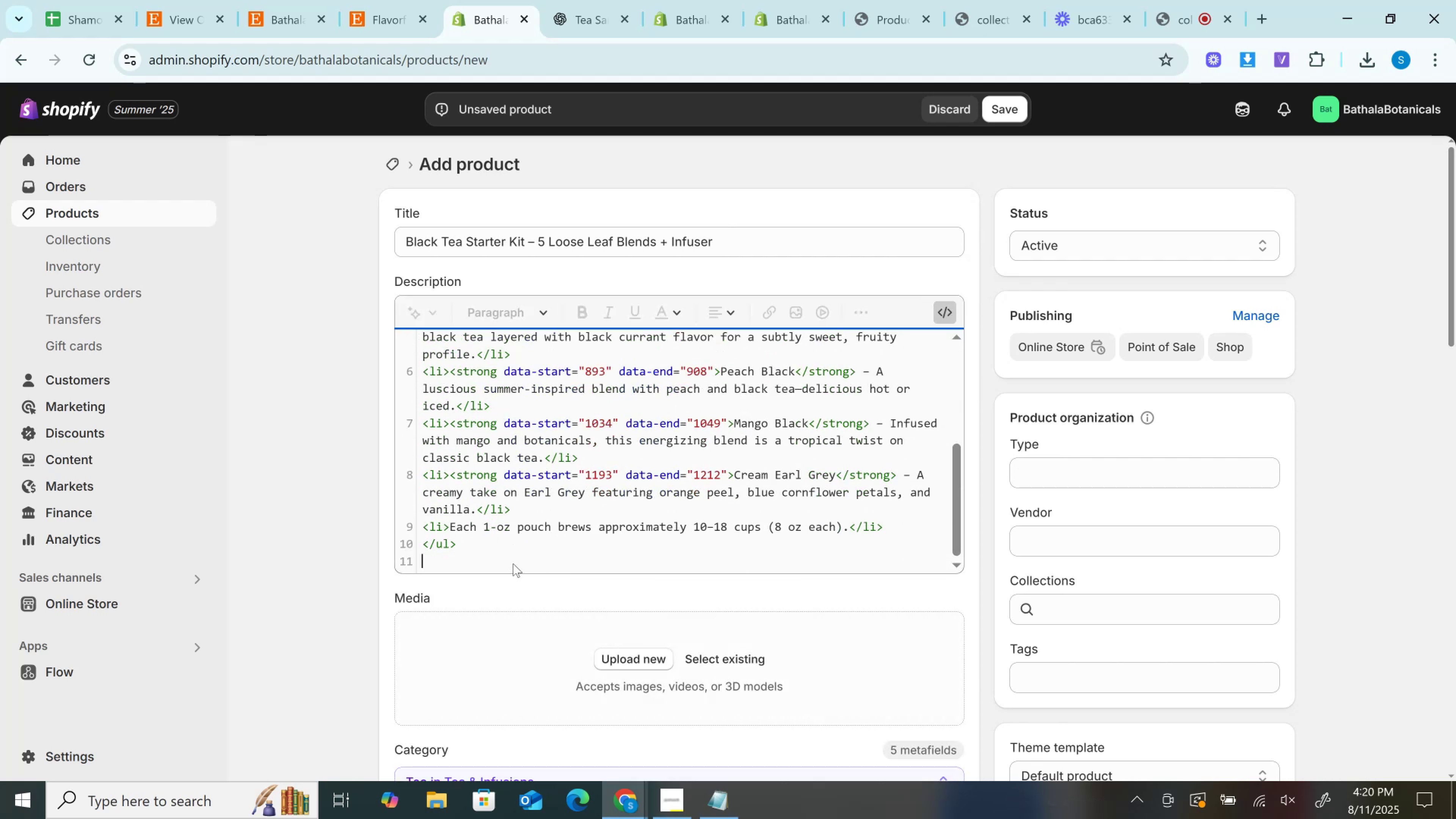 
key(Enter)
 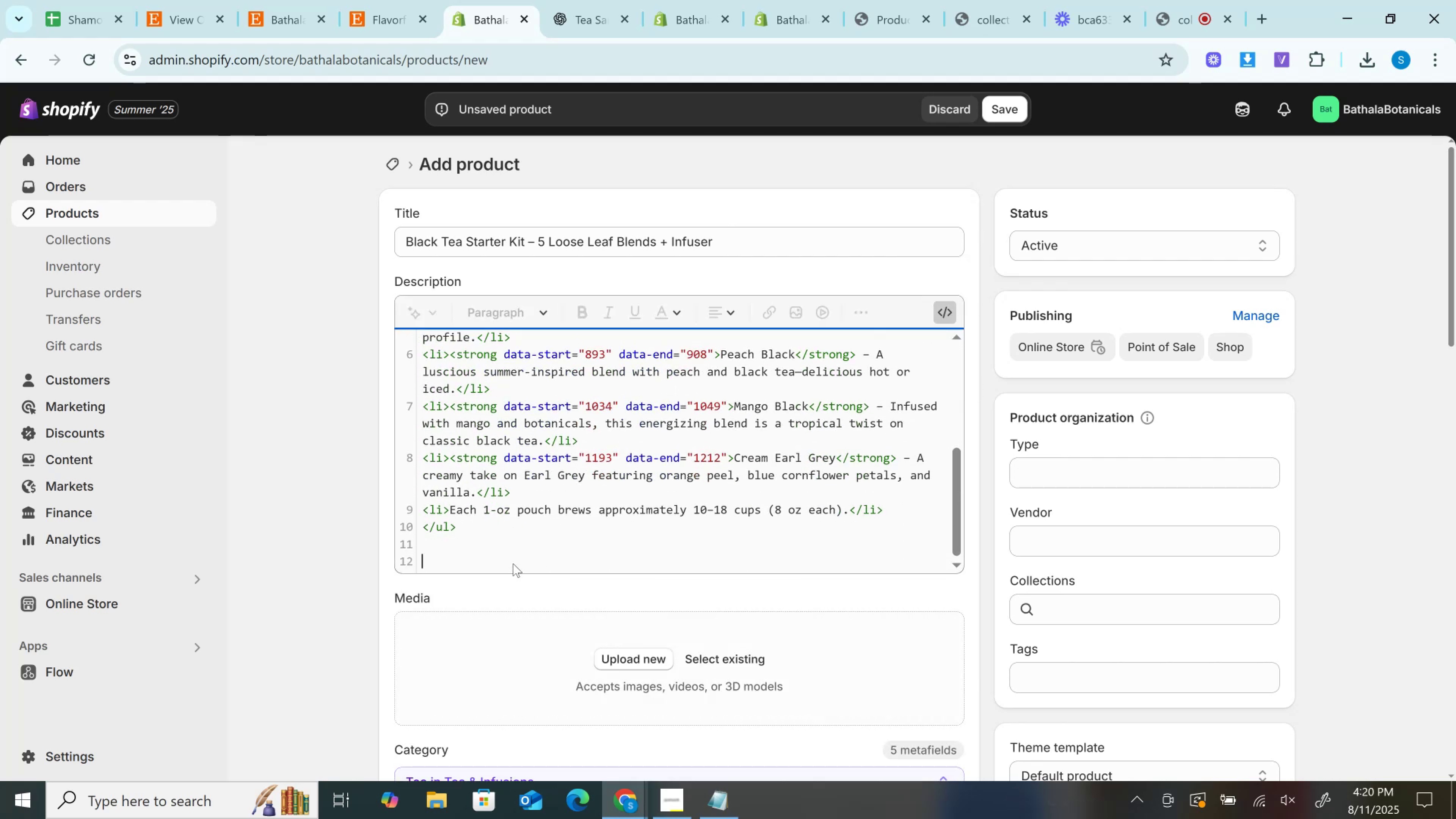 
key(Control+V)
 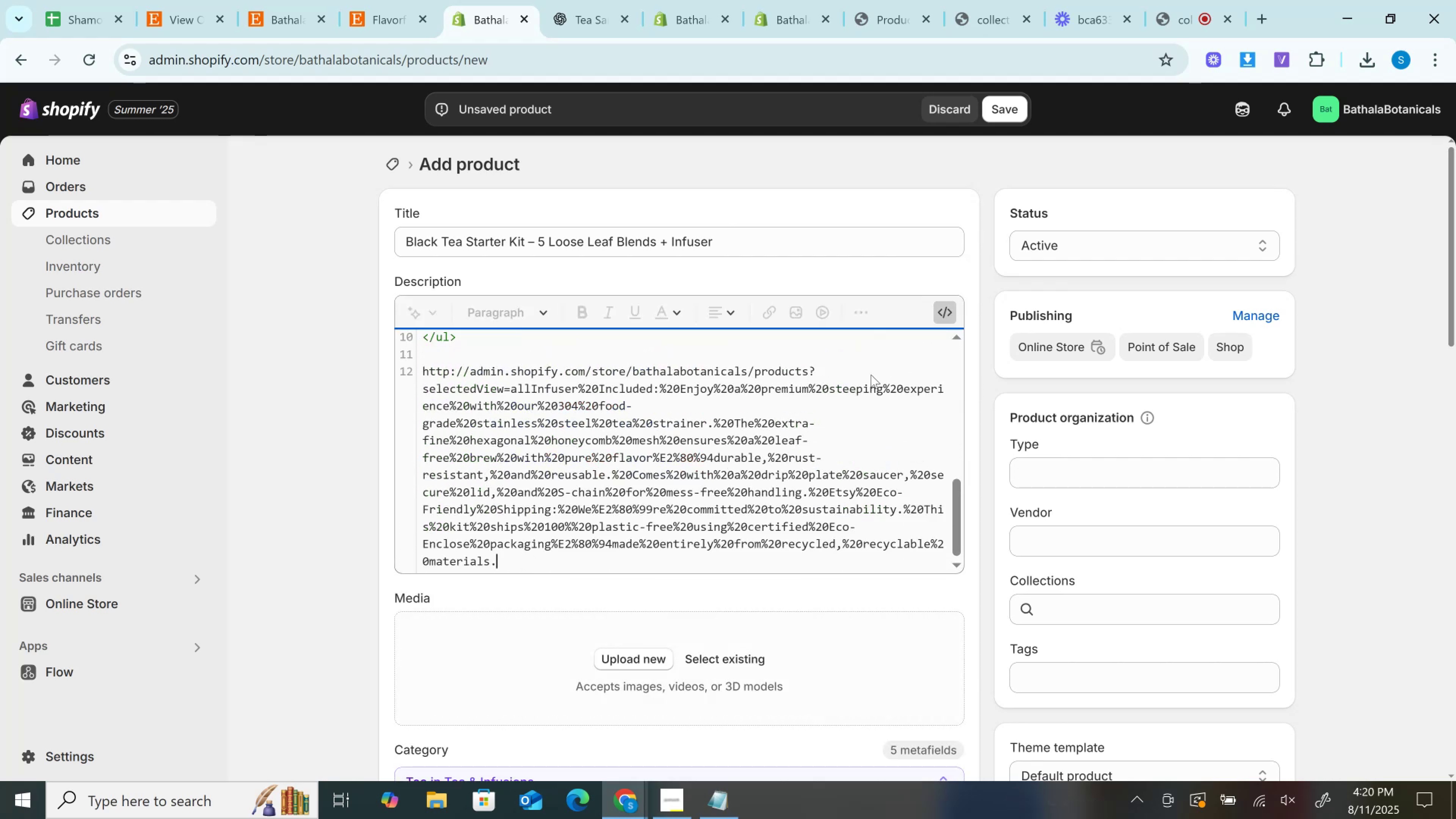 
key(Control+Z)
 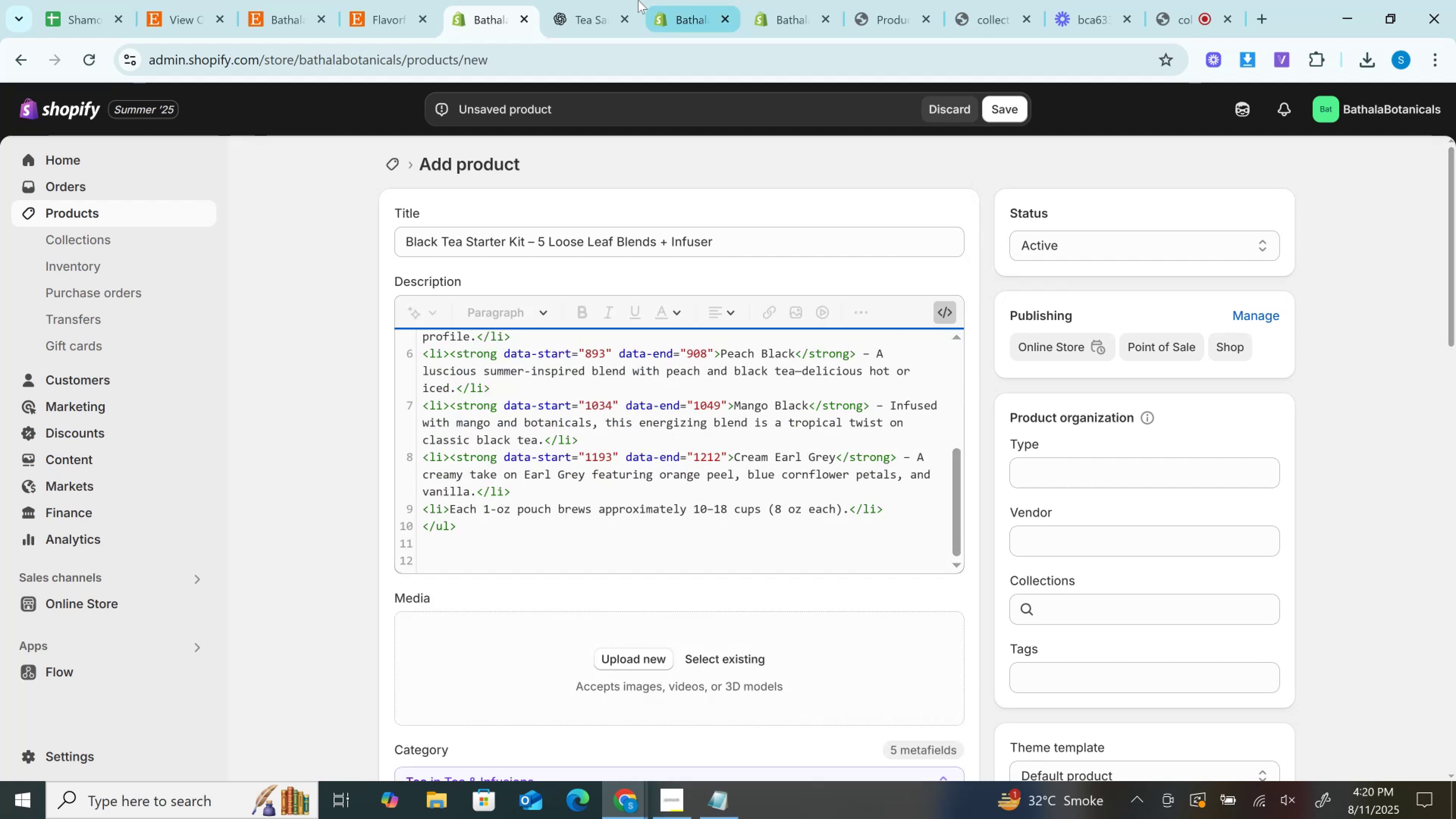 
left_click([610, 0])
 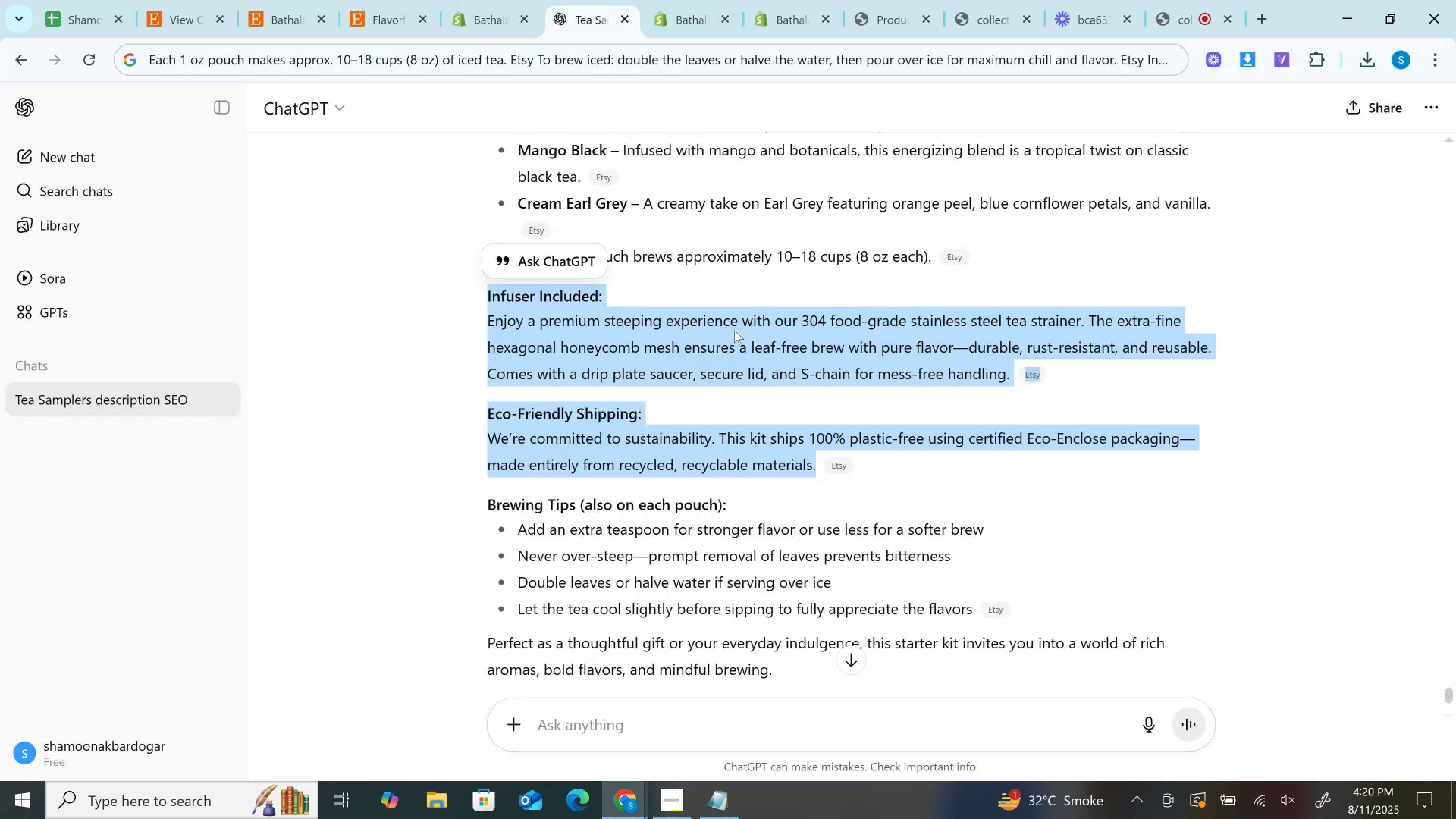 
left_click([734, 330])
 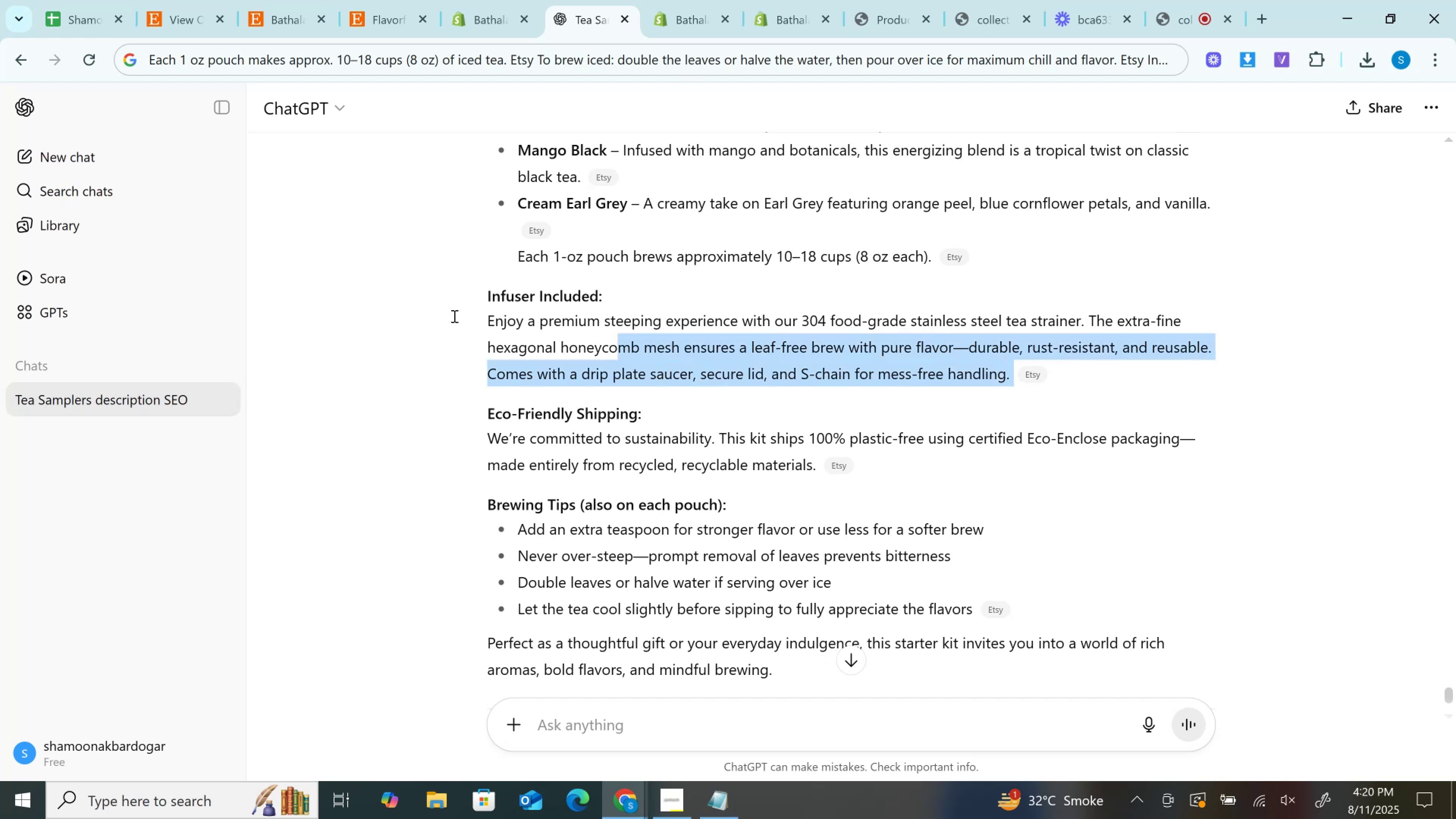 
key(Control+C)
 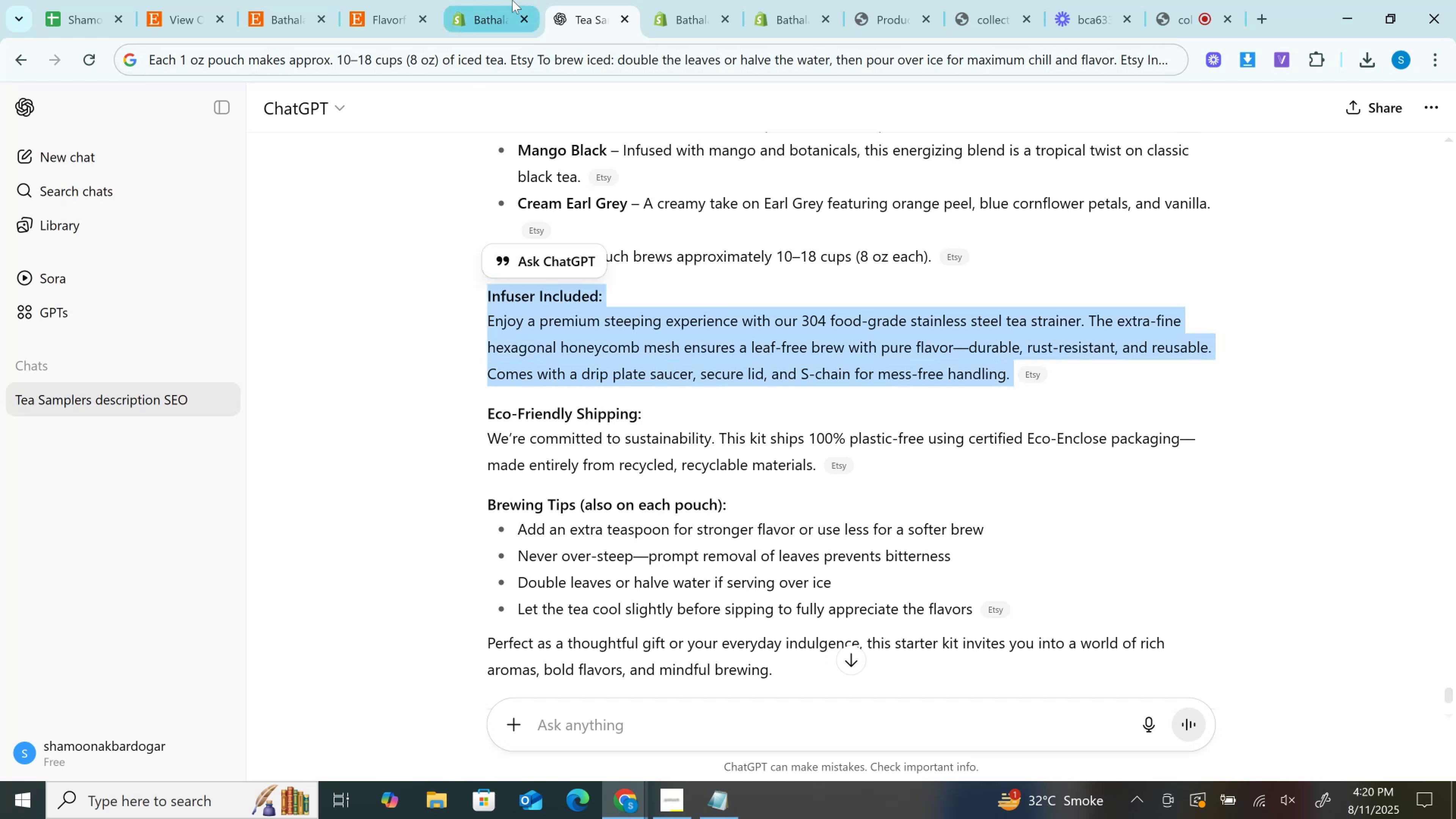 
left_click([512, 0])
 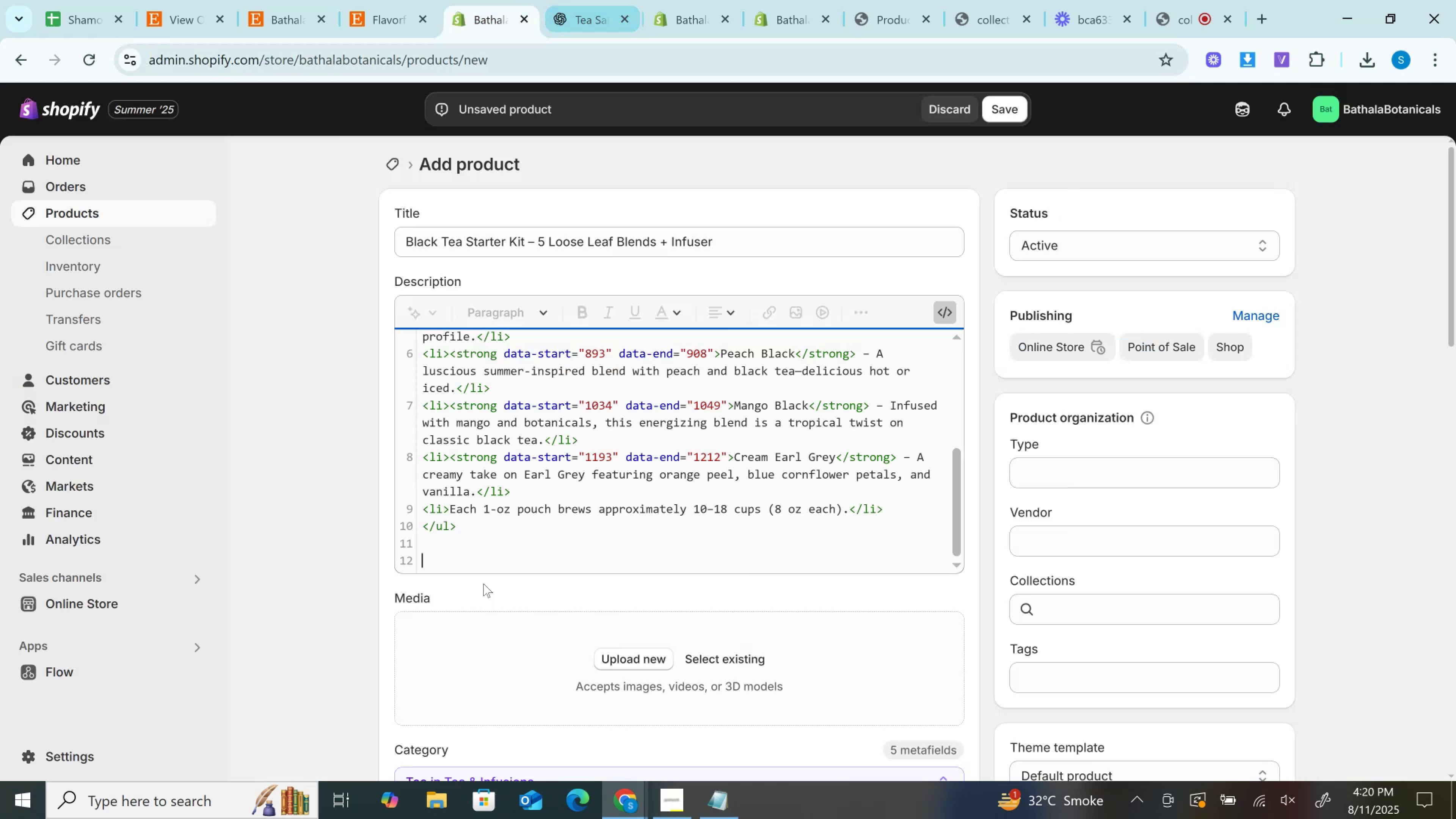 
key(Control+V)
 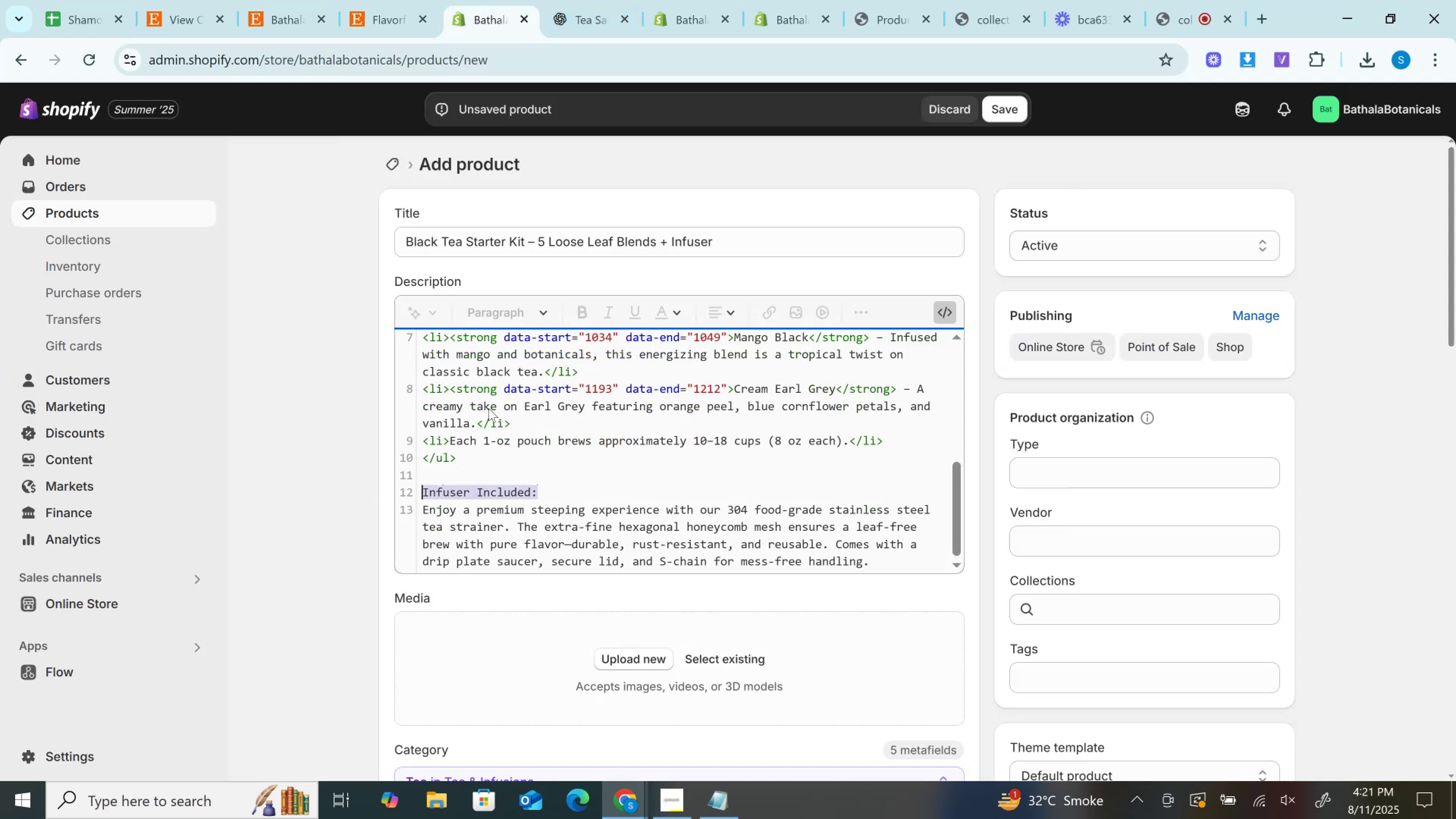 
left_click([563, 0])
 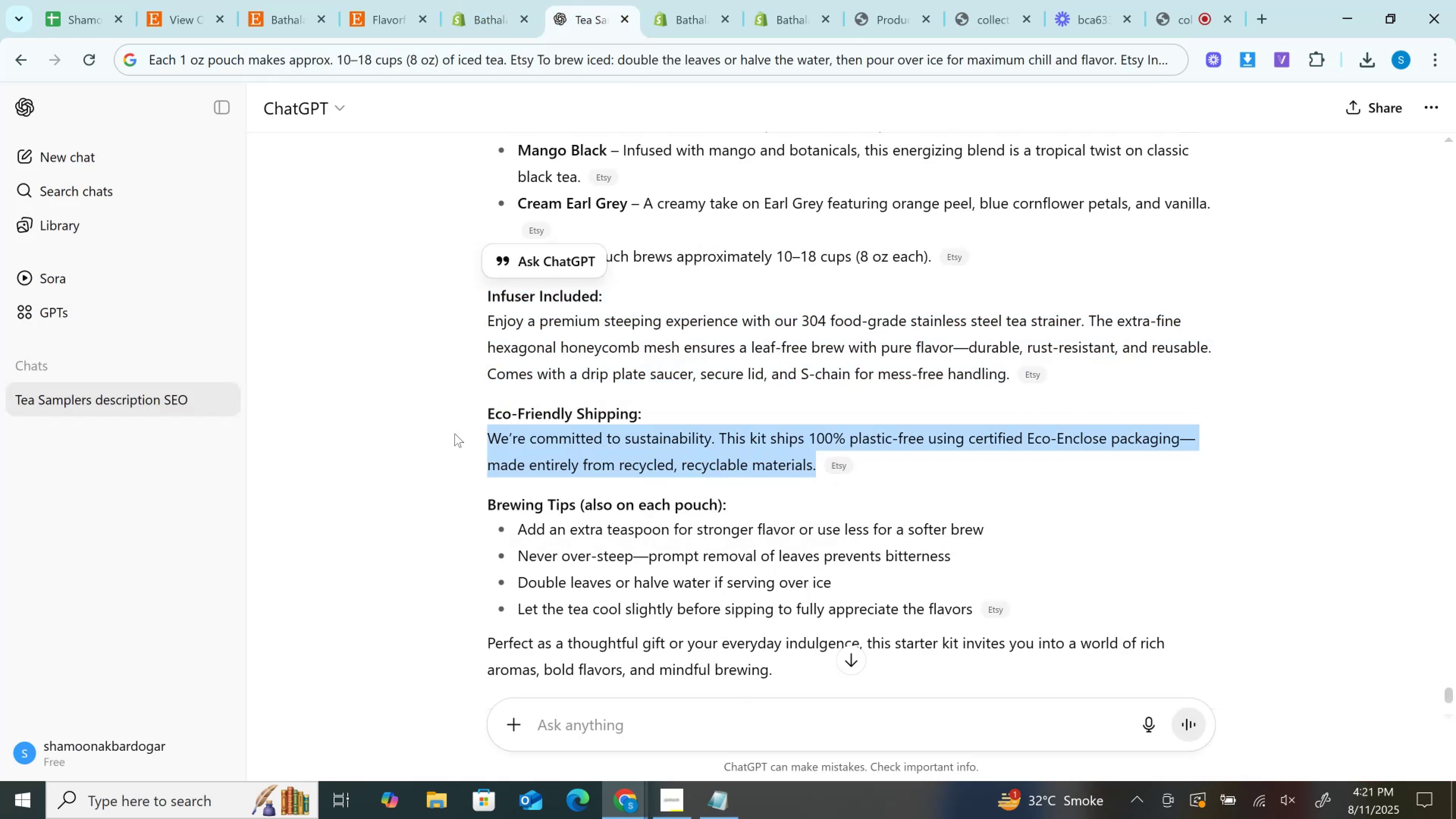 
key(Control+C)
 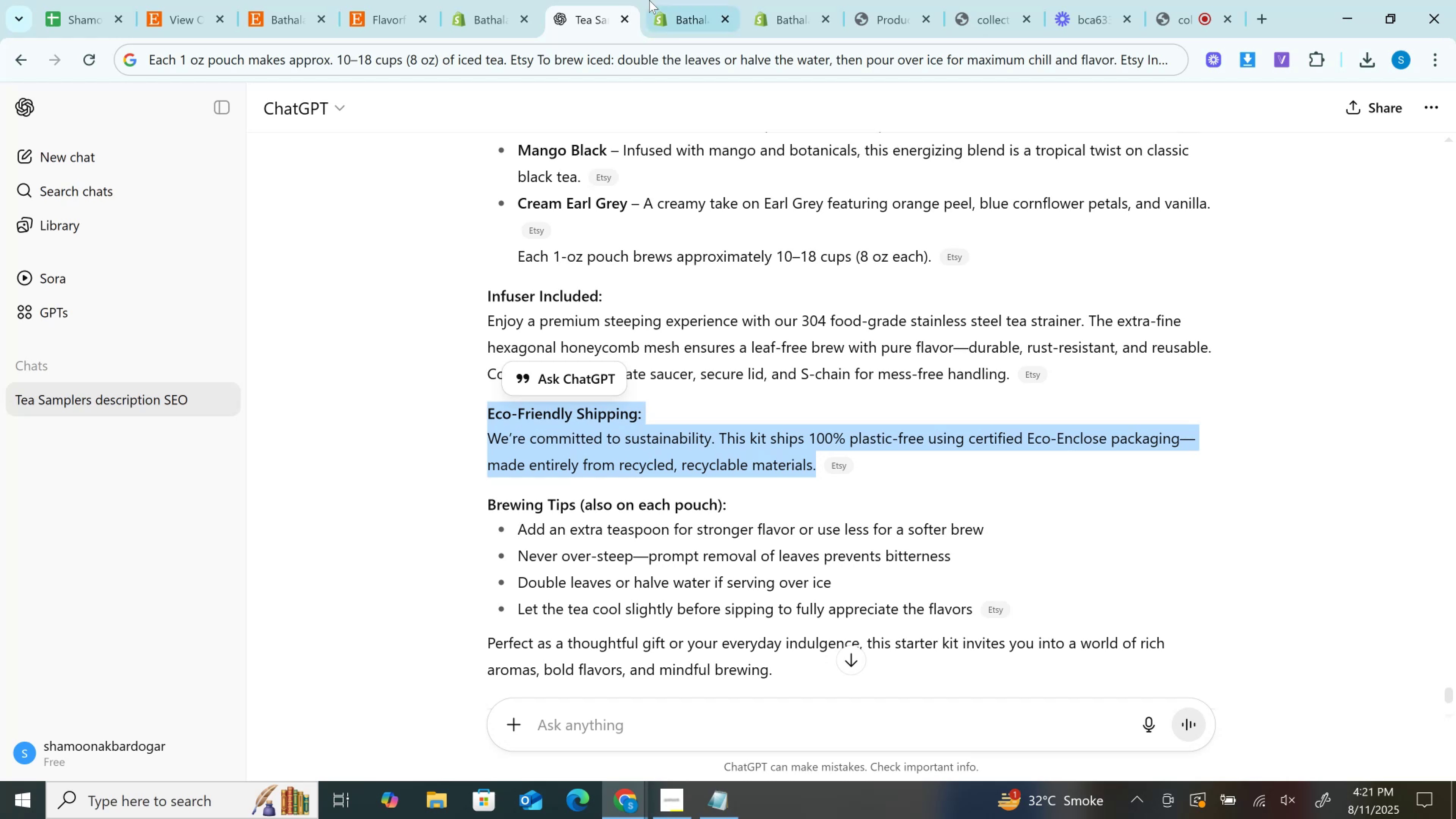 
left_click([649, 0])
 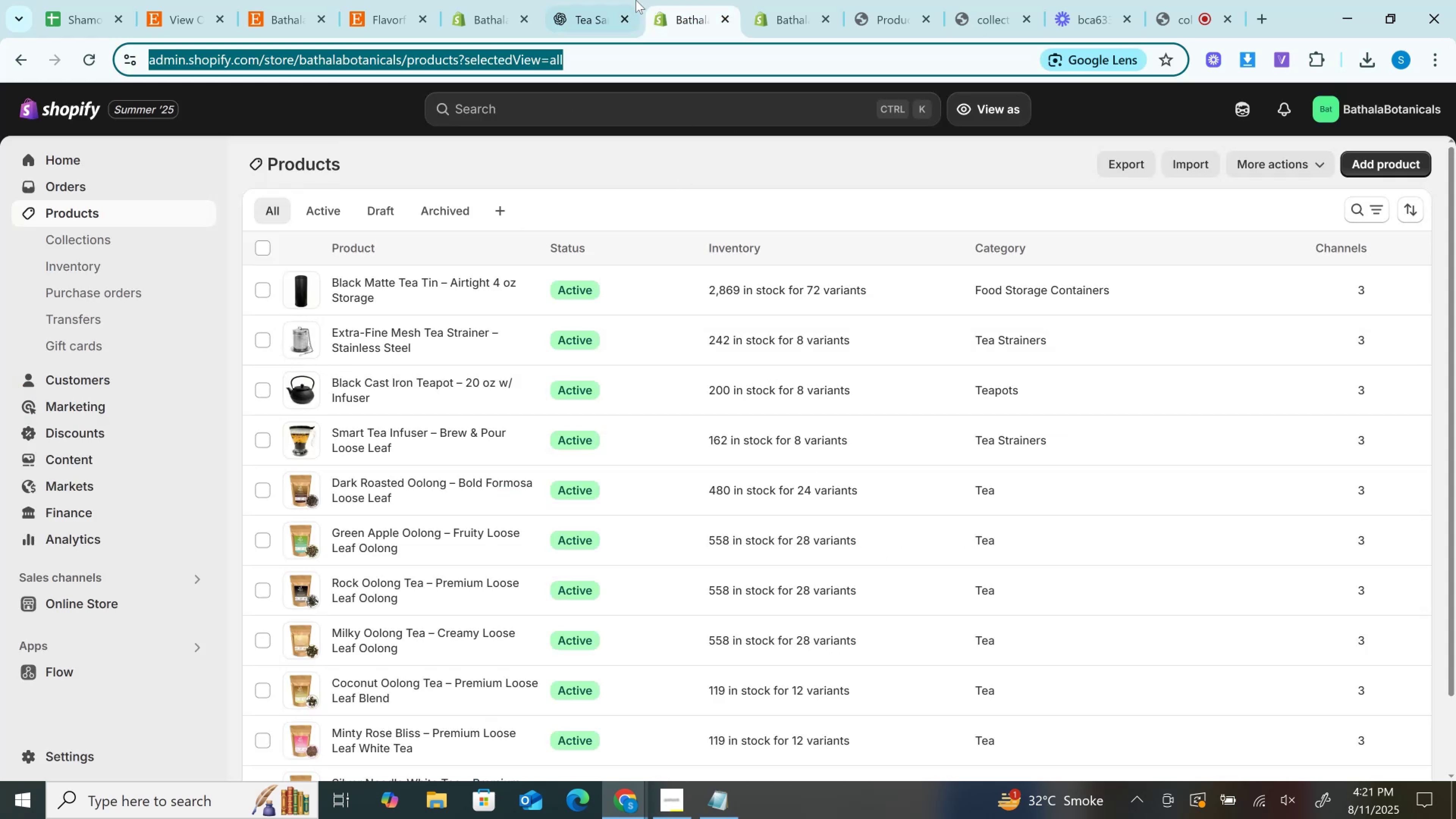 
left_click([636, 0])
 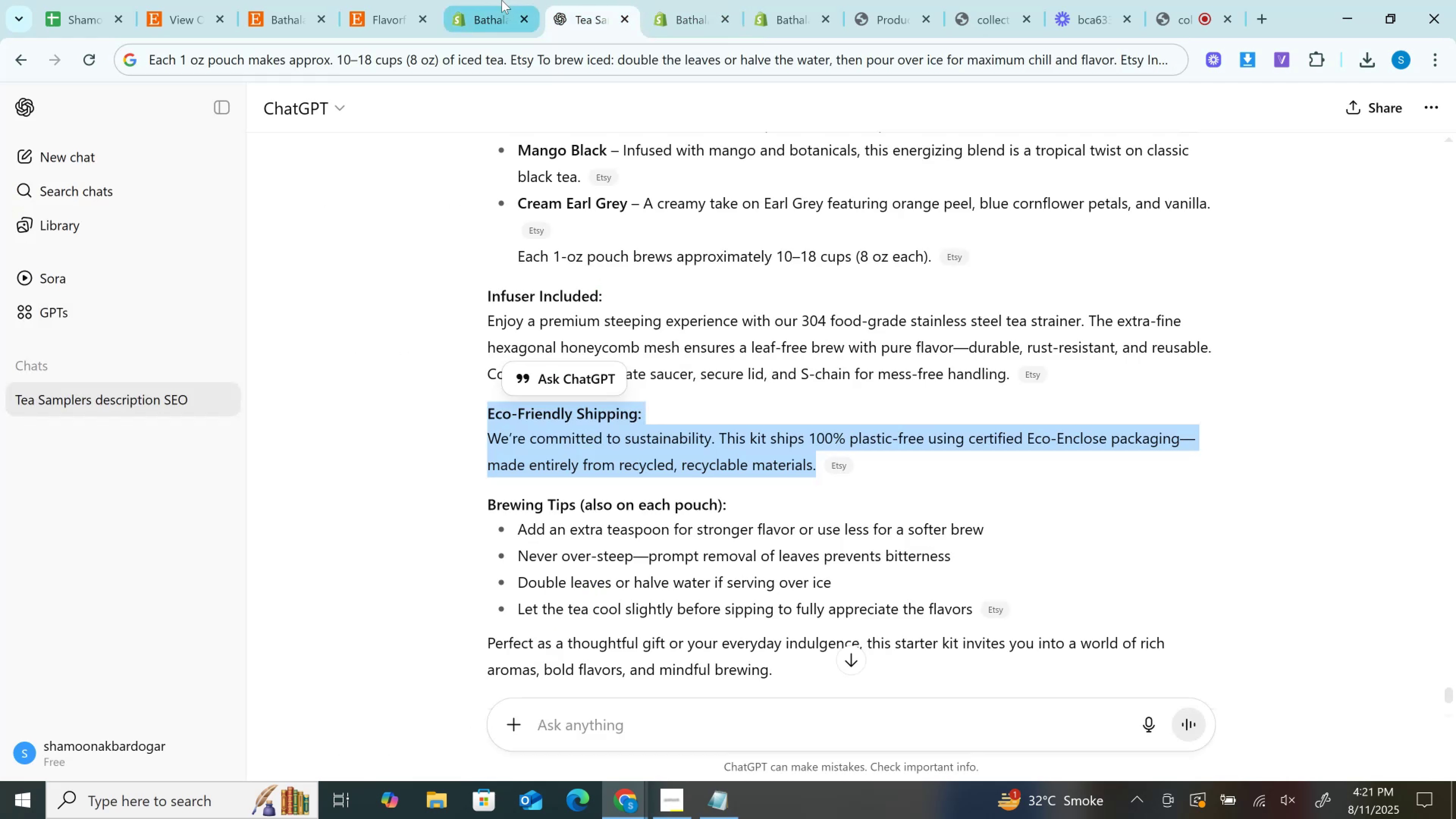 
left_click([502, 0])
 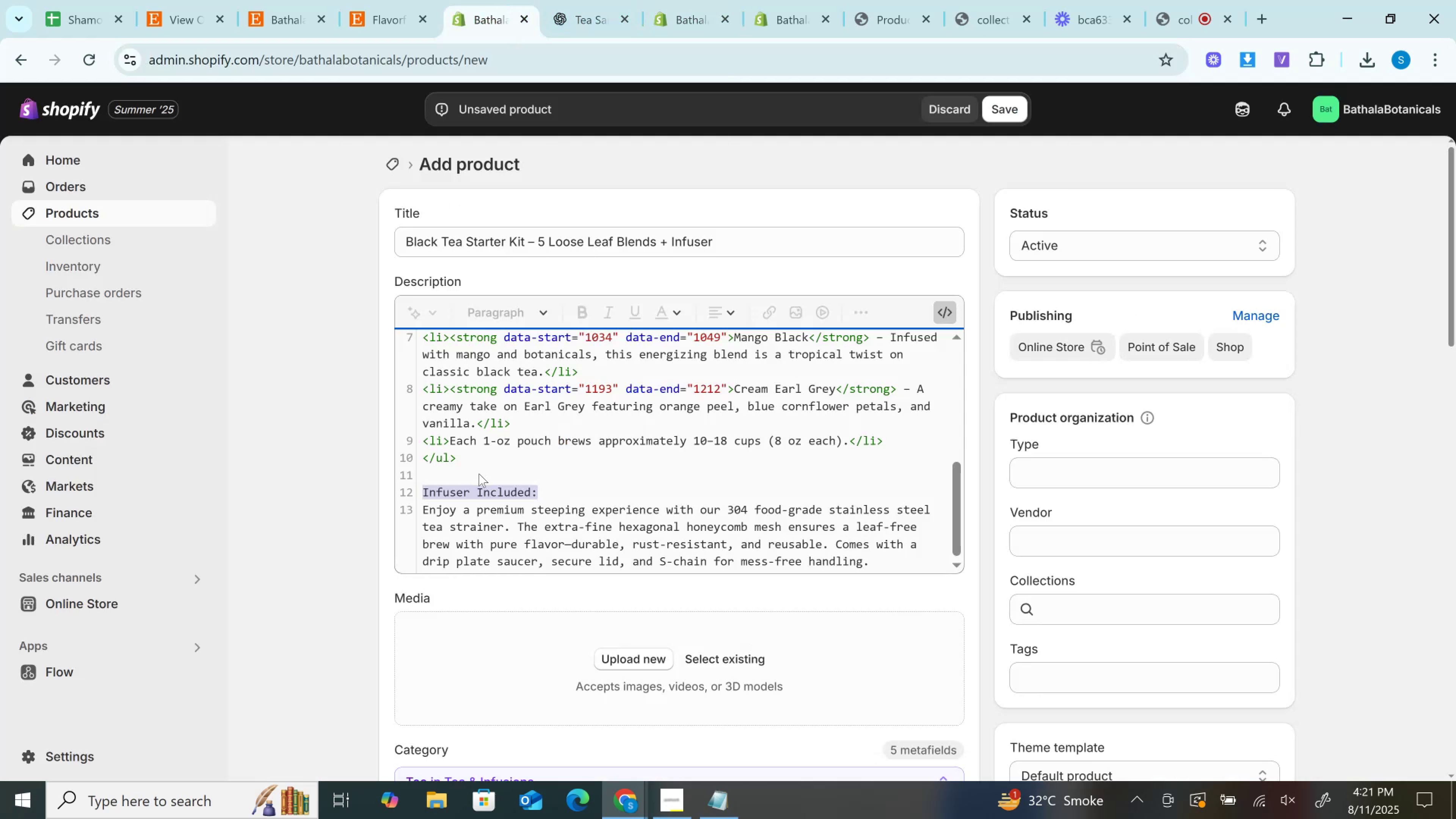 
left_click([476, 476])
 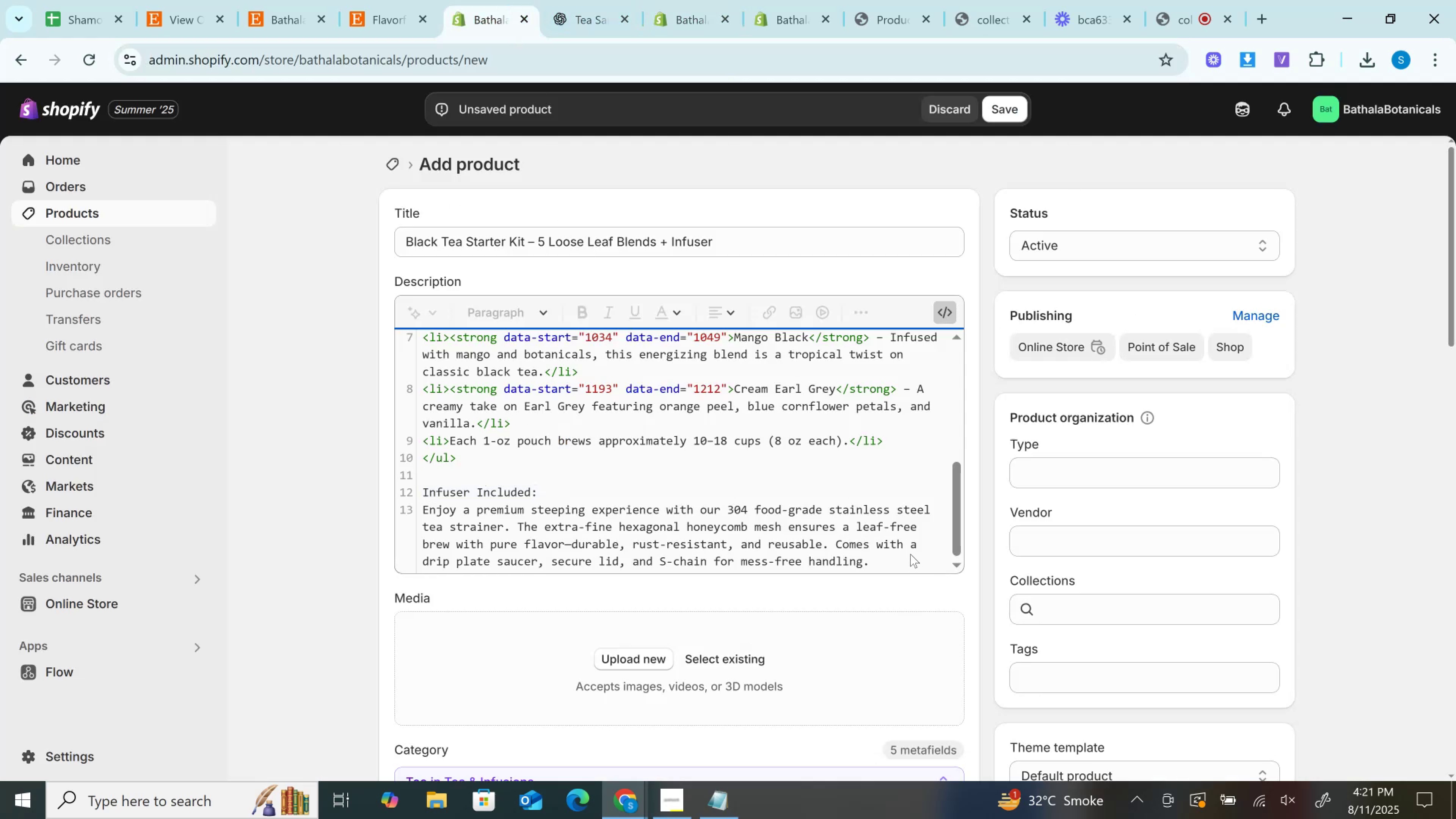 
left_click([910, 554])
 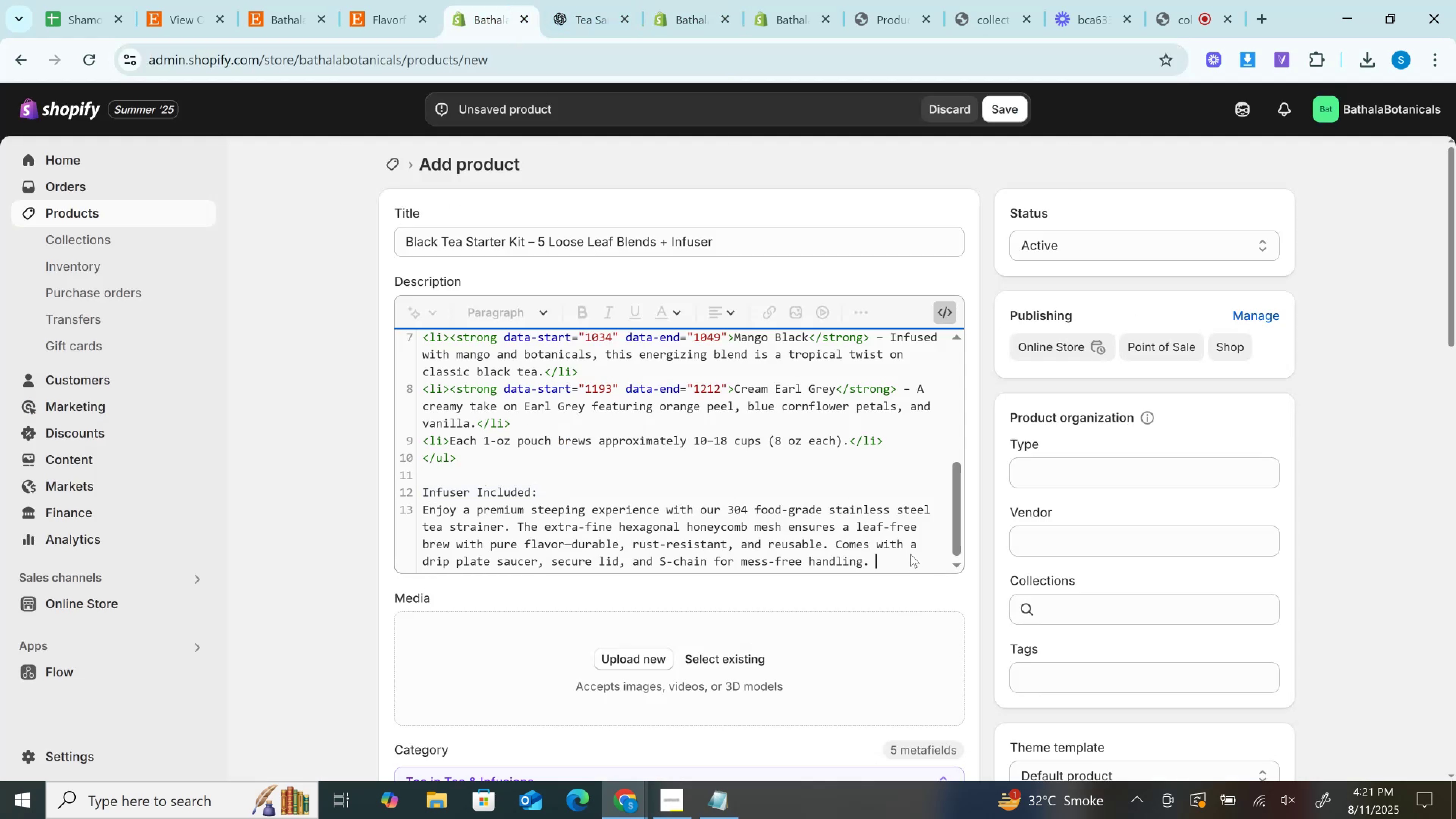 
key(Enter)
 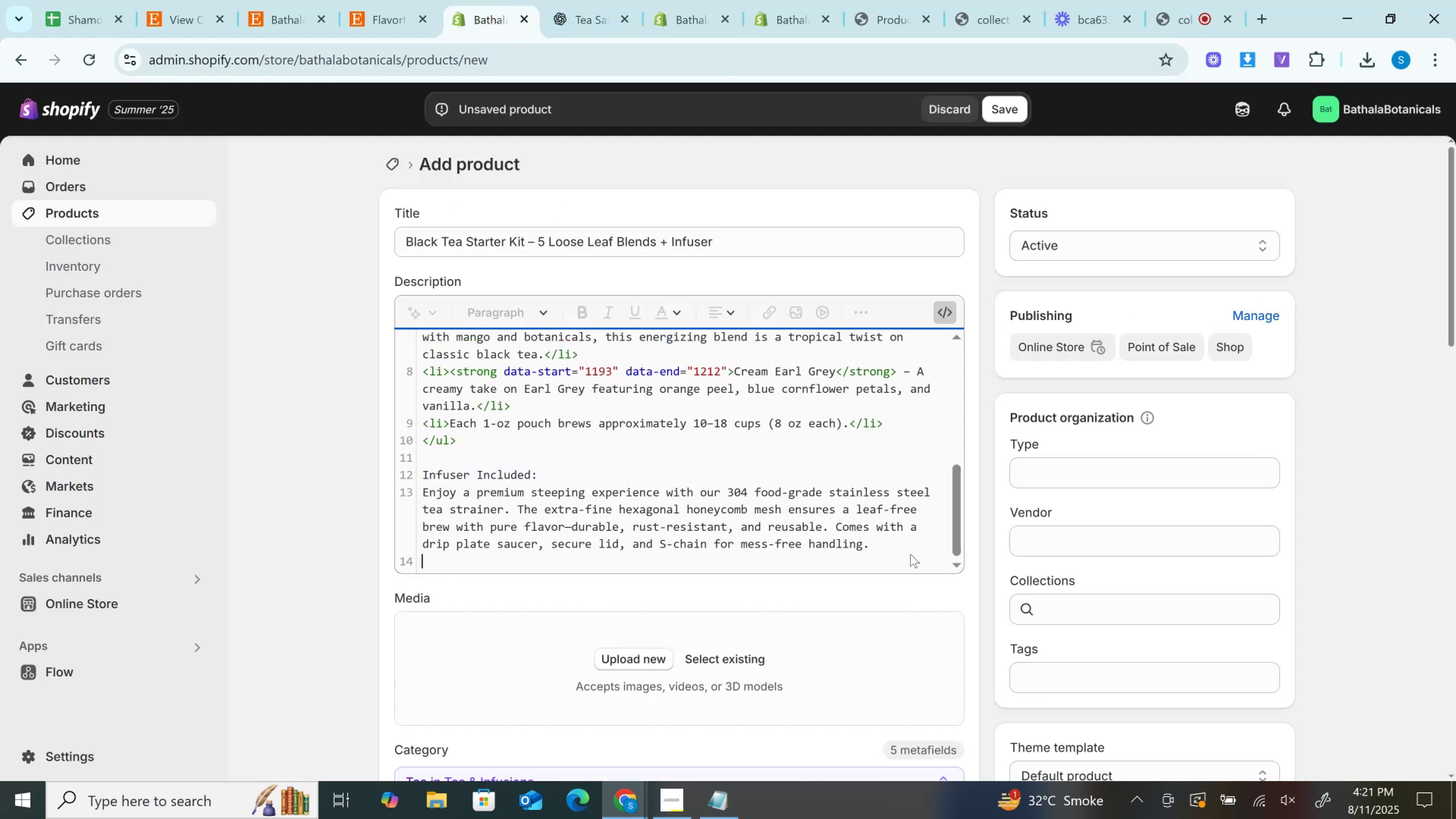 
type(</br>)
 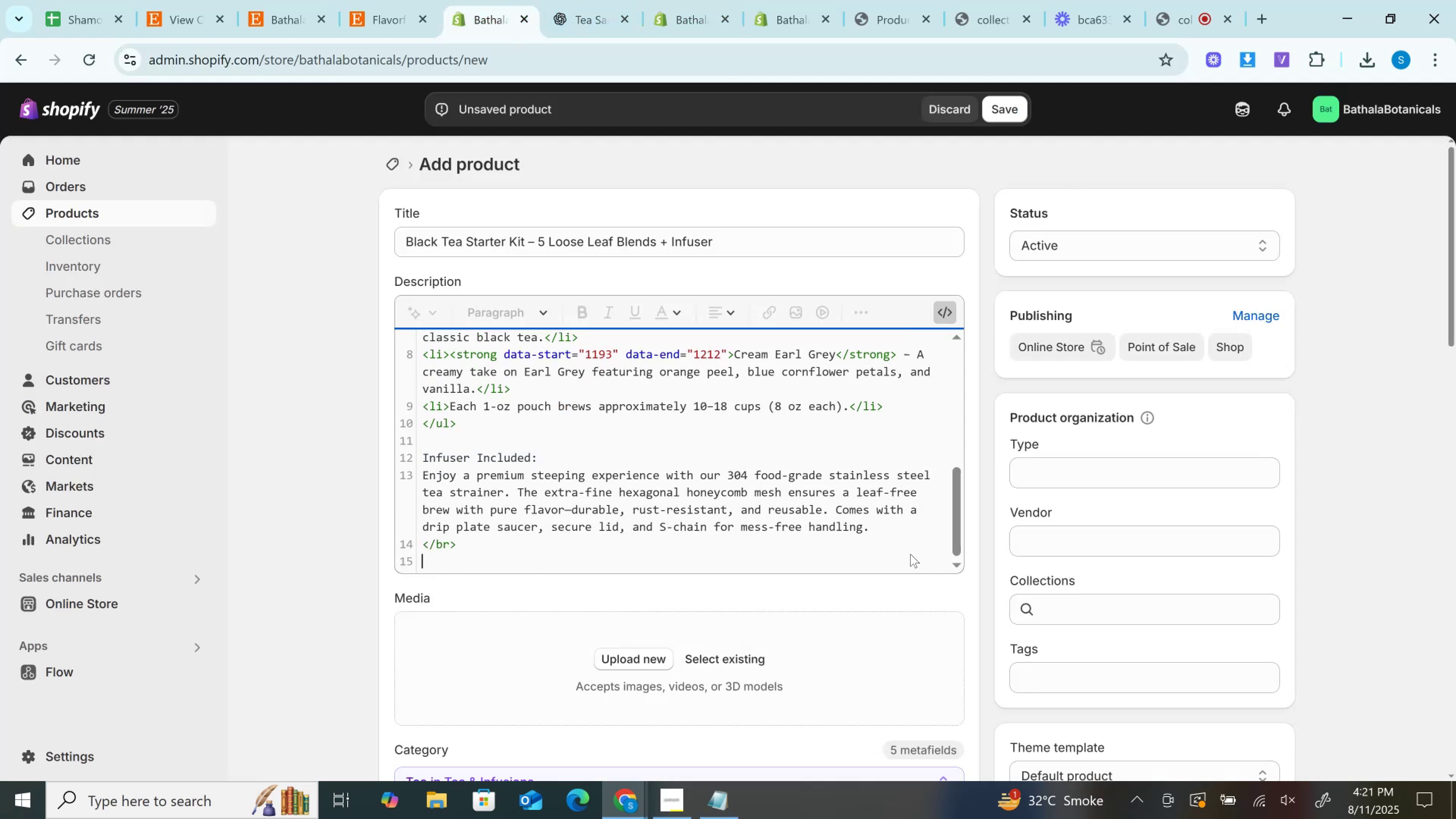 
 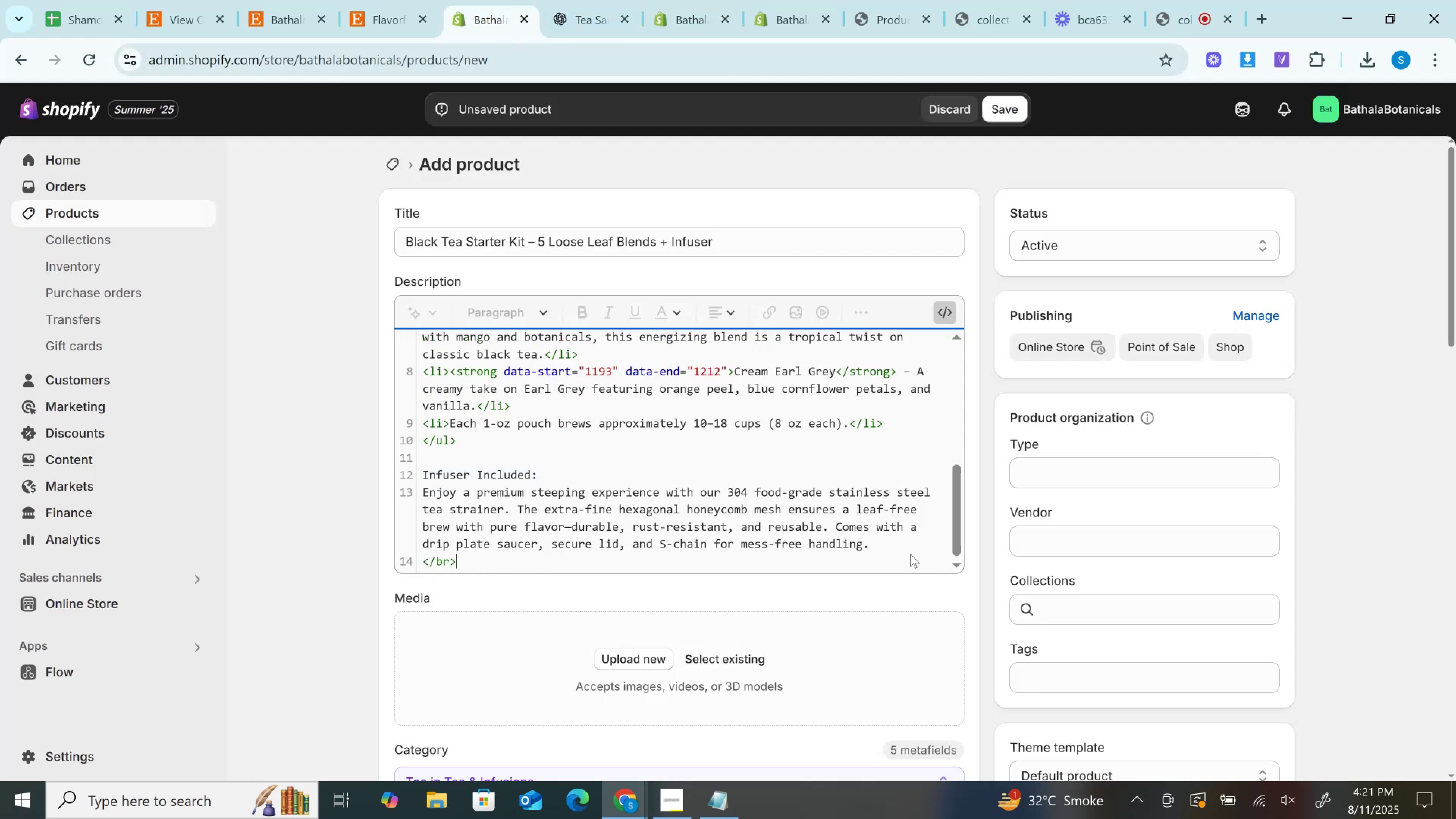 
key(Enter)
 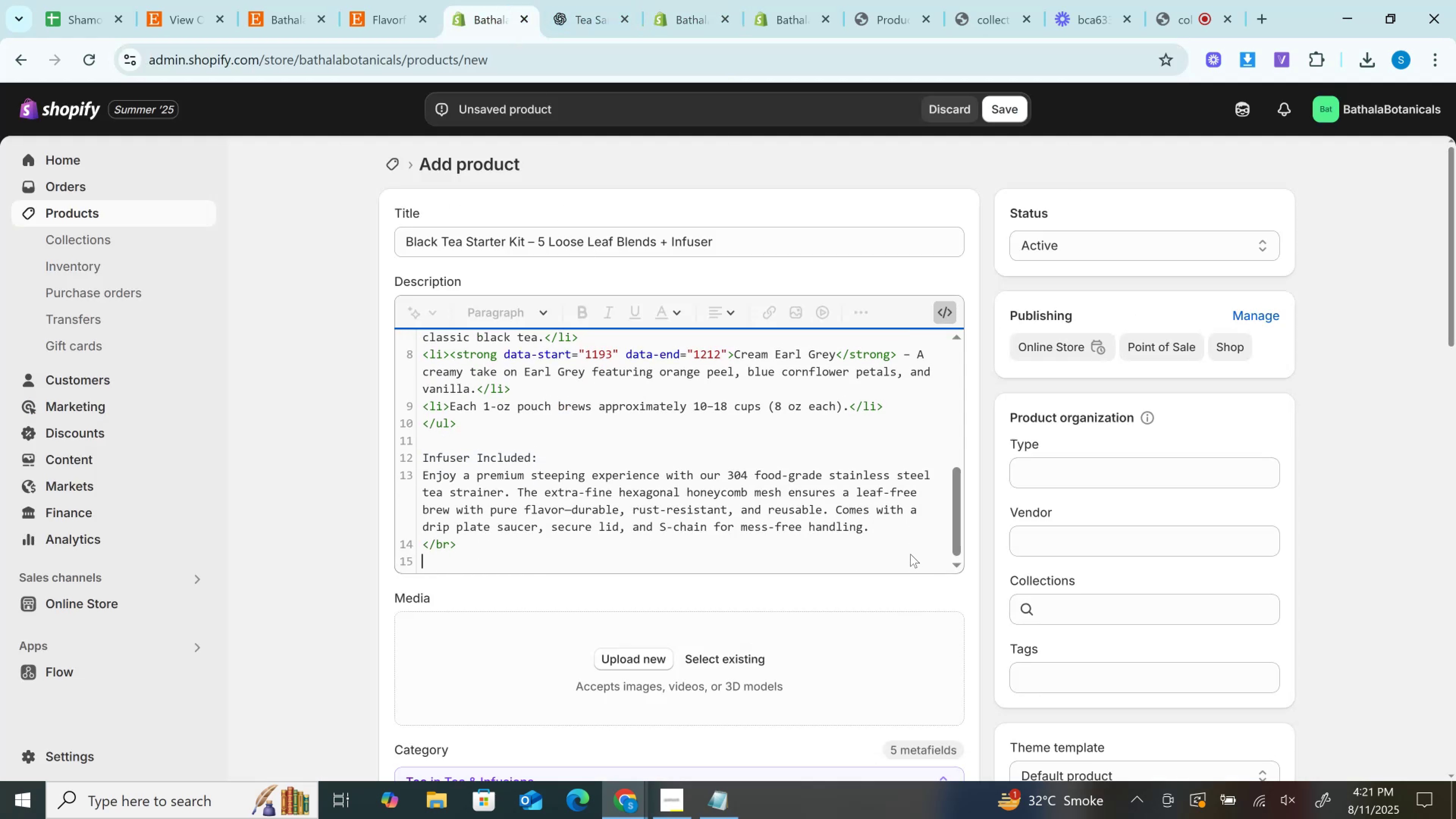 
key(Control+V)
 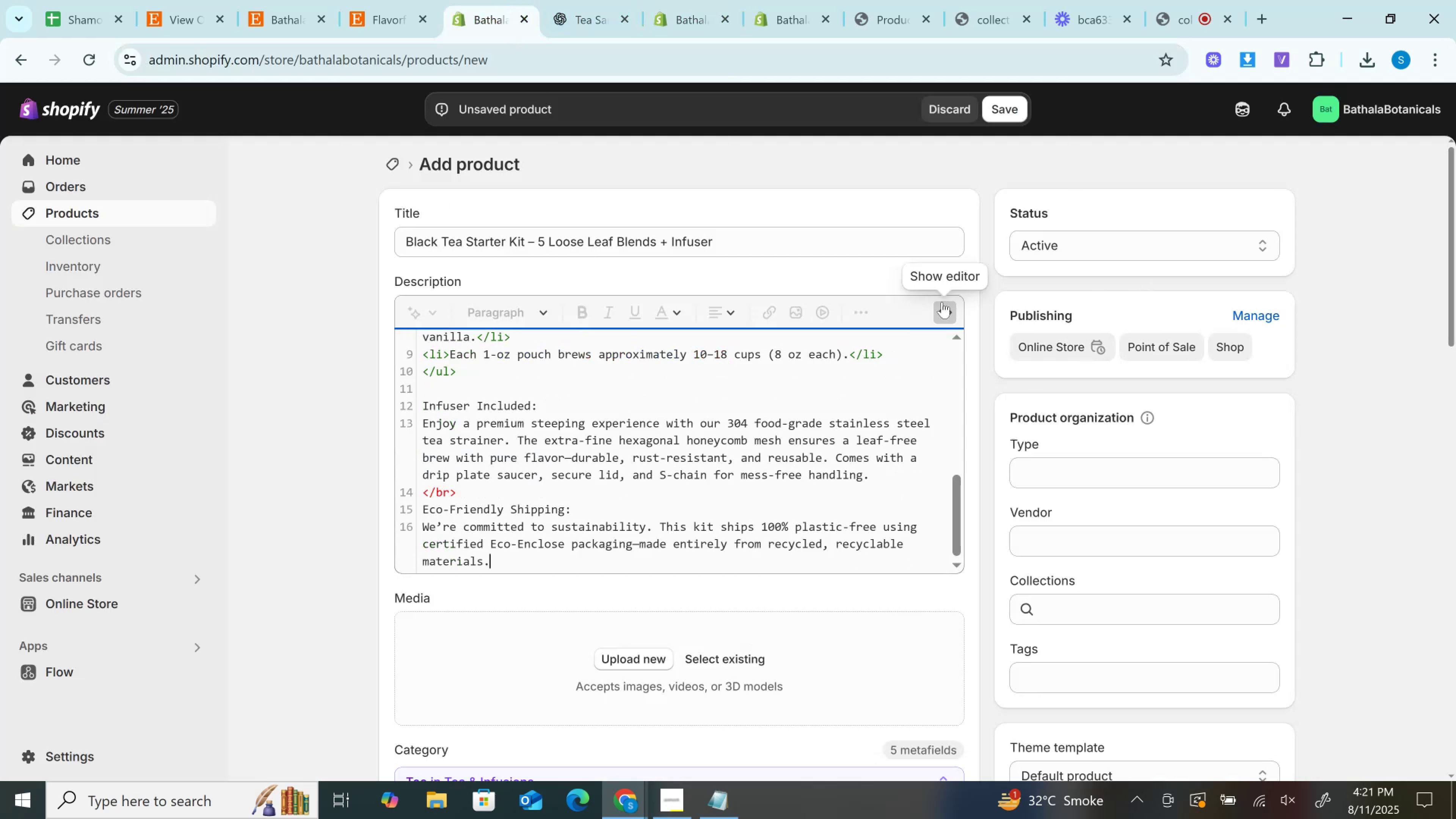 
left_click([946, 304])
 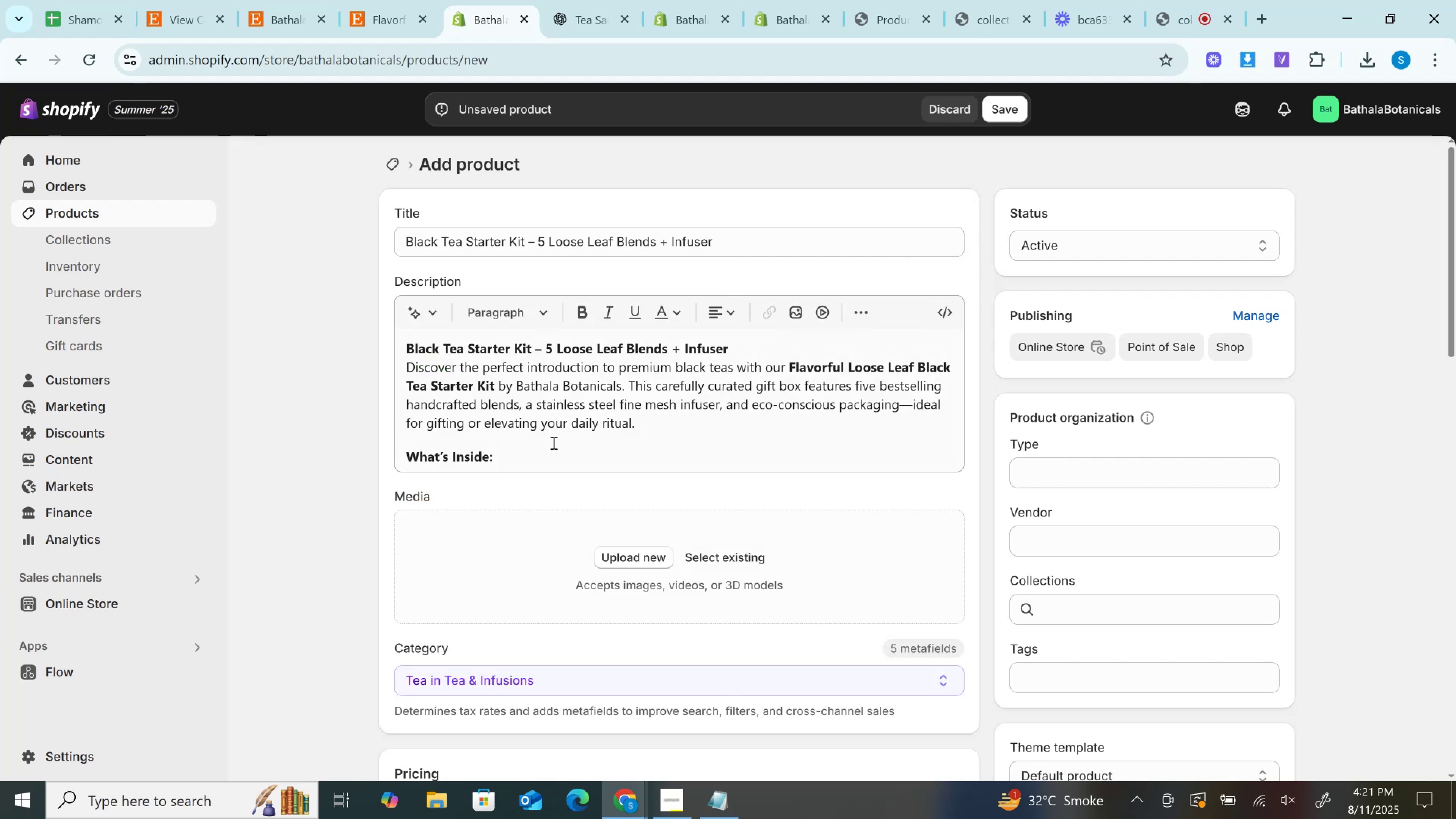 
left_click([553, 442])
 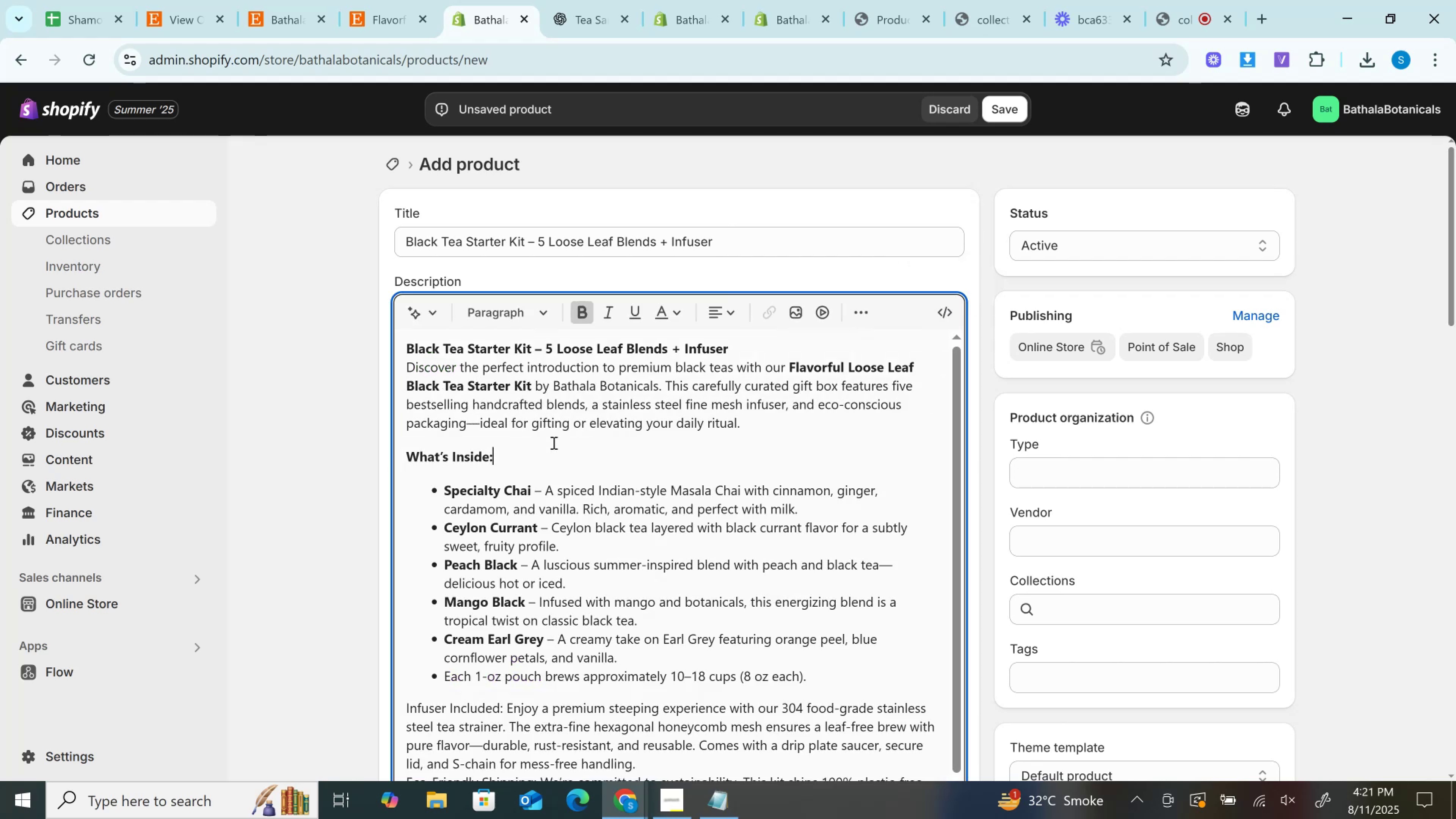 
scroll: coordinate [553, 442], scroll_direction: down, amount: 2.0
 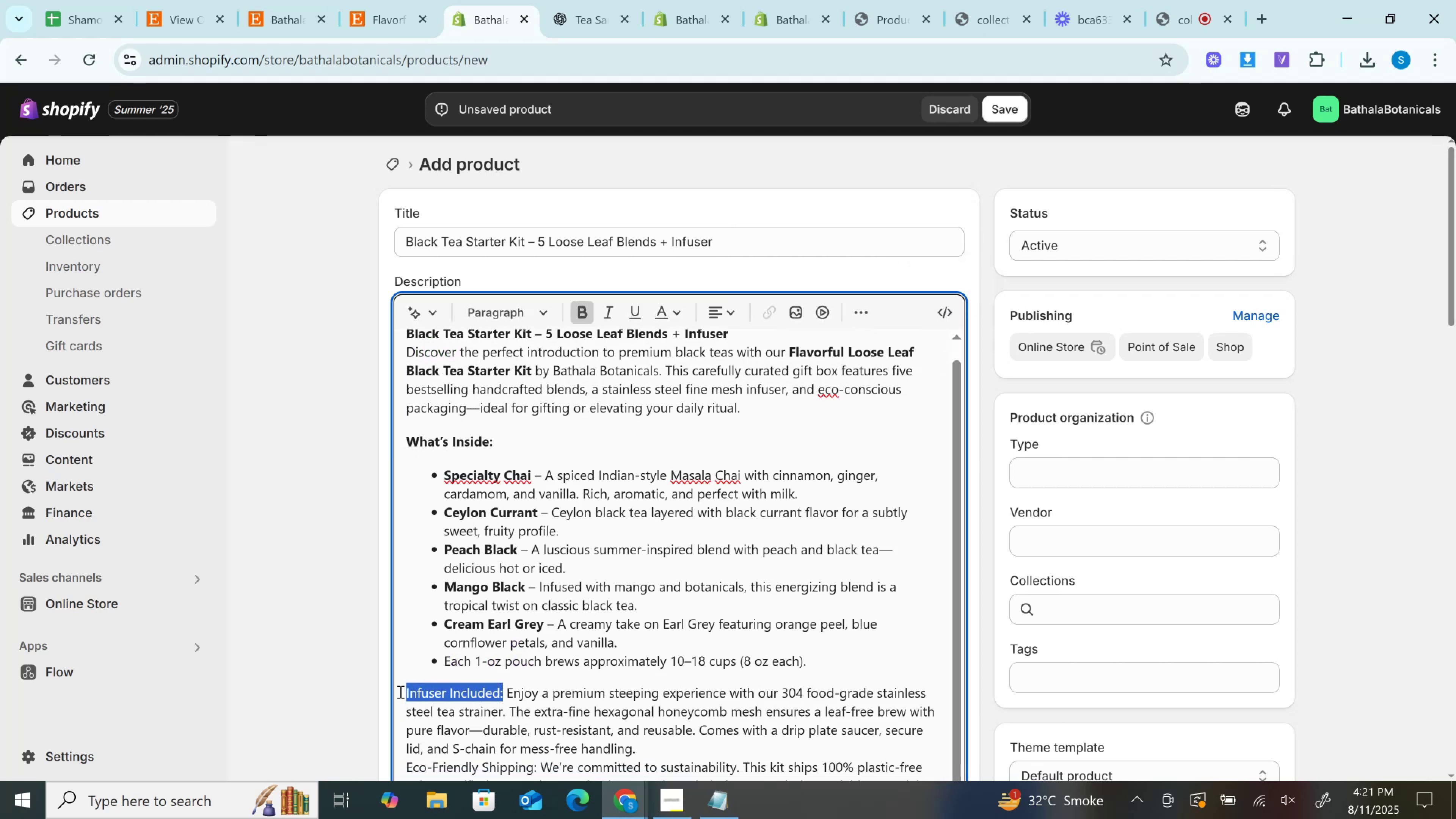 
key(Control+B)
 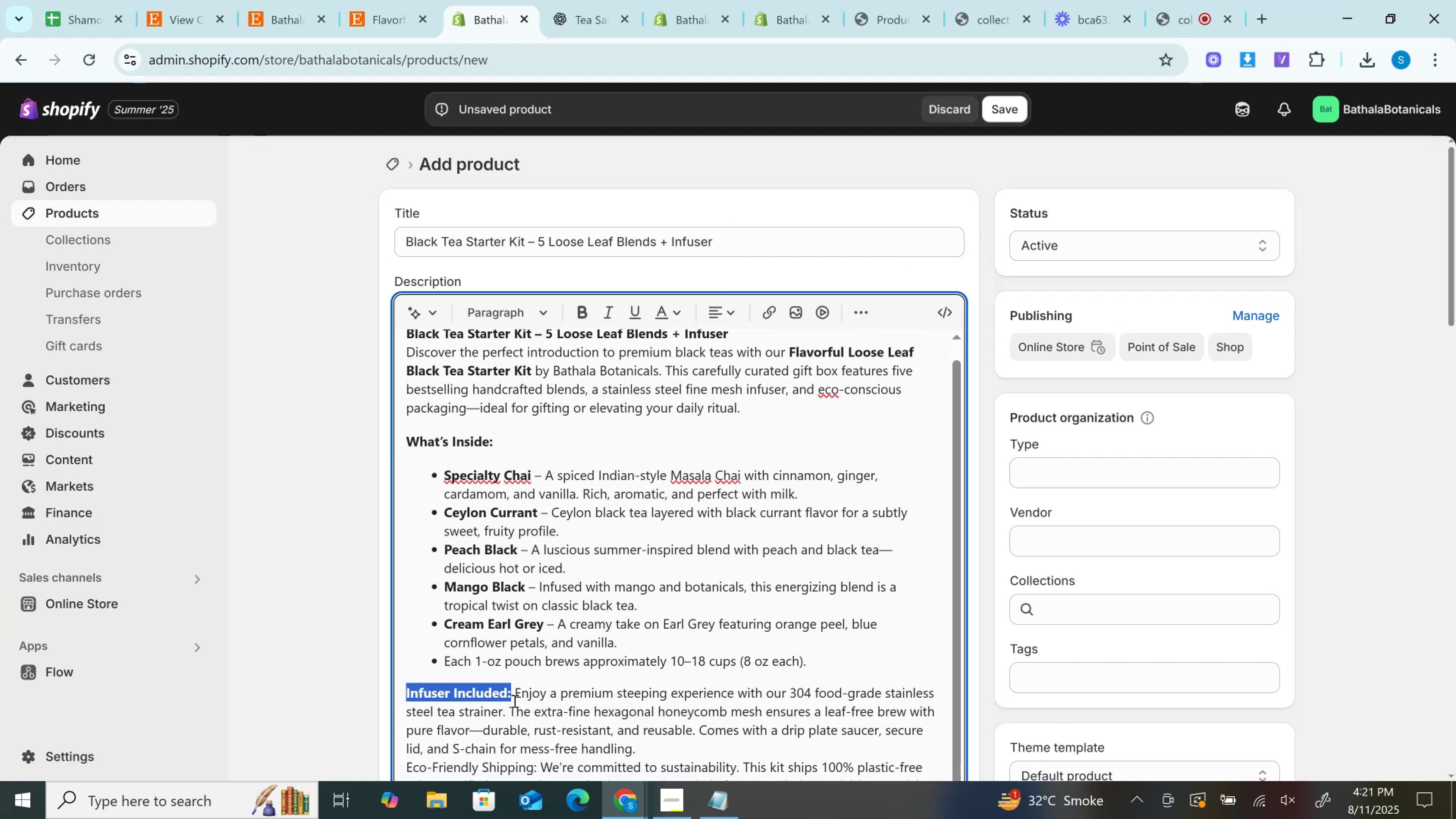 
left_click([518, 696])
 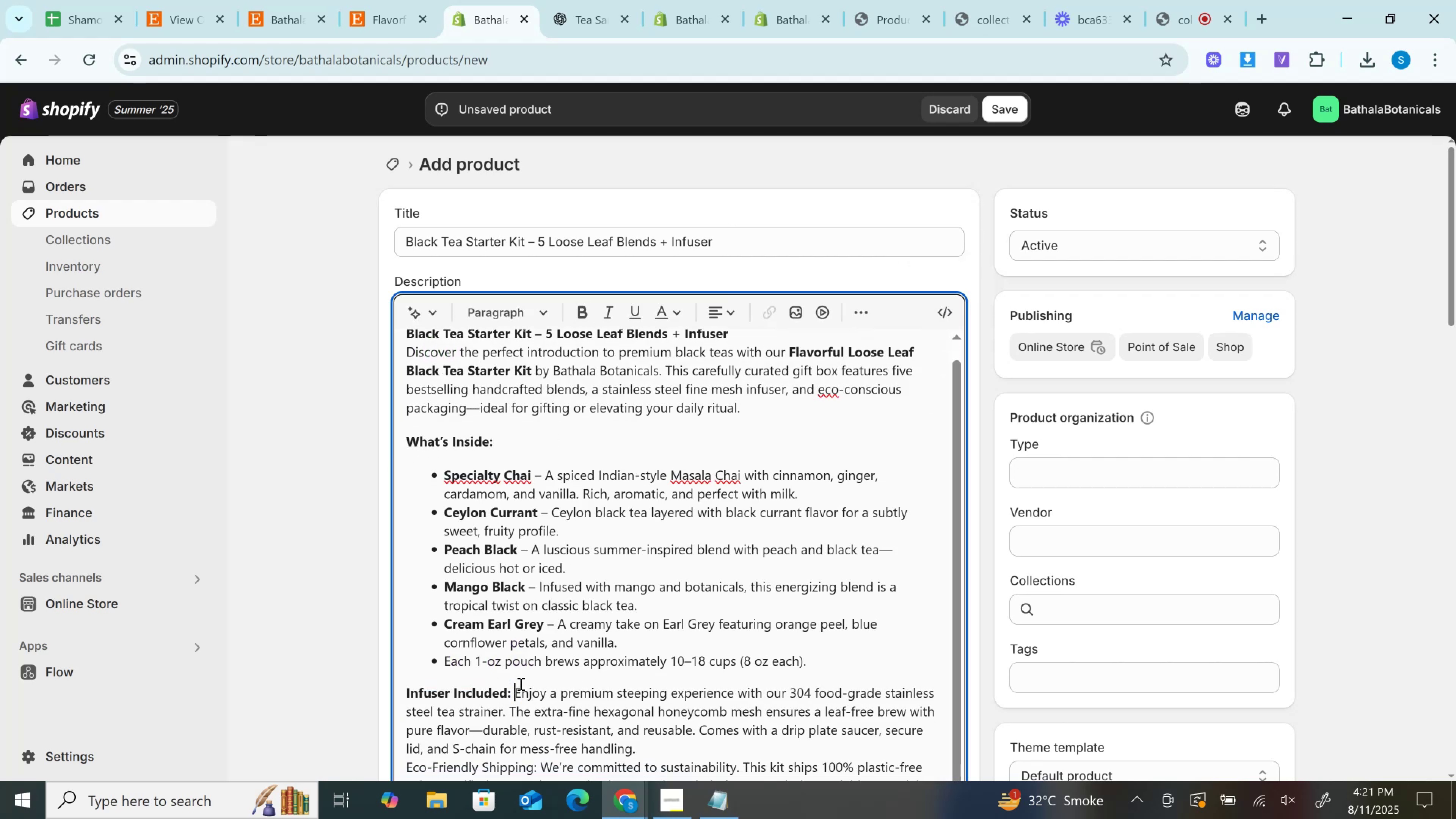 
key(Enter)
 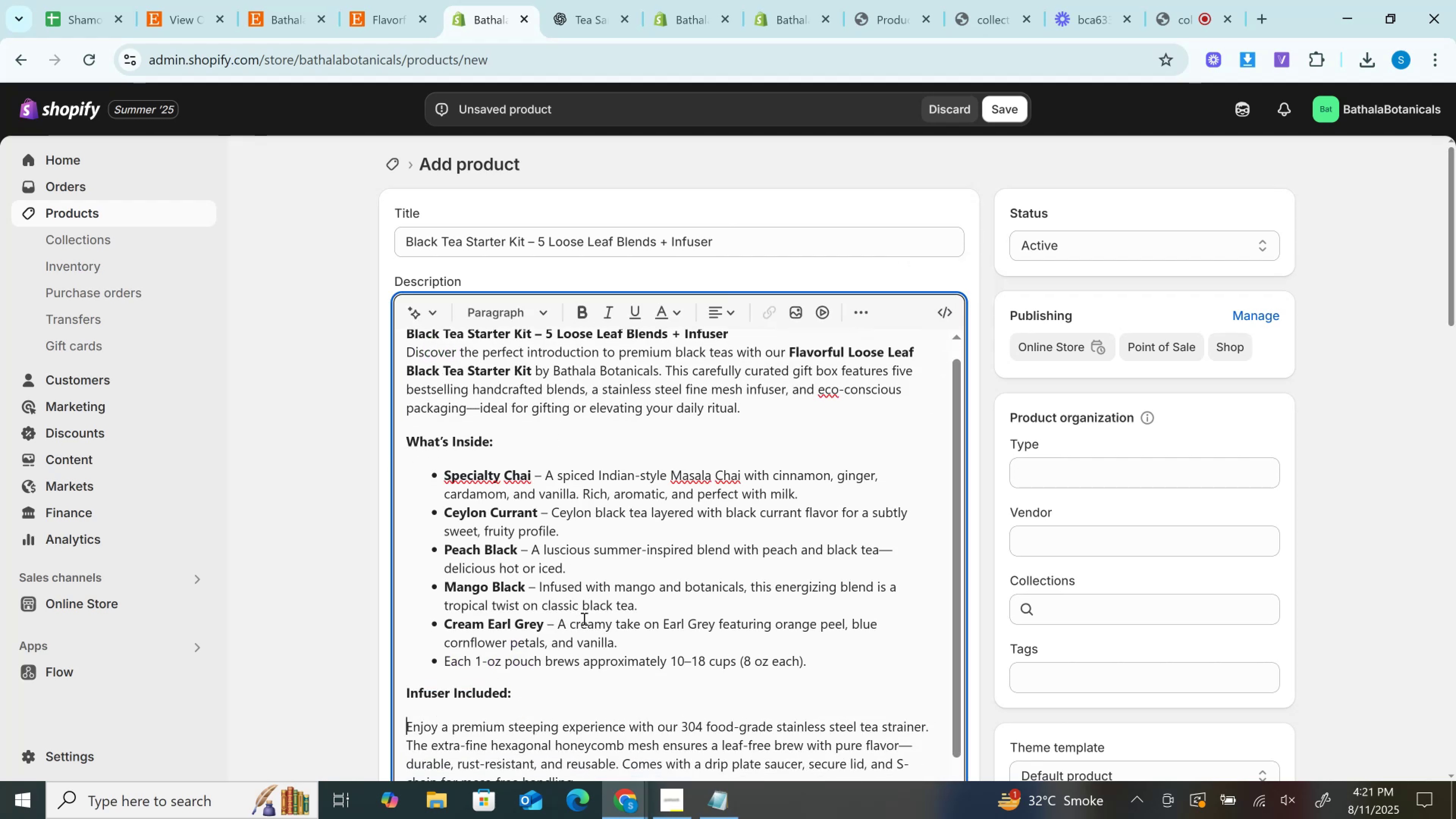 
scroll: coordinate [583, 618], scroll_direction: down, amount: 2.0
 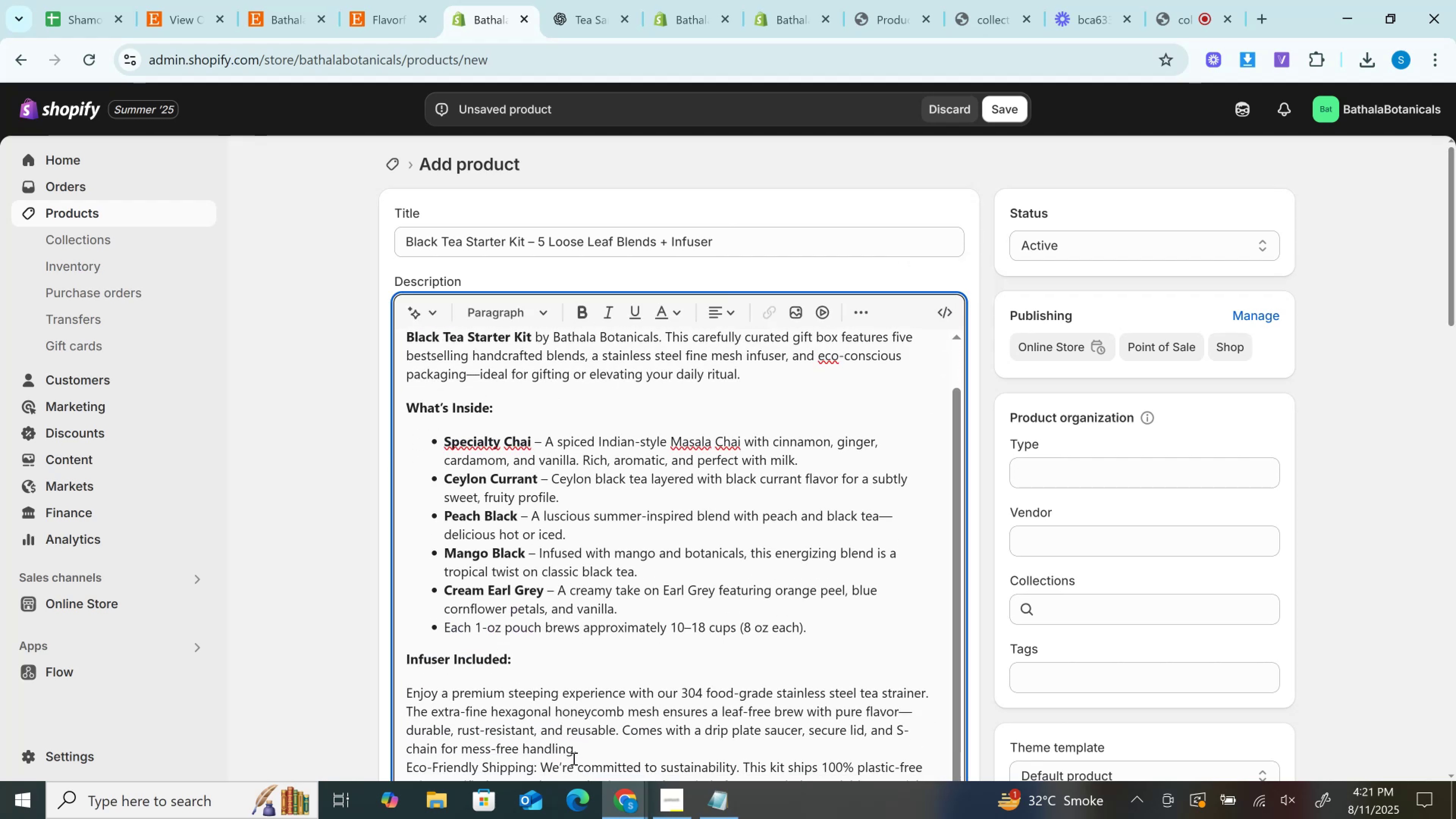 
left_click([579, 753])
 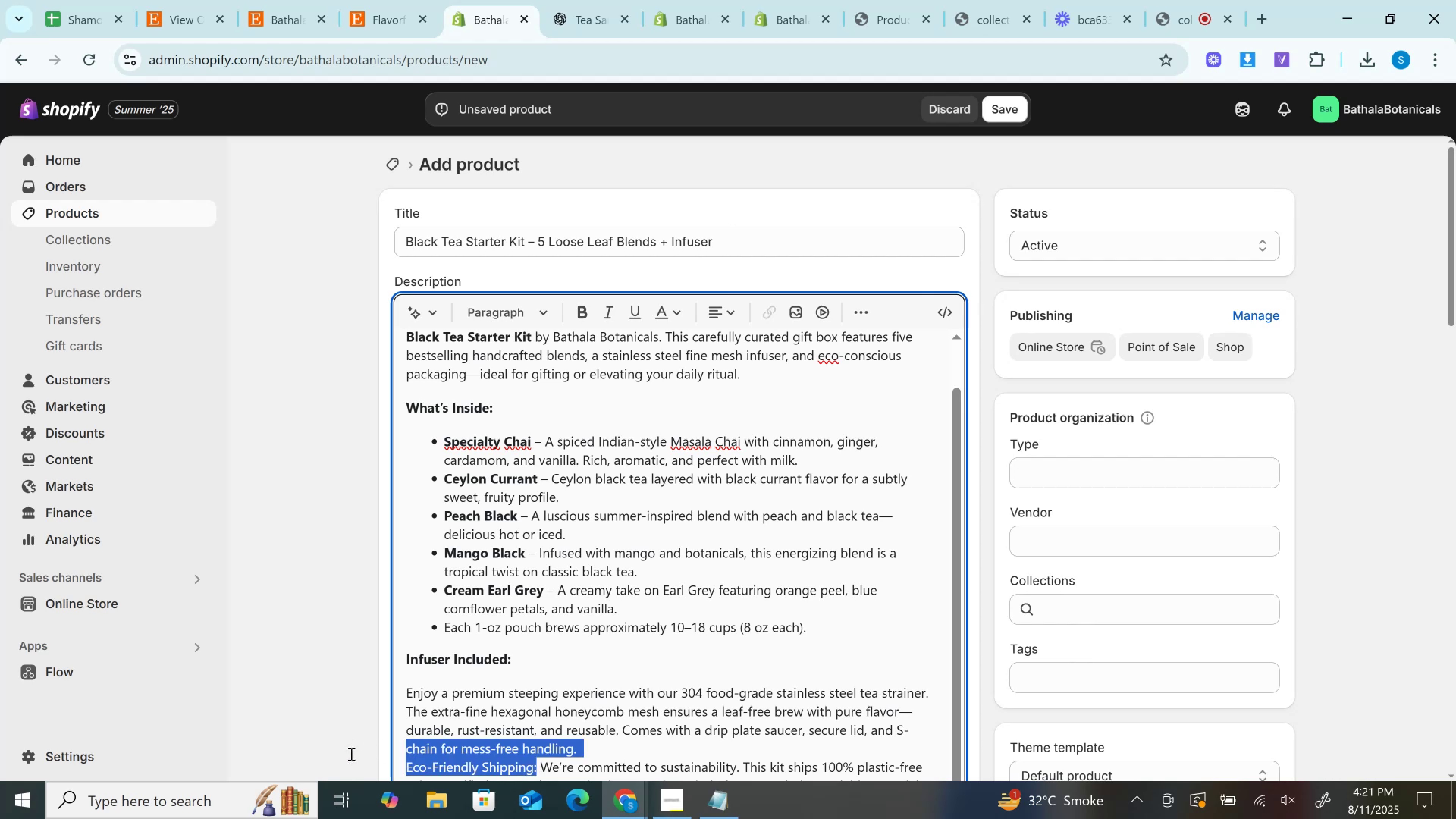 
key(Control+B)
 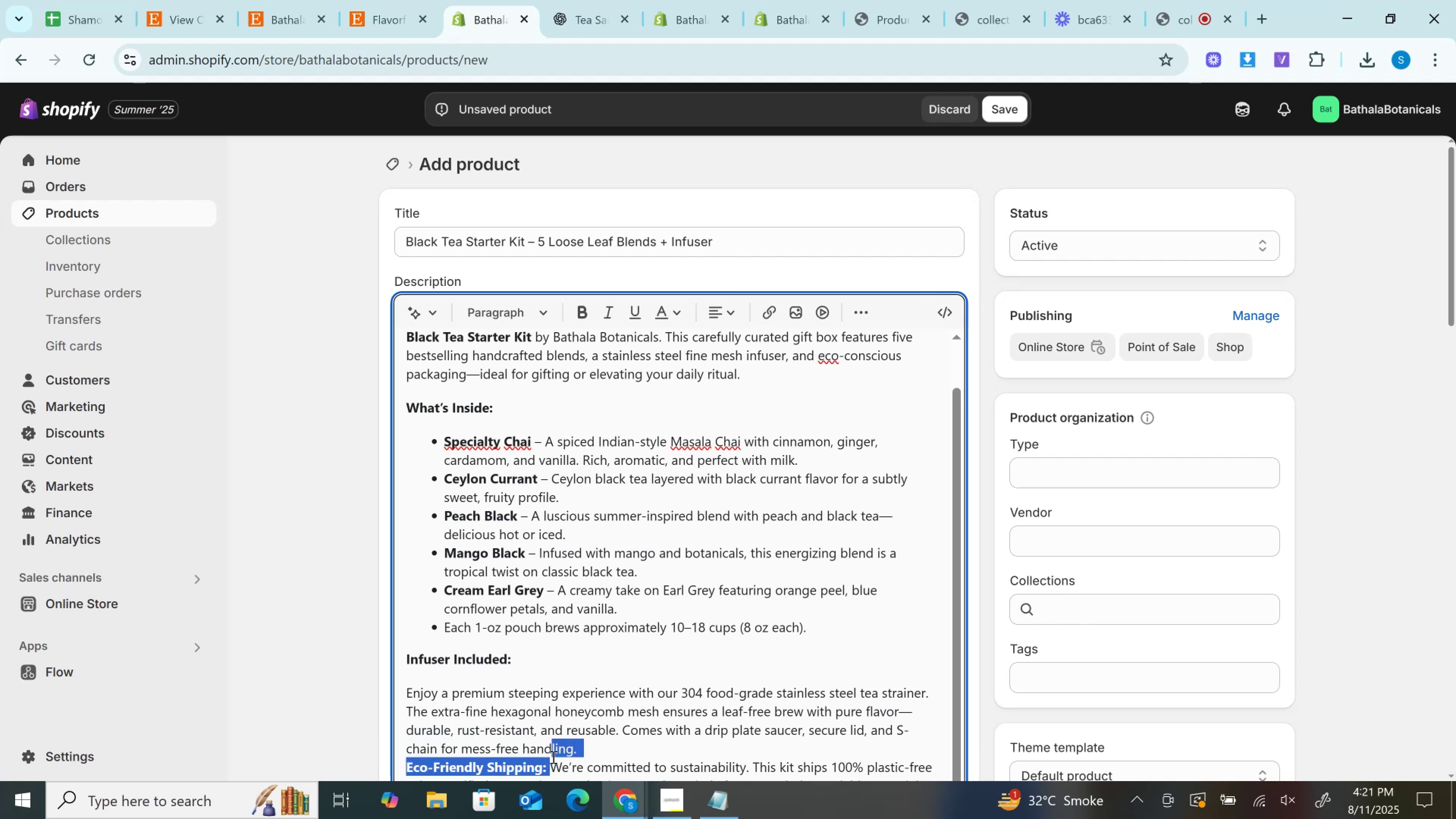 
left_click([550, 763])
 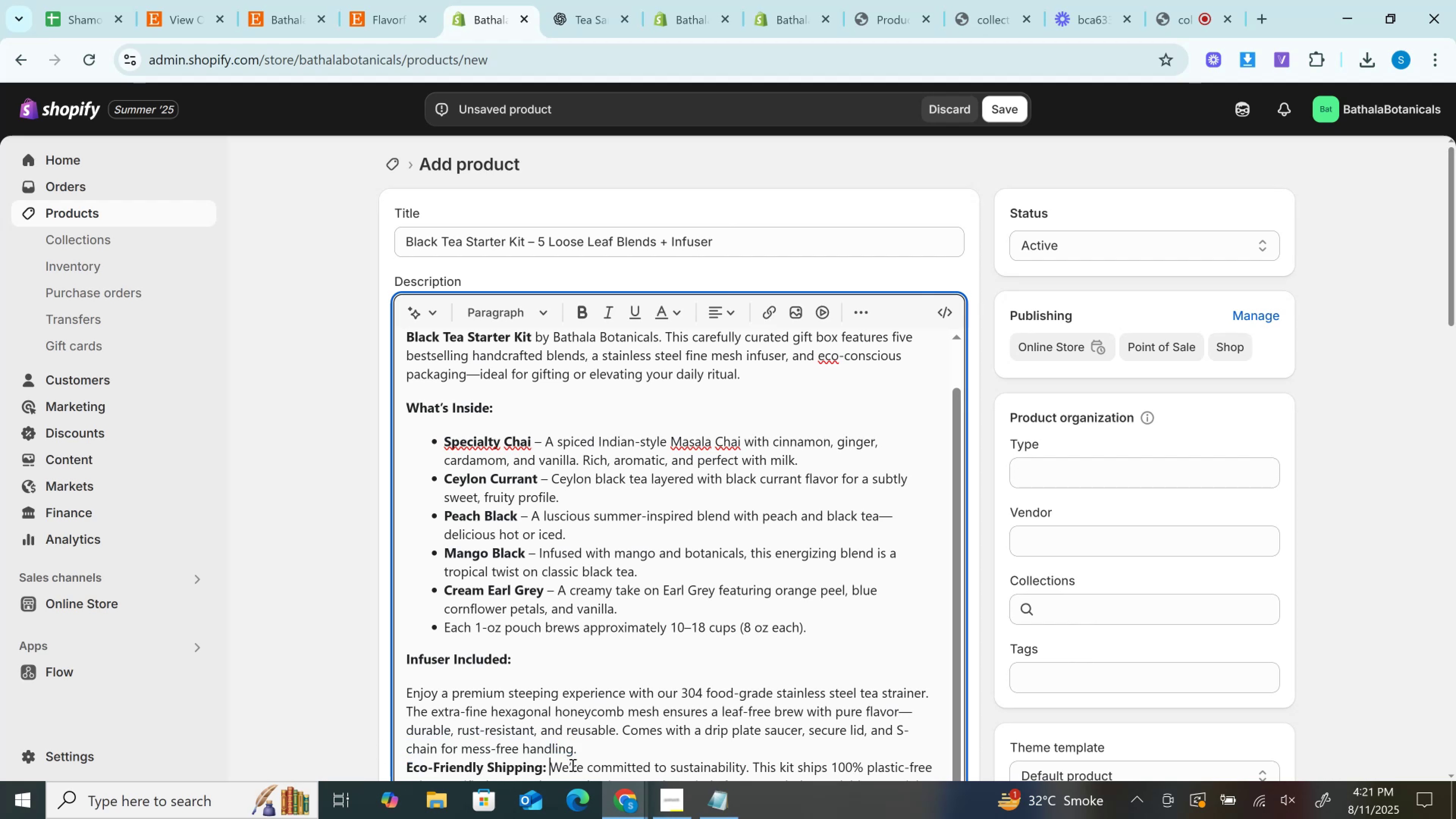 
key(Enter)
 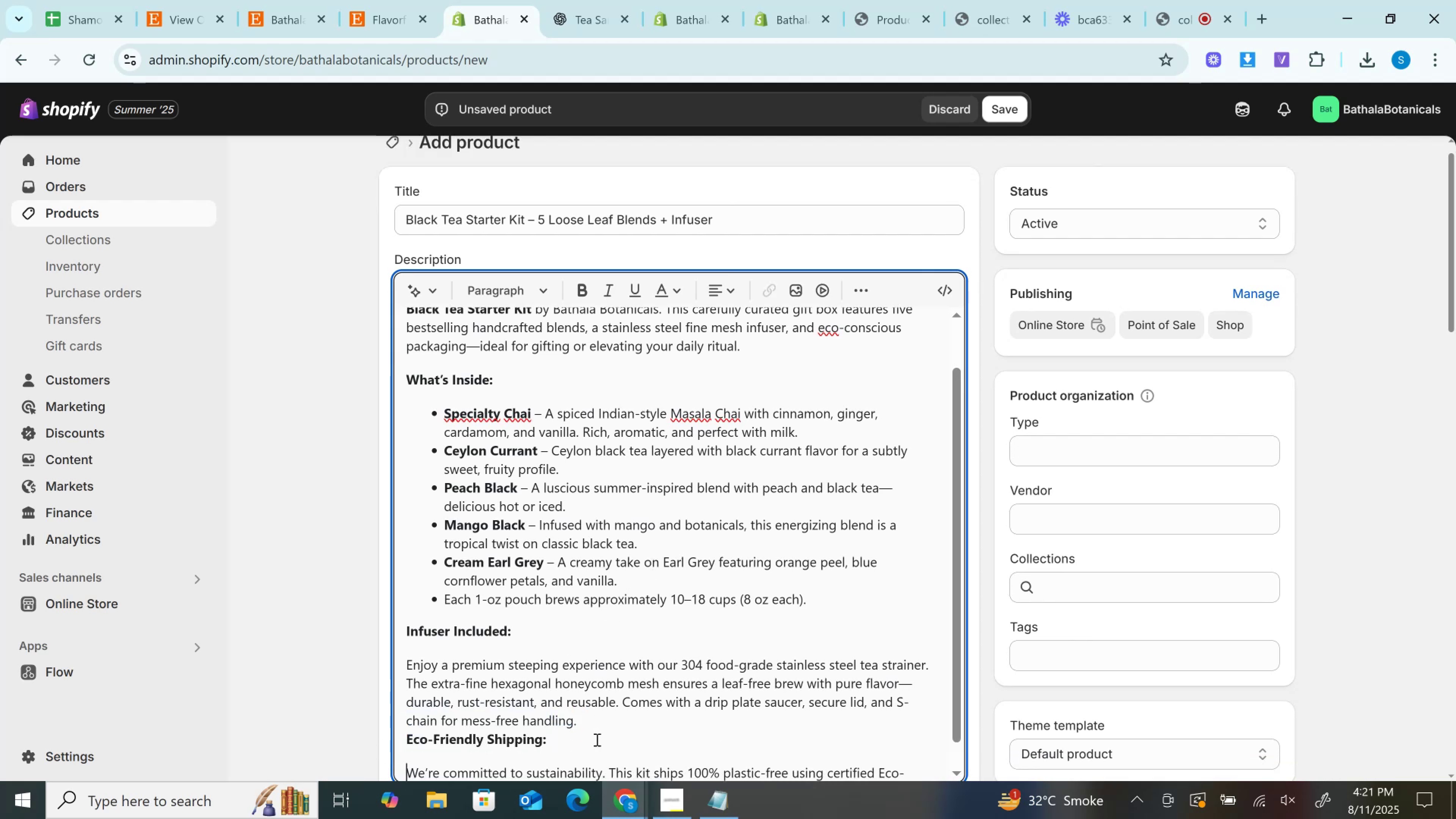 
left_click([593, 715])
 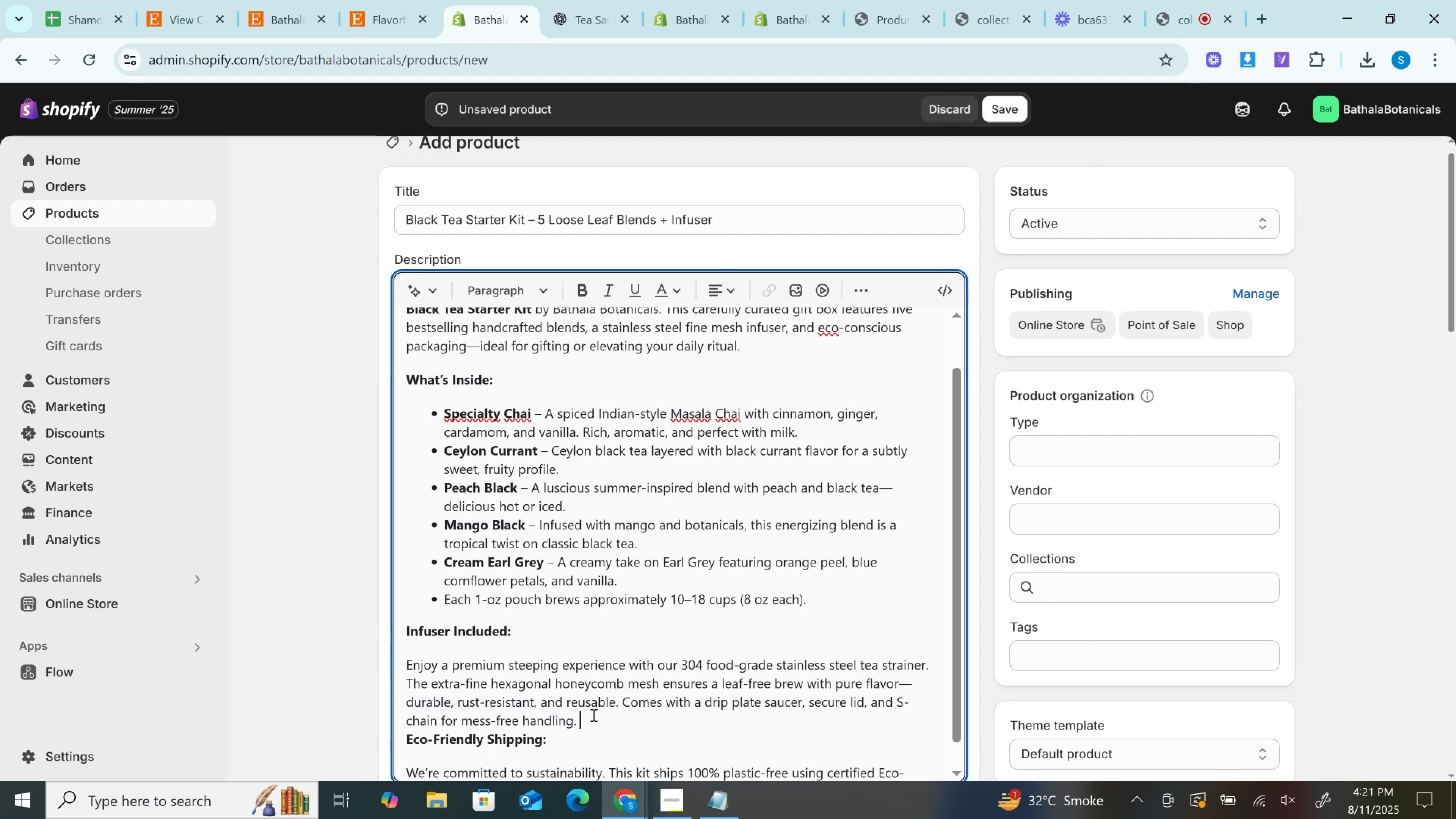 
key(Enter)
 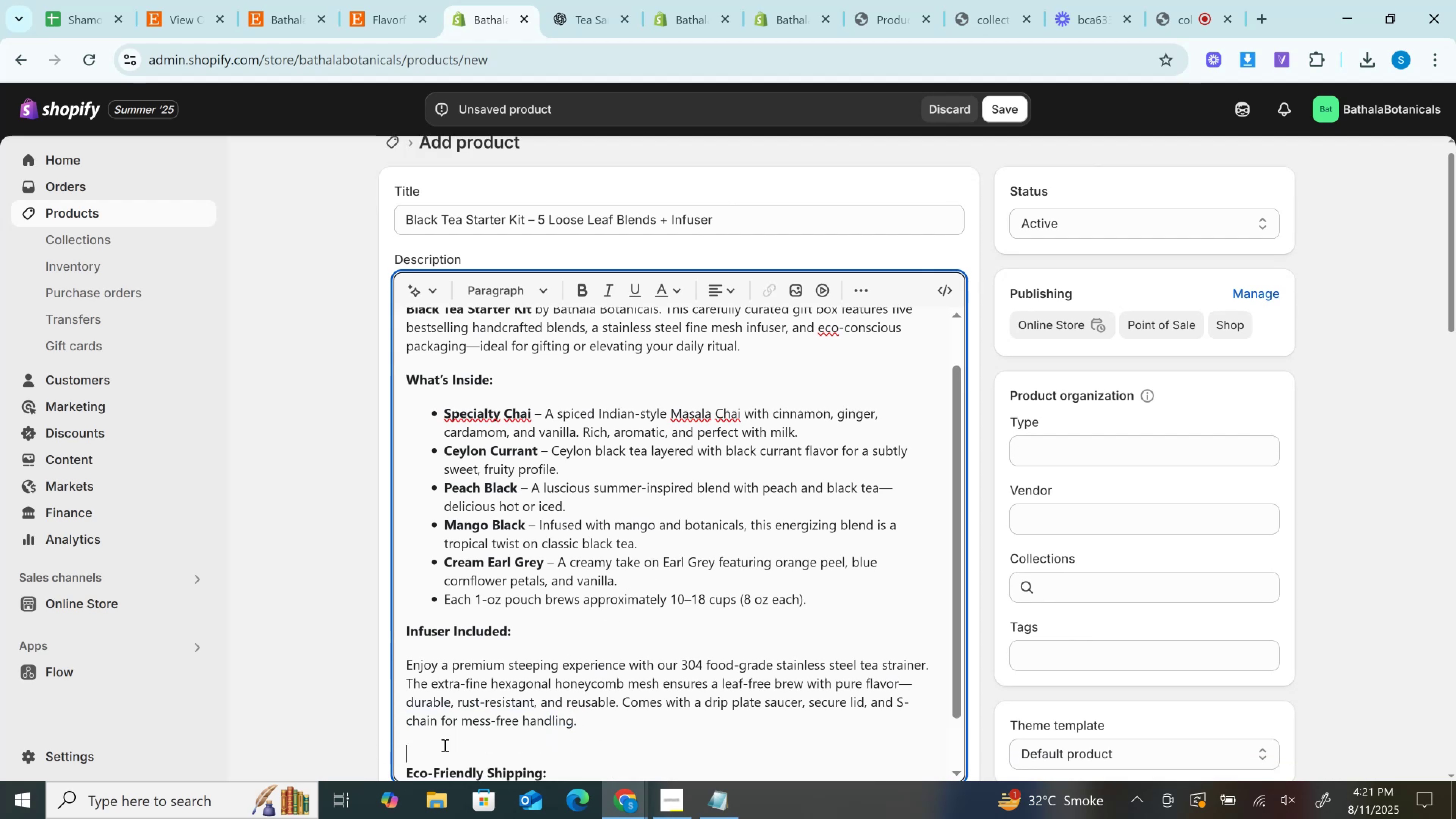 
scroll: coordinate [444, 745], scroll_direction: down, amount: 3.0
 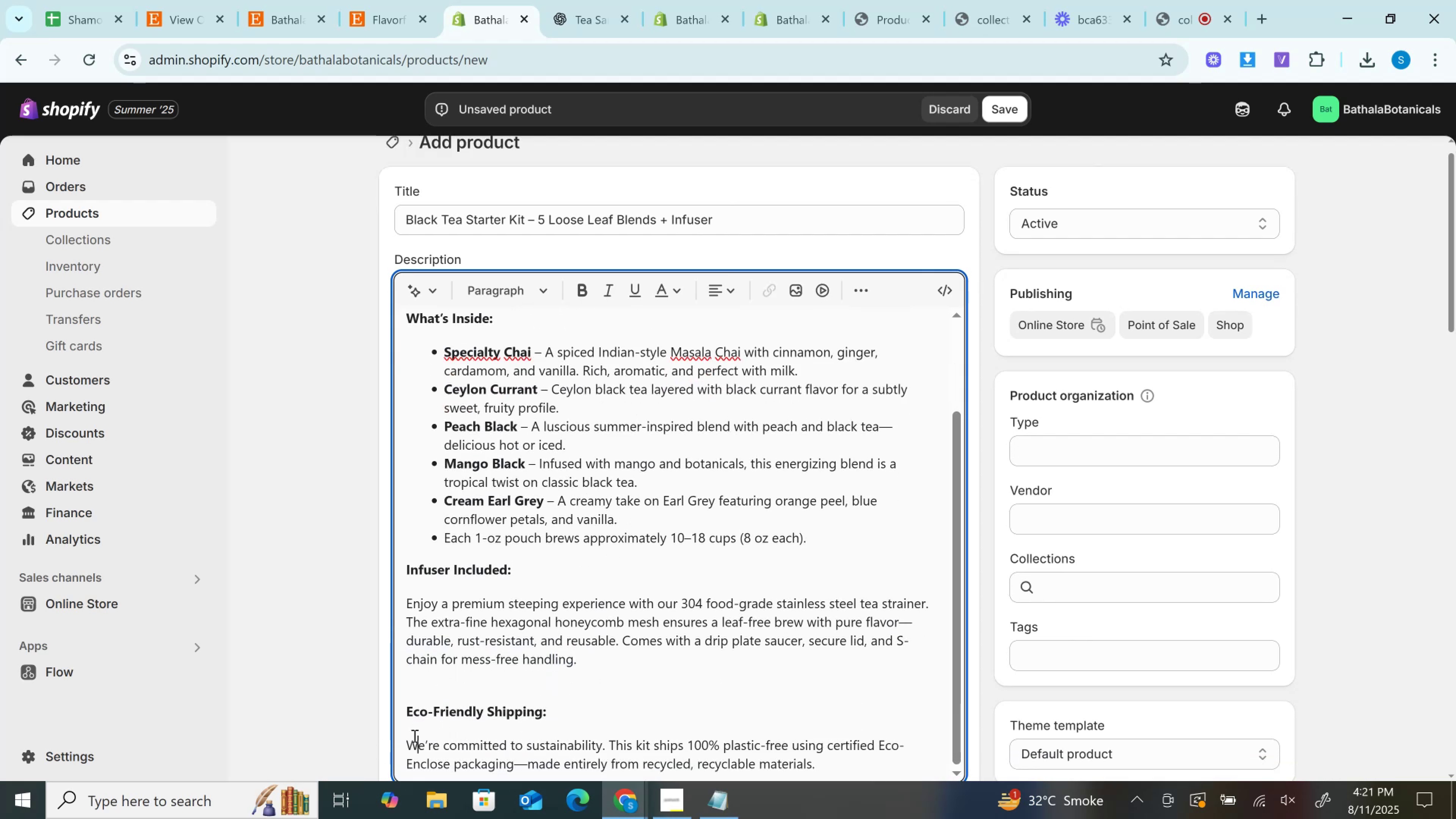 
double_click([407, 746])
 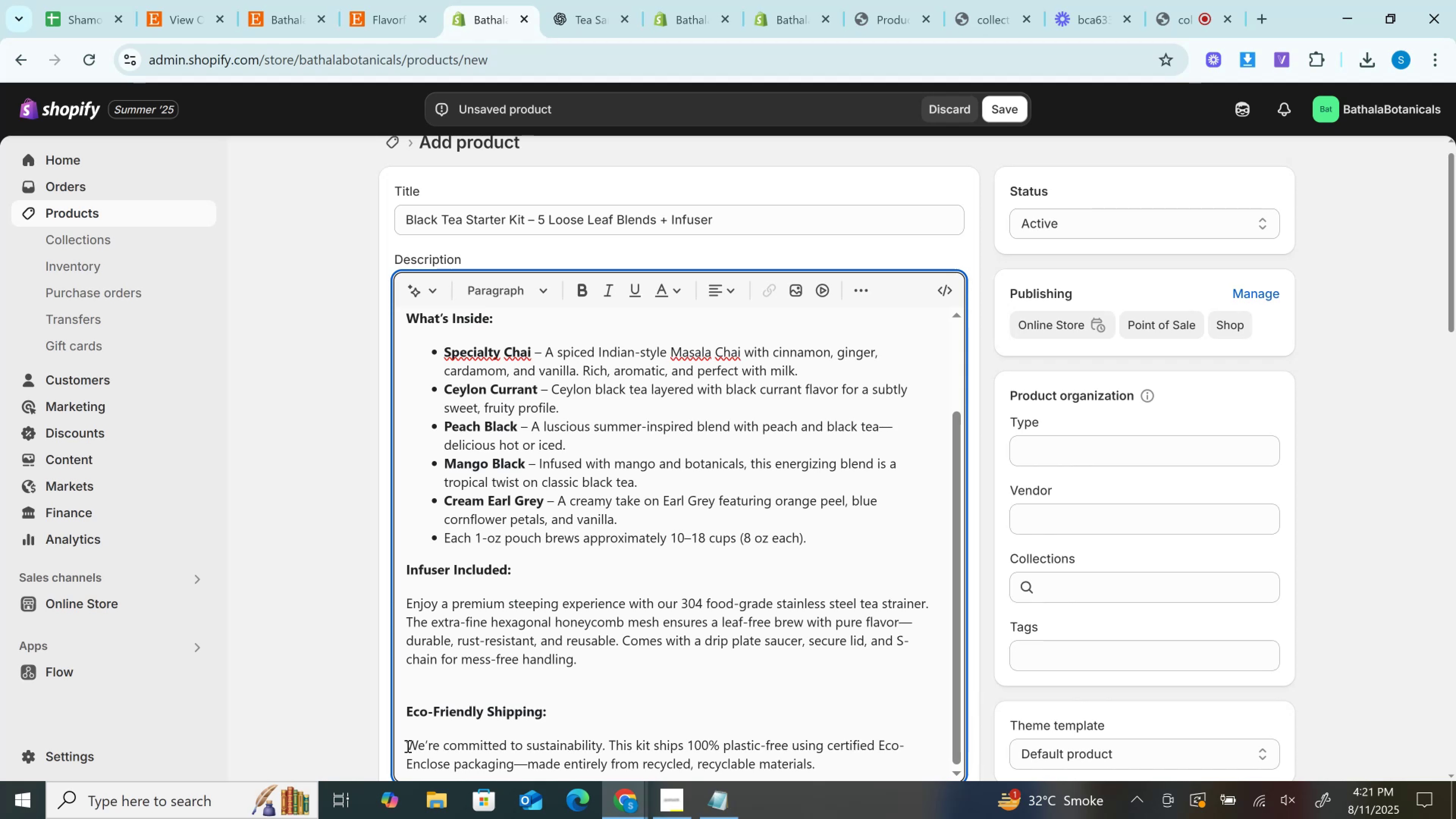 
key(Backspace)
 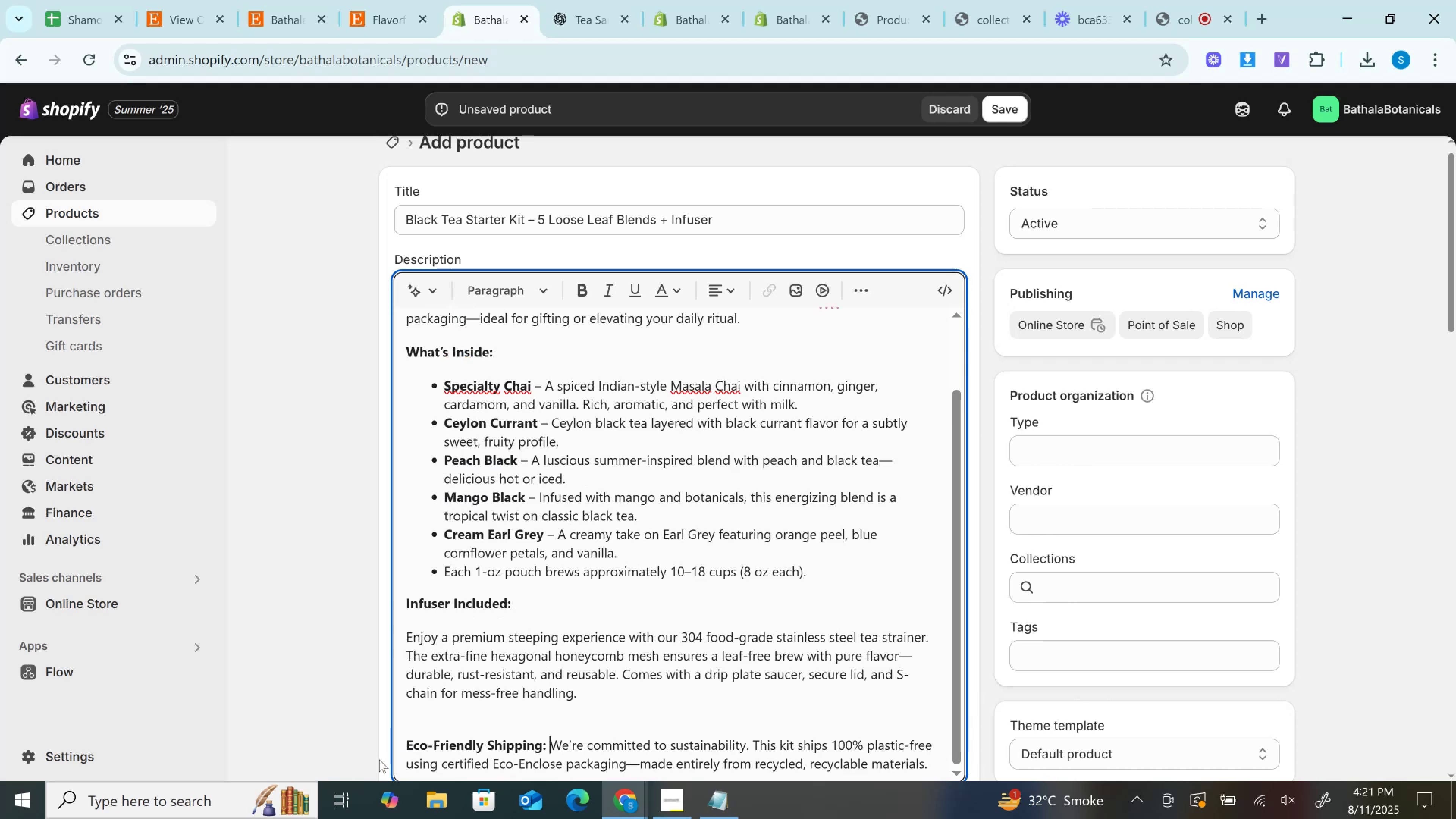 
key(Enter)
 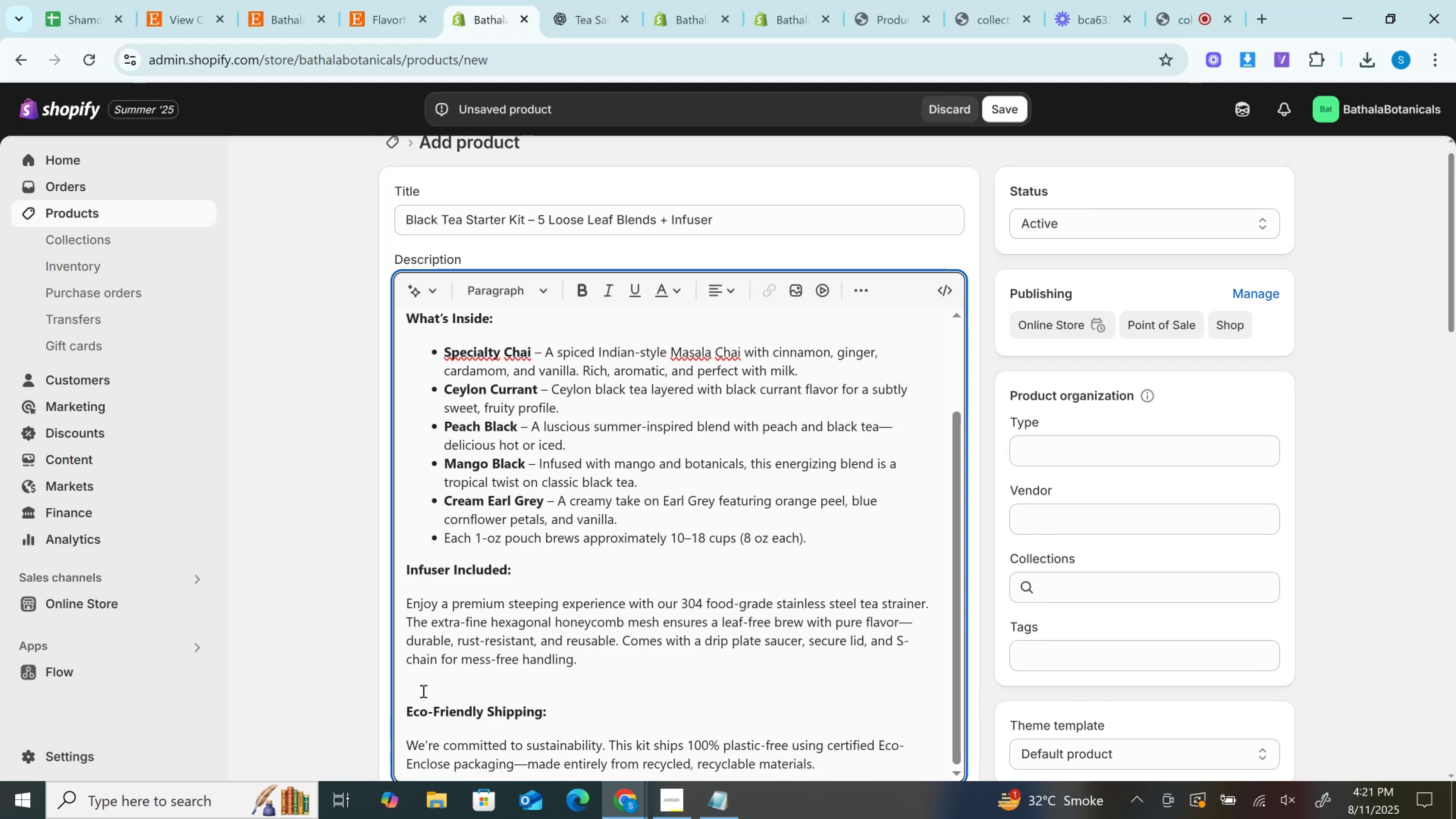 
left_click([422, 691])
 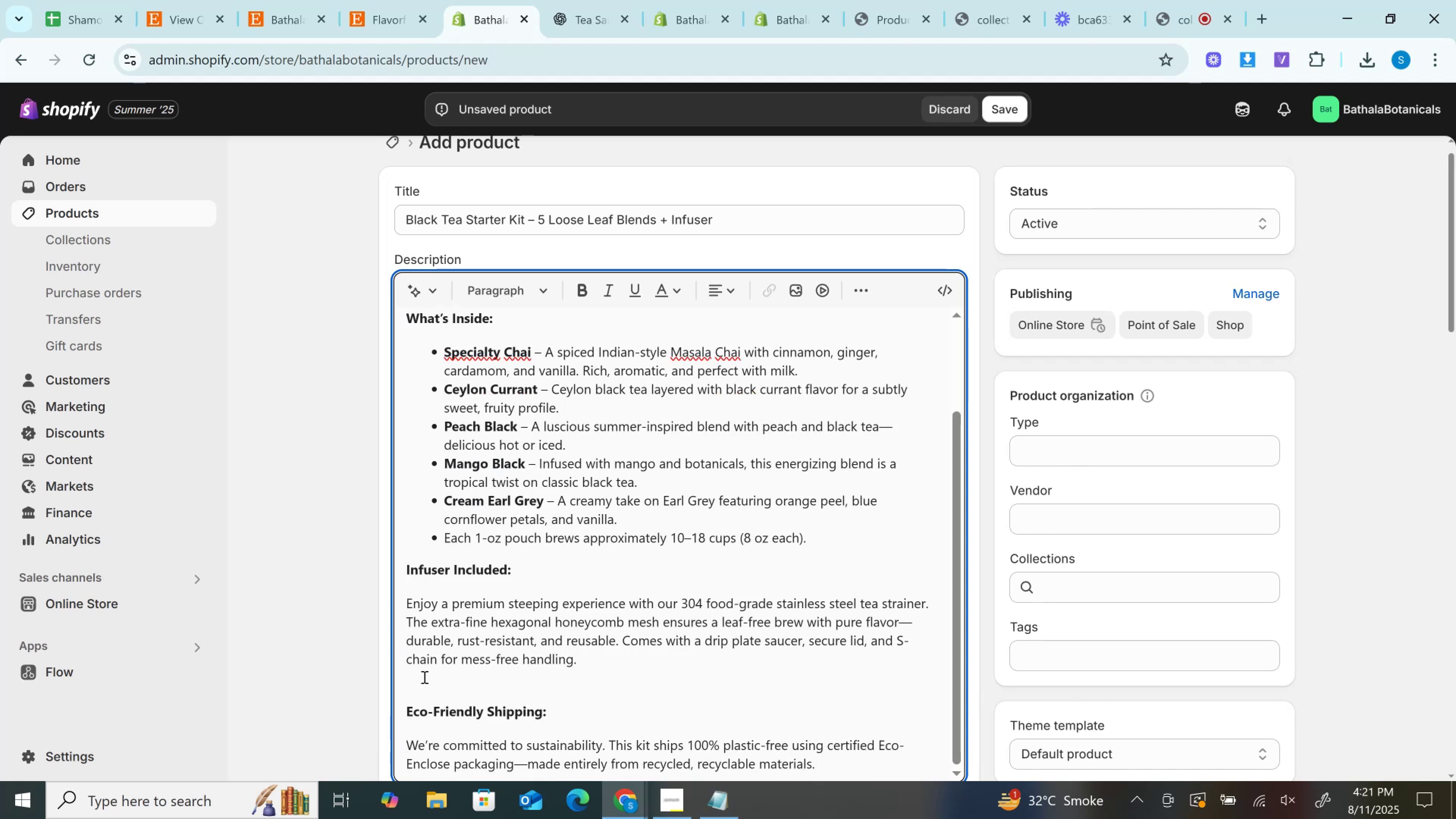 
left_click([424, 677])
 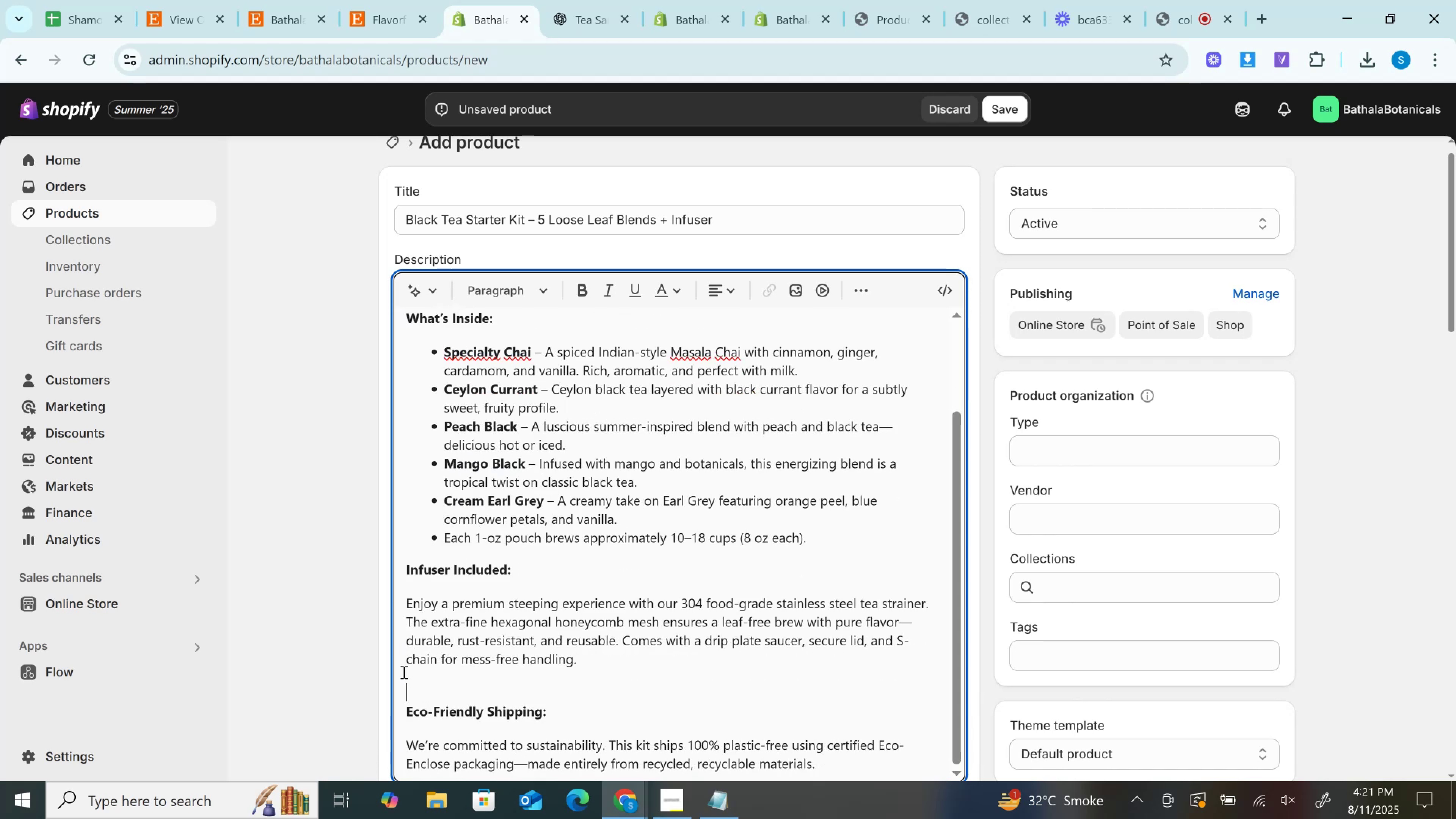 
left_click([403, 672])
 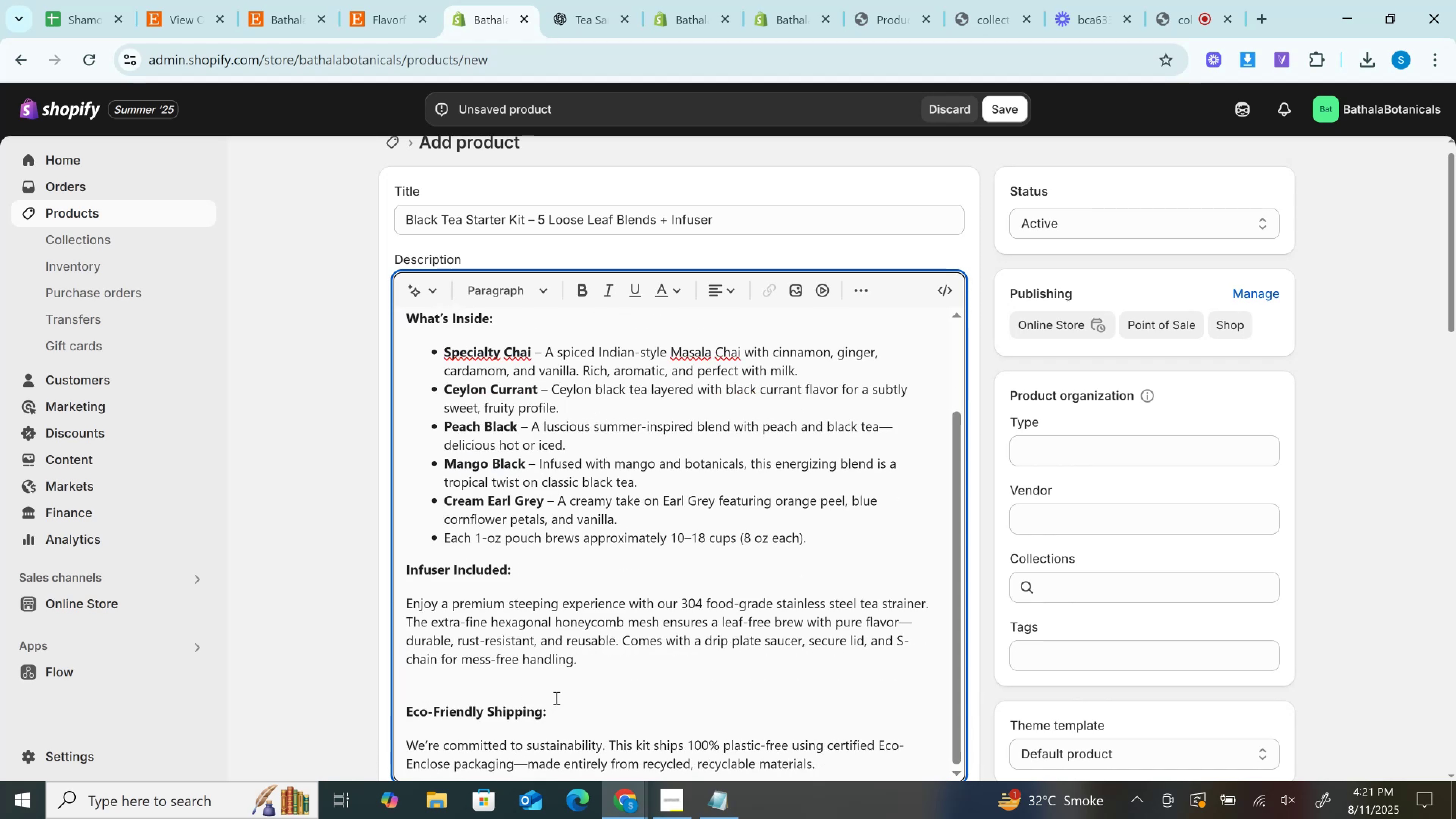 
key(ArrowUp)
 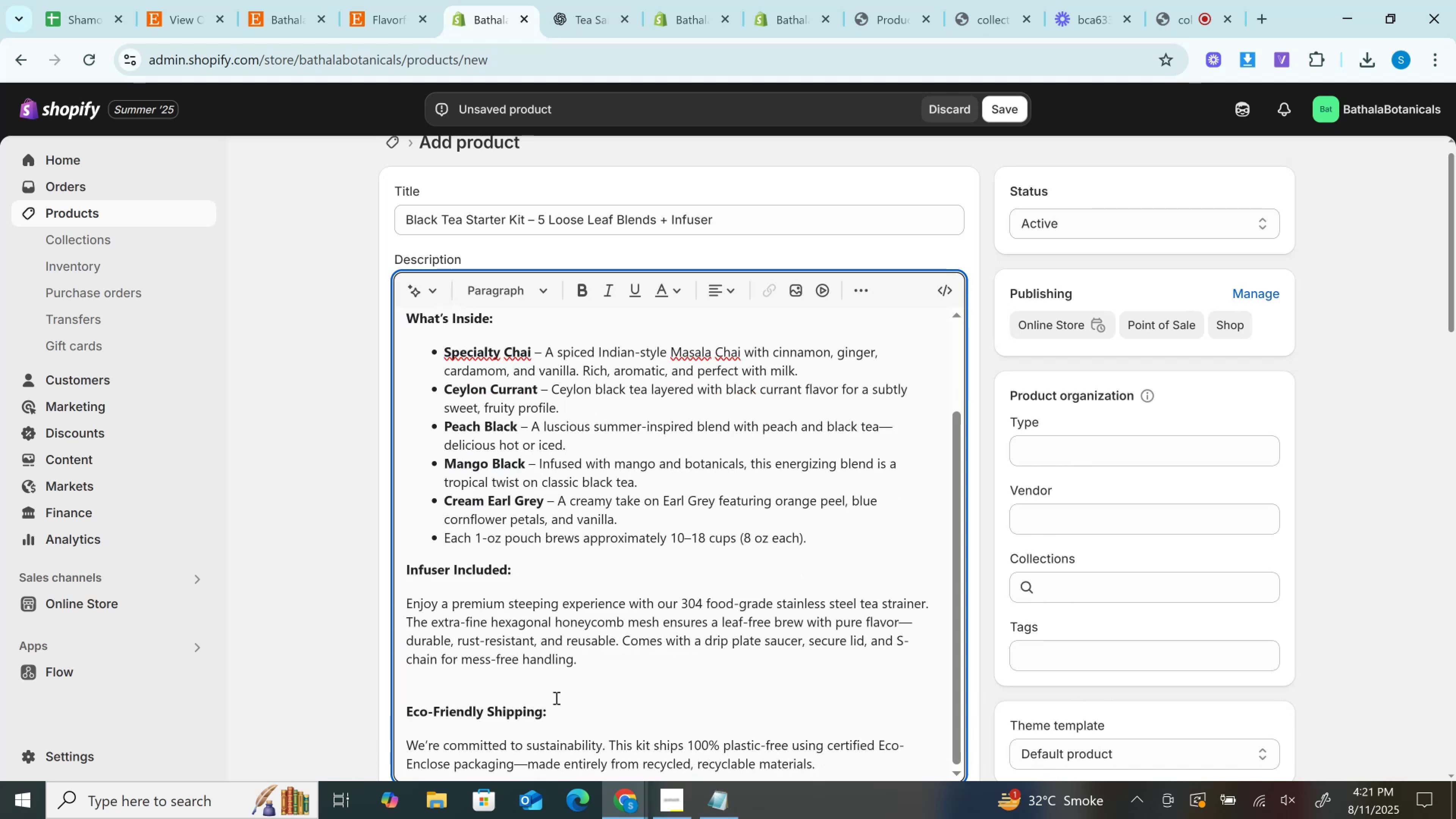 
key(ArrowDown)
 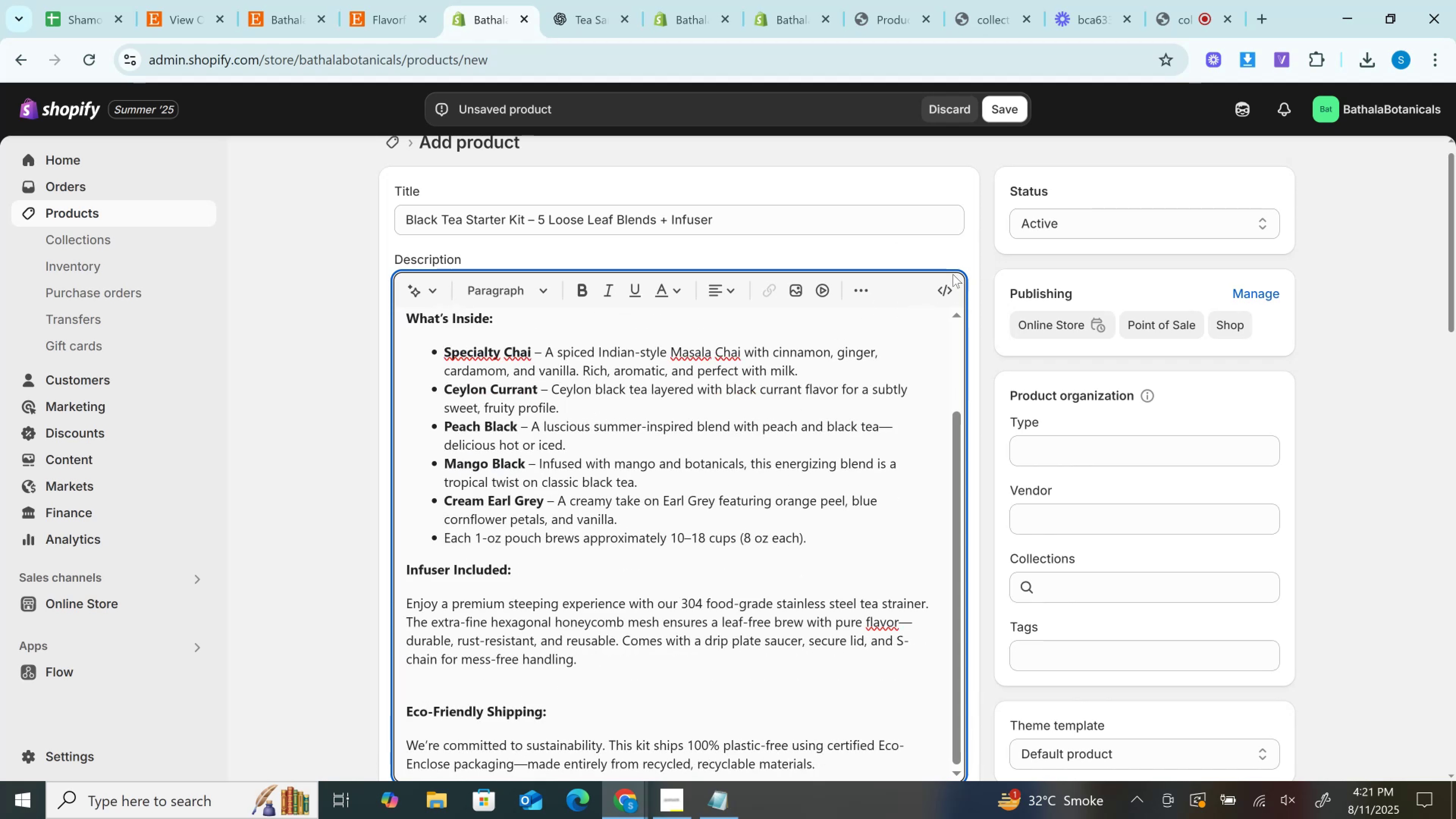 
left_click([951, 288])
 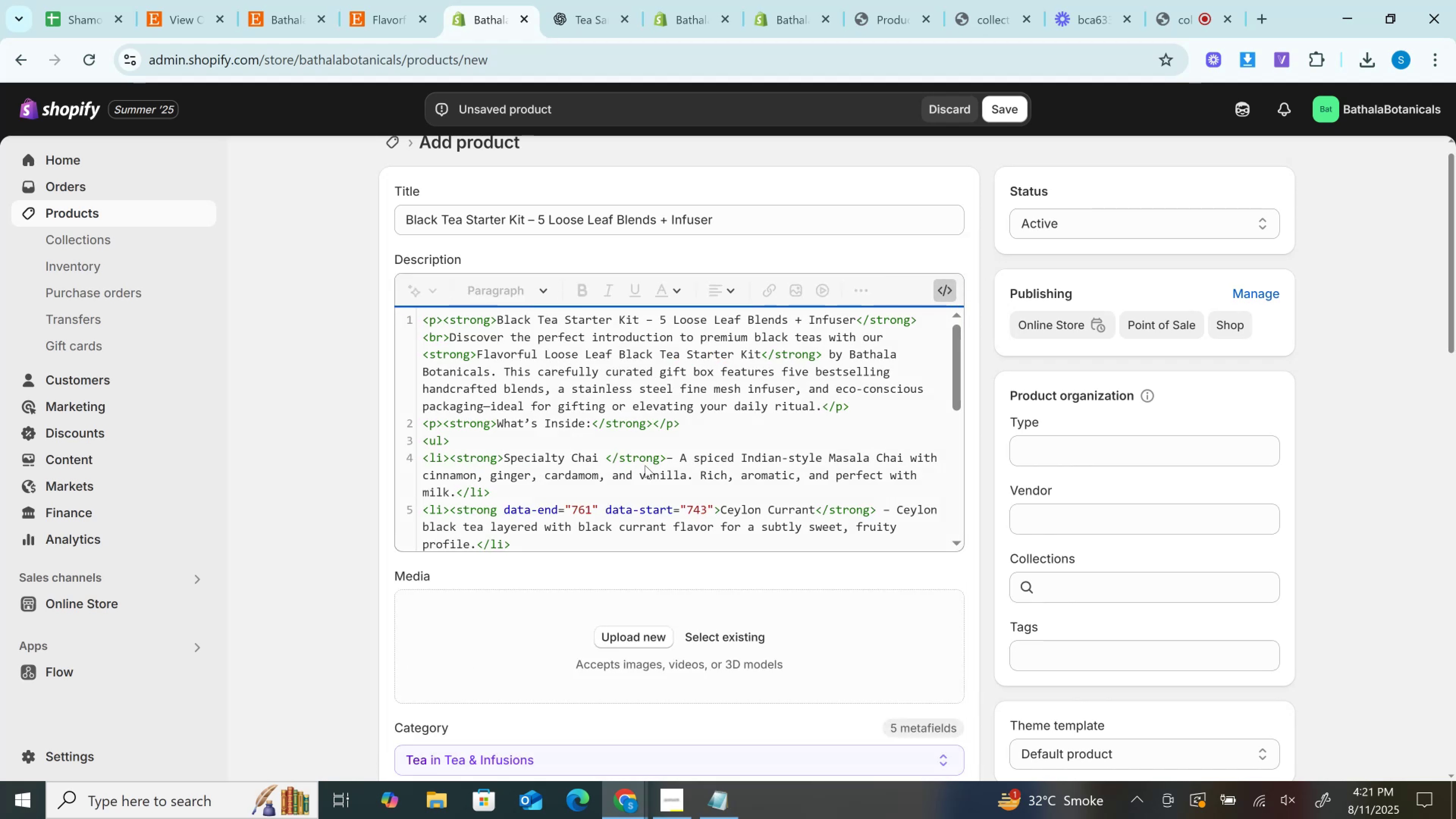 
scroll: coordinate [645, 466], scroll_direction: down, amount: 6.0
 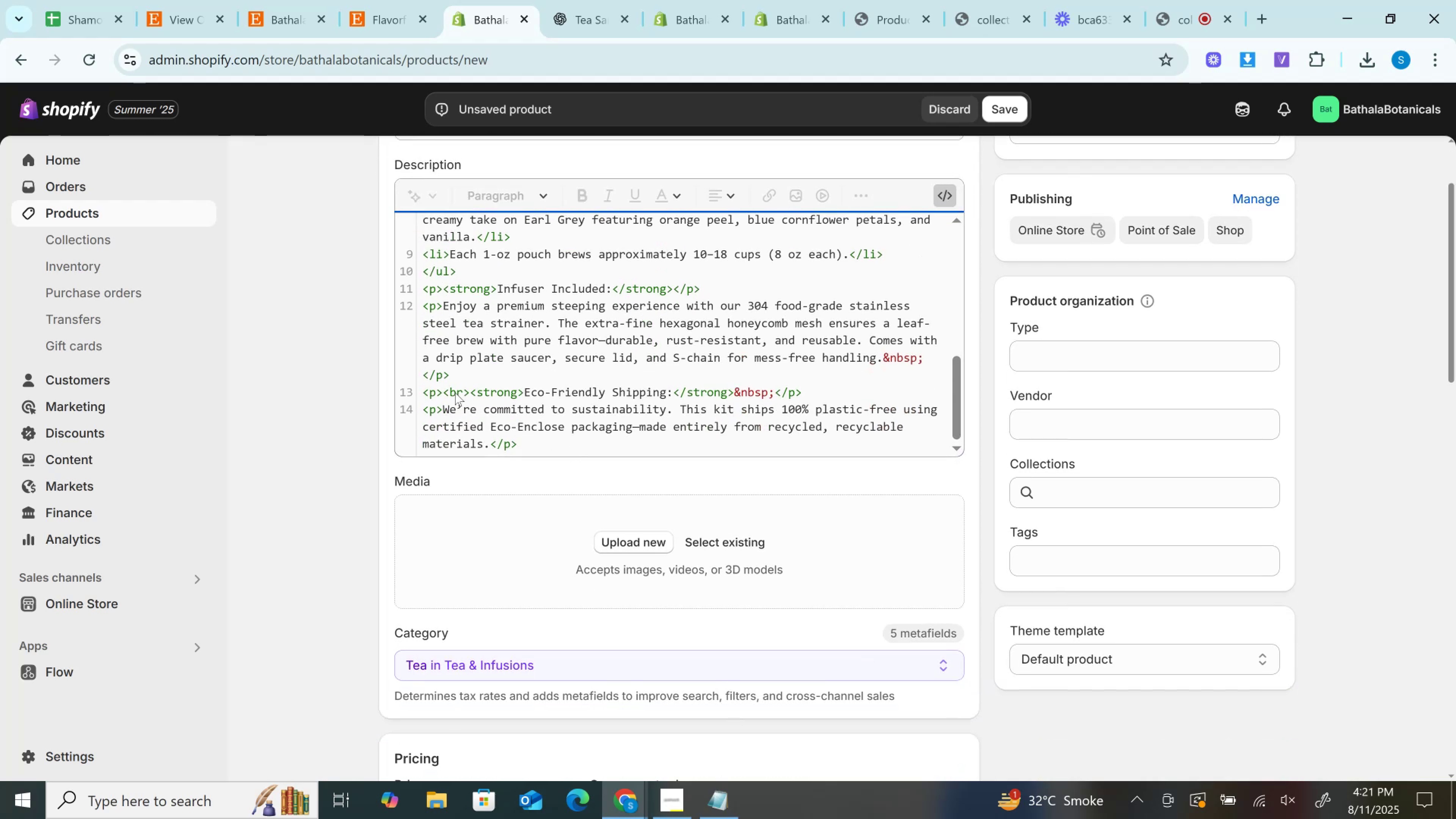 
double_click([455, 392])
 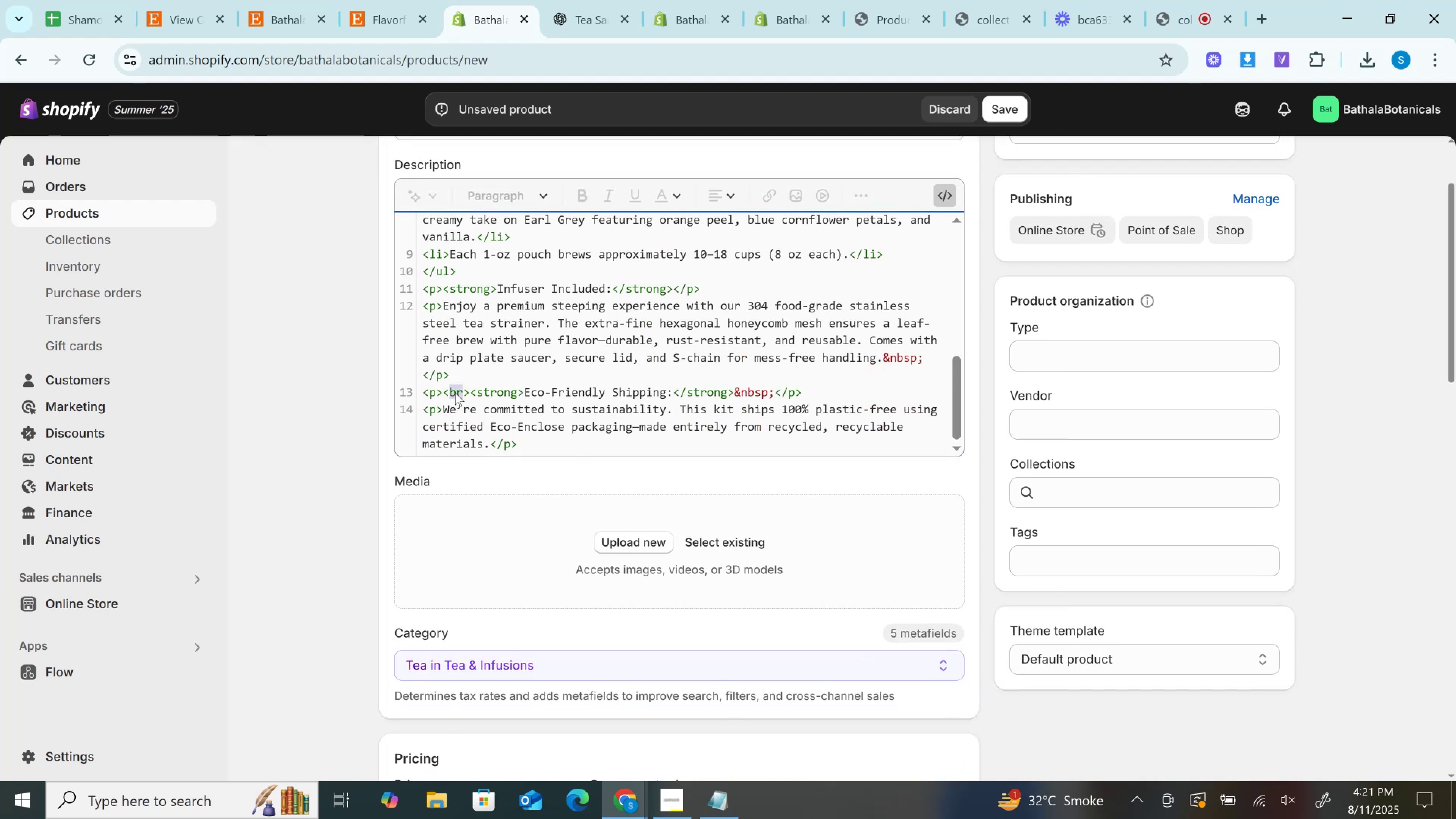 
key(Backspace)
 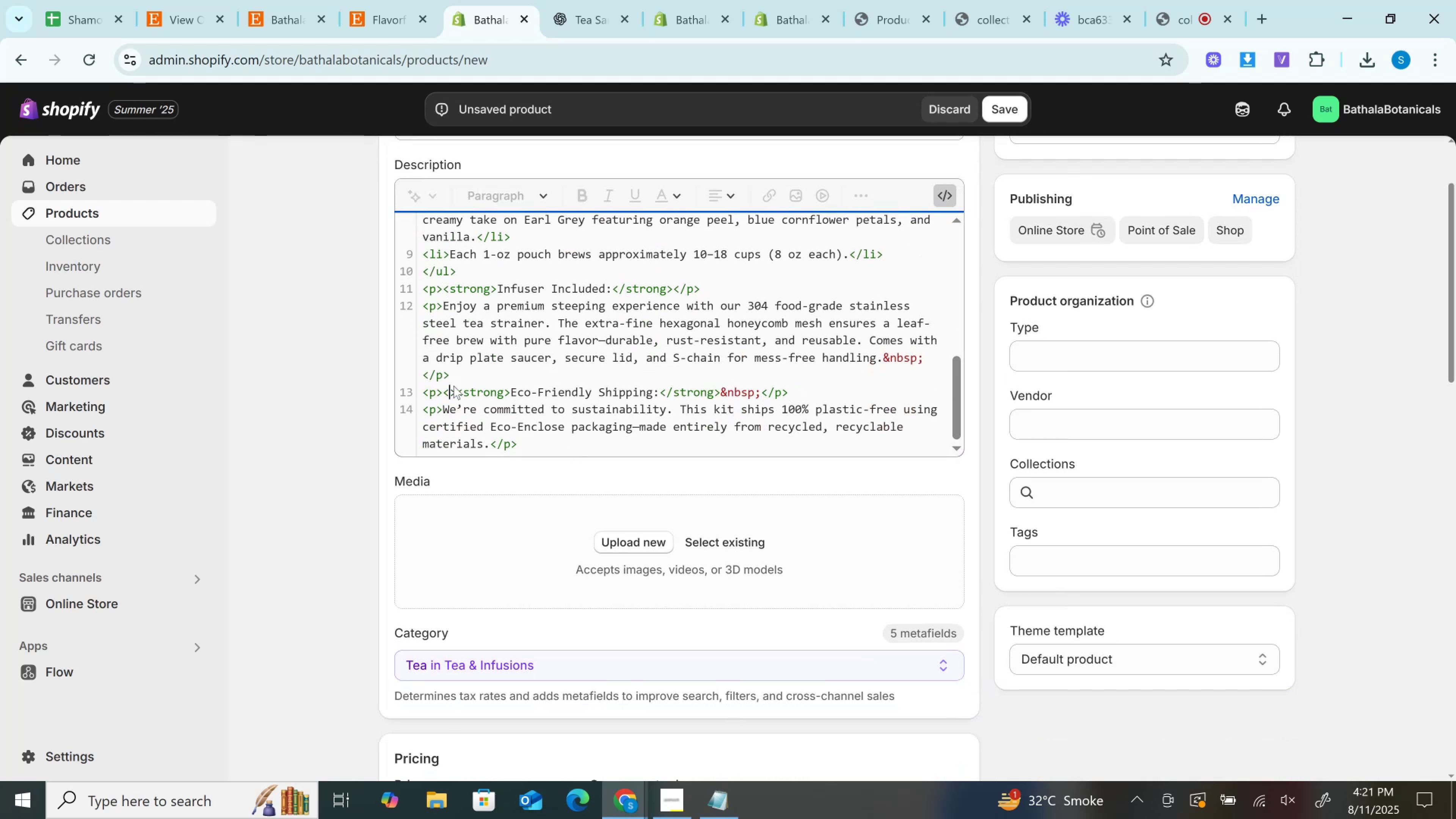 
key(Backspace)
 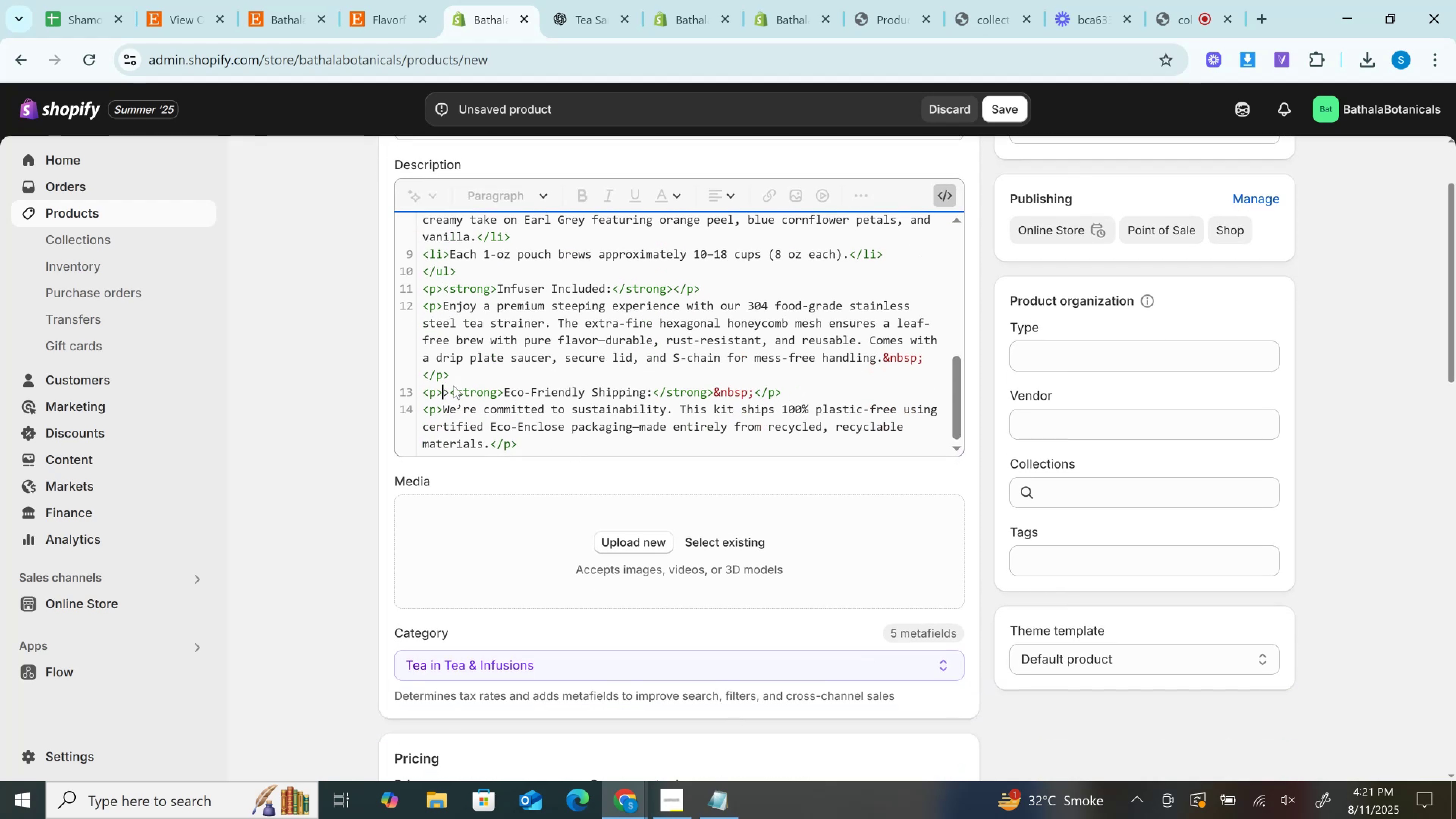 
key(Backspace)
 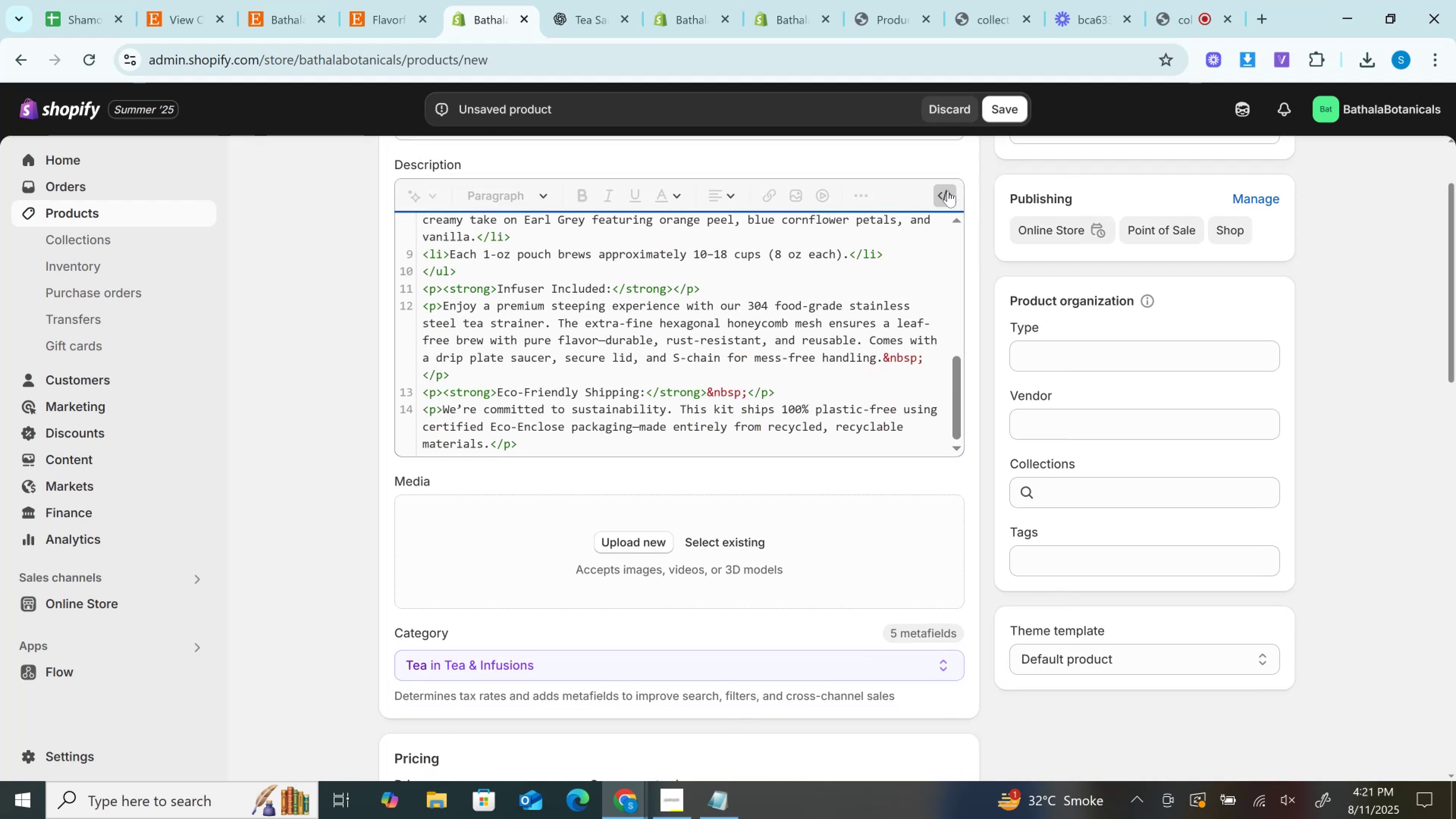 
left_click([946, 187])
 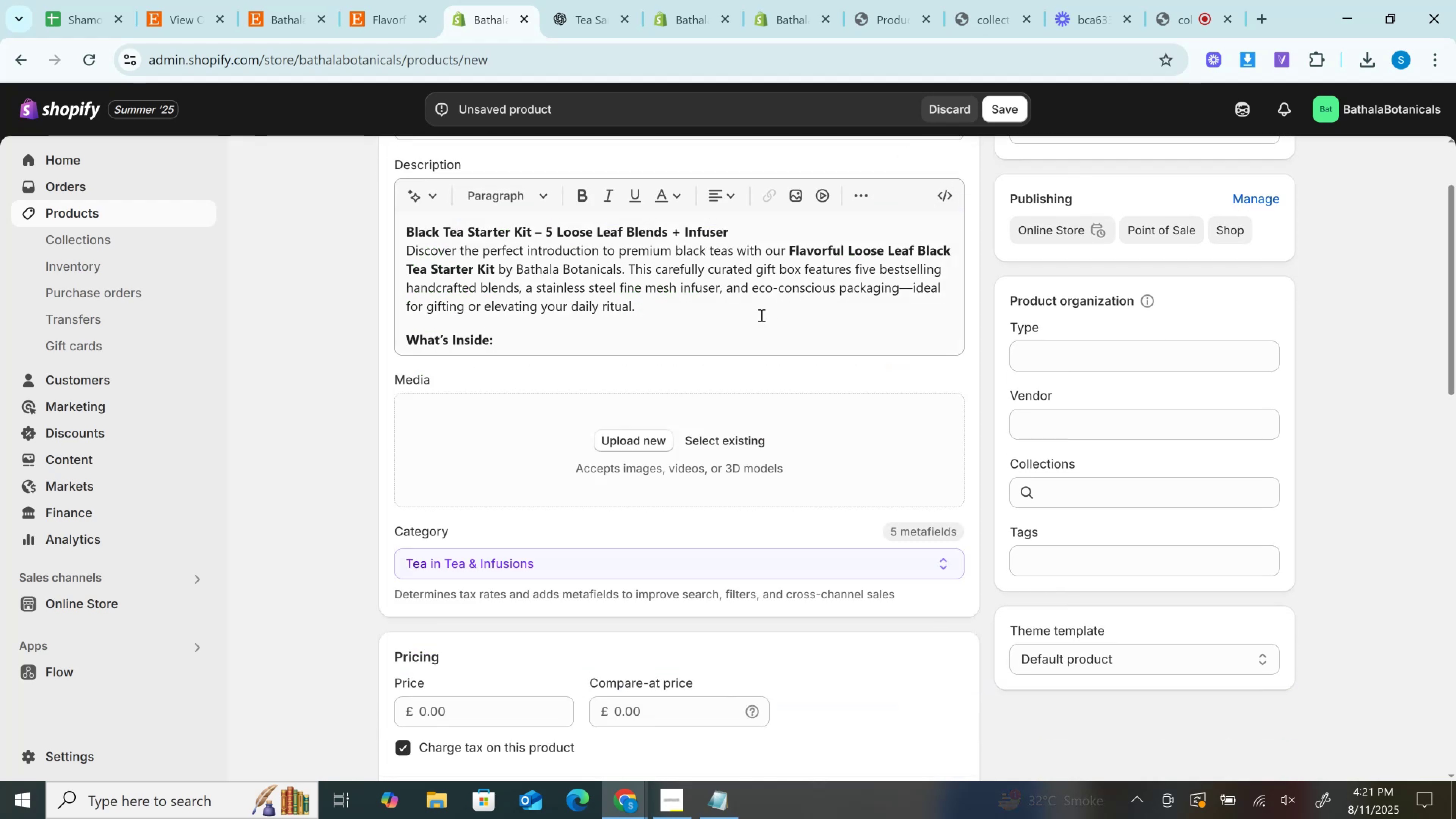 
left_click([747, 309])
 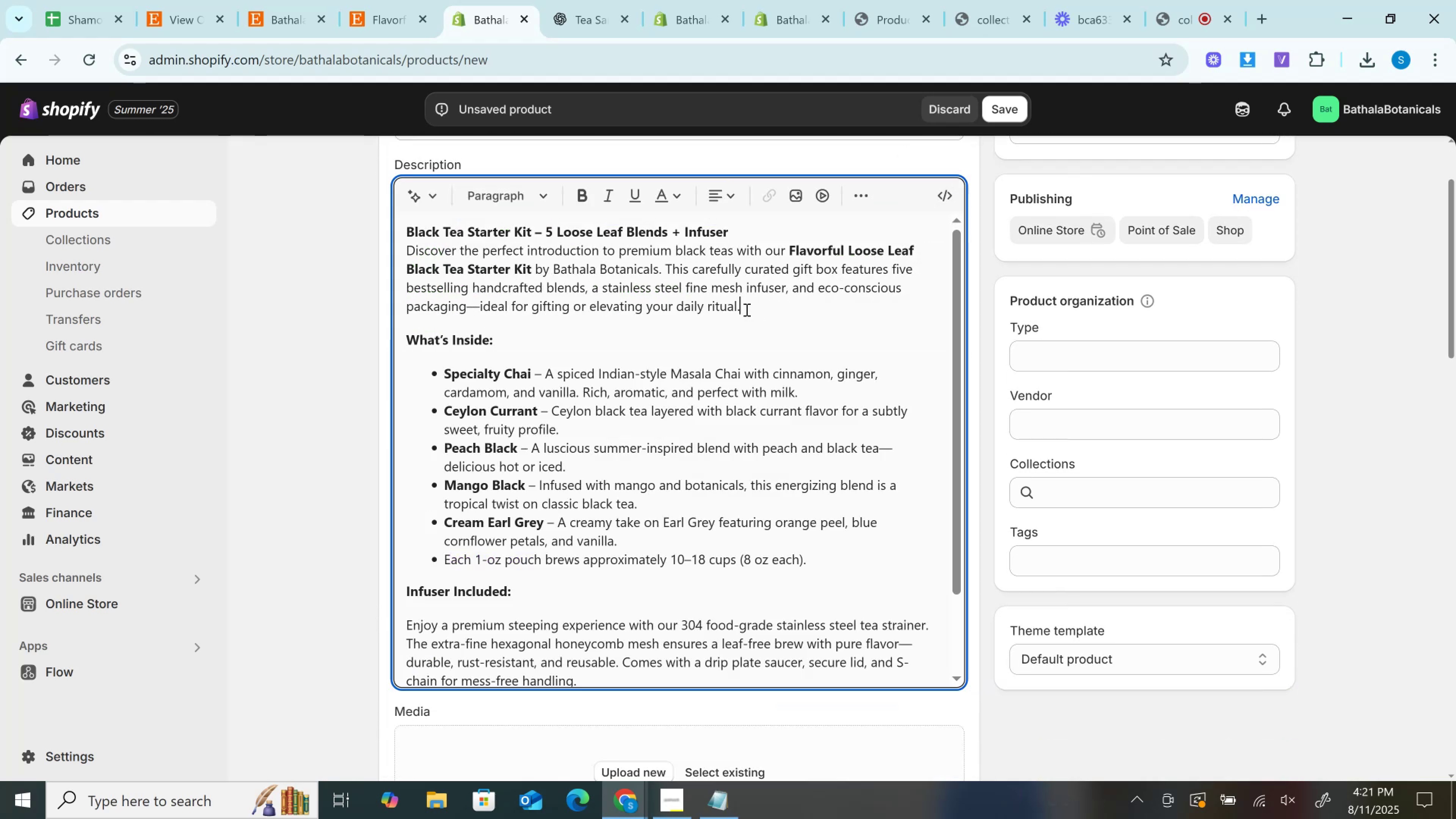 
scroll: coordinate [745, 440], scroll_direction: down, amount: 4.0
 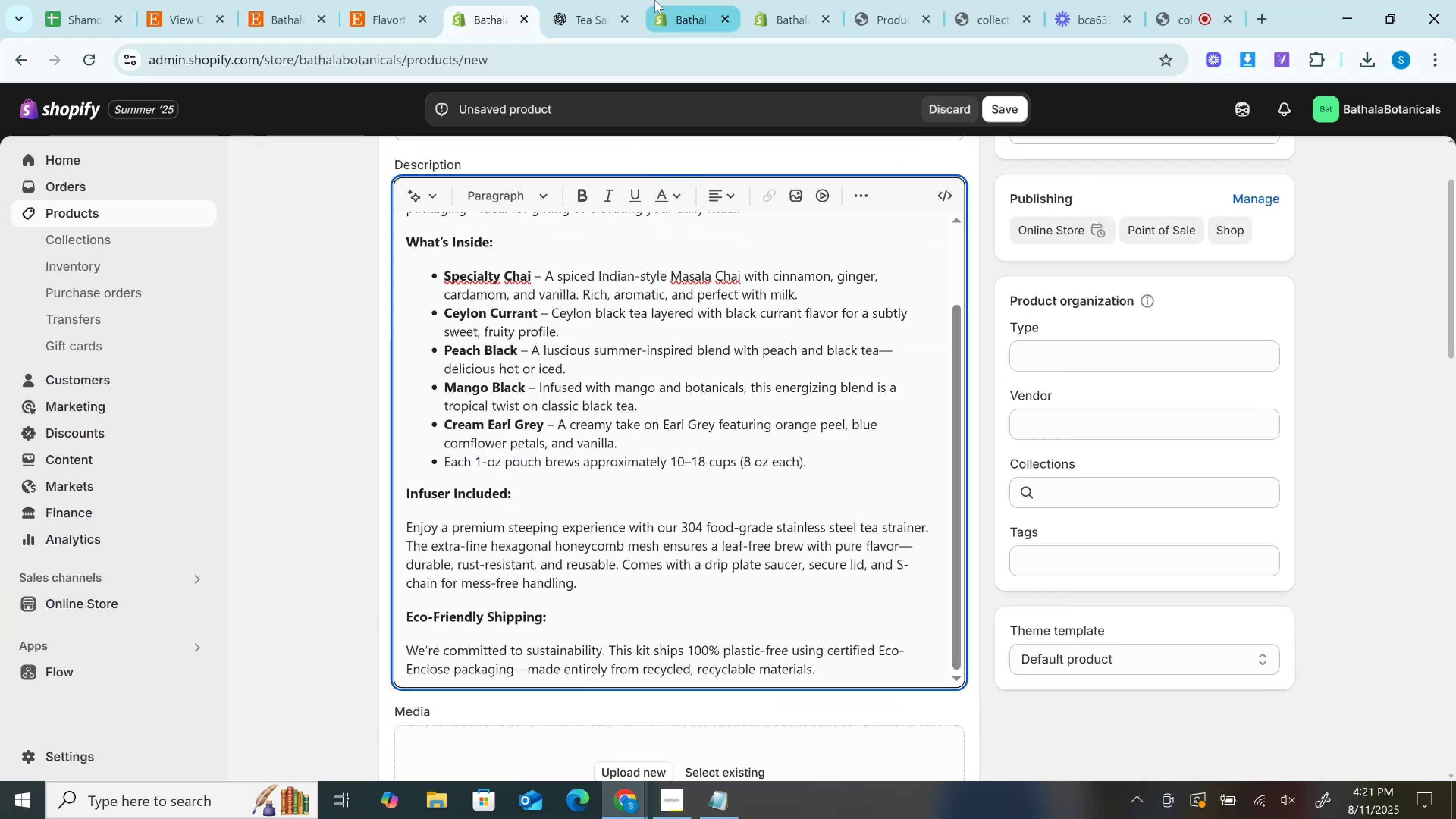 
left_click([595, 0])
 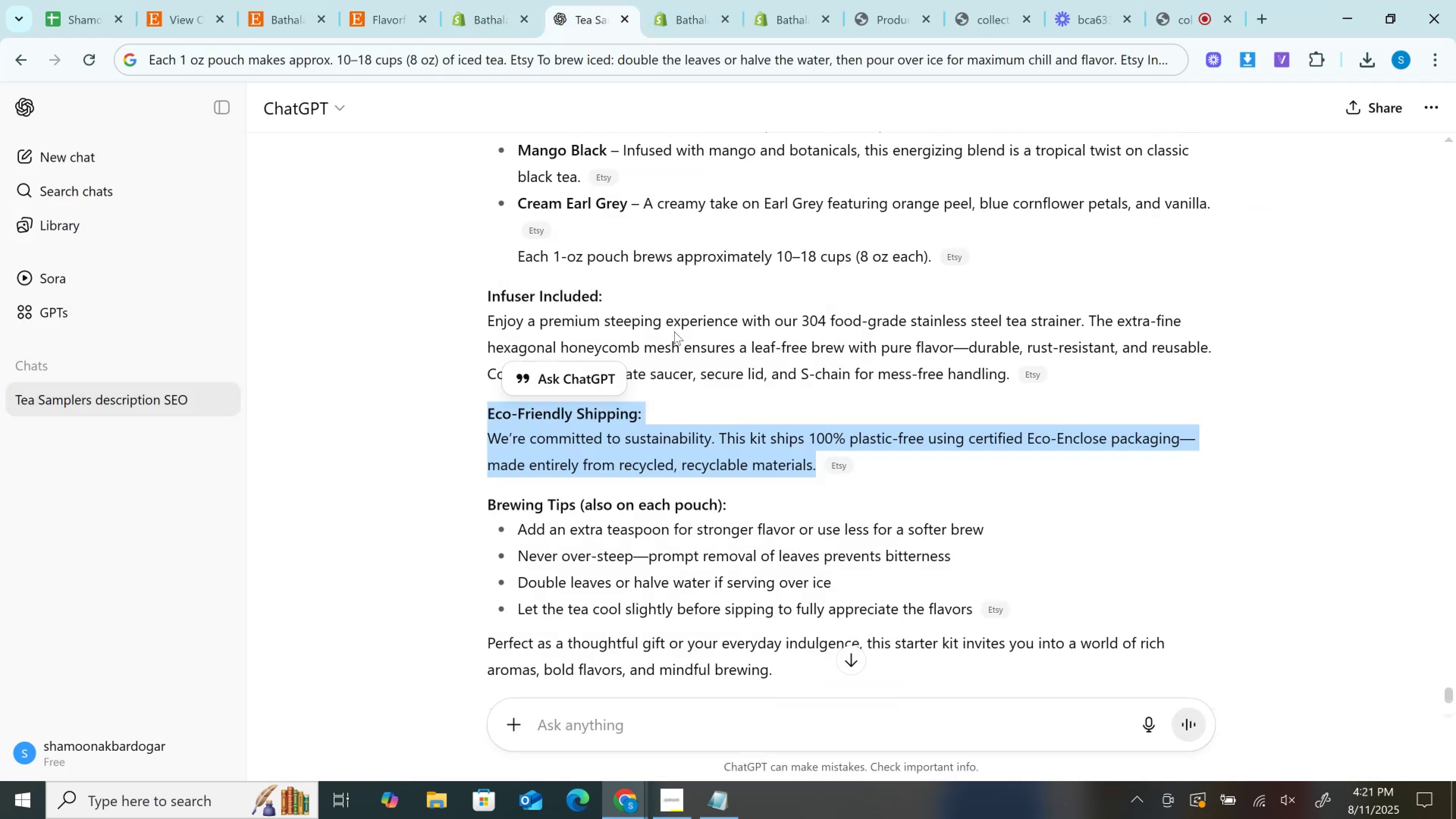 
scroll: coordinate [674, 331], scroll_direction: down, amount: 3.0
 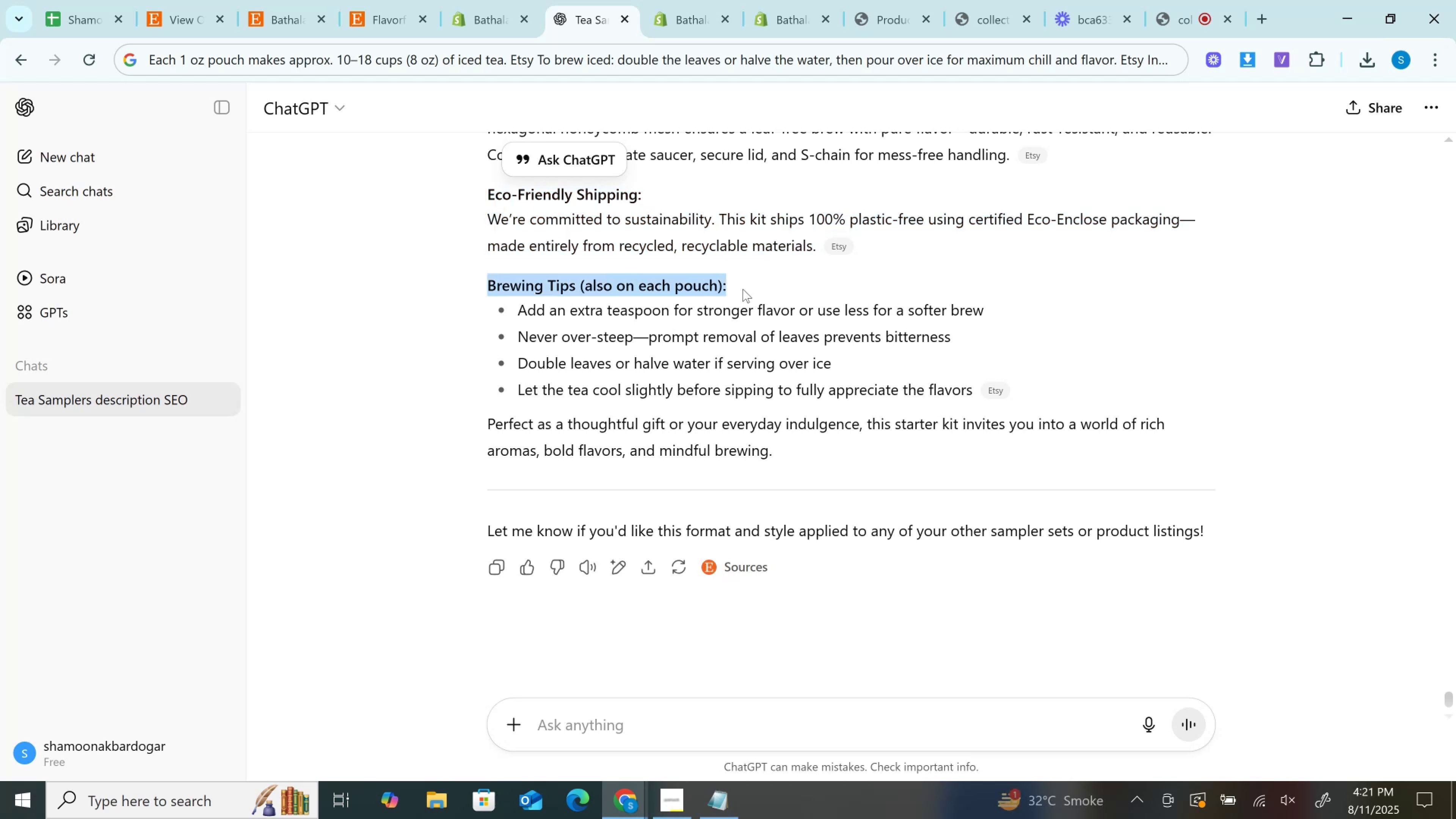 
key(Control+C)
 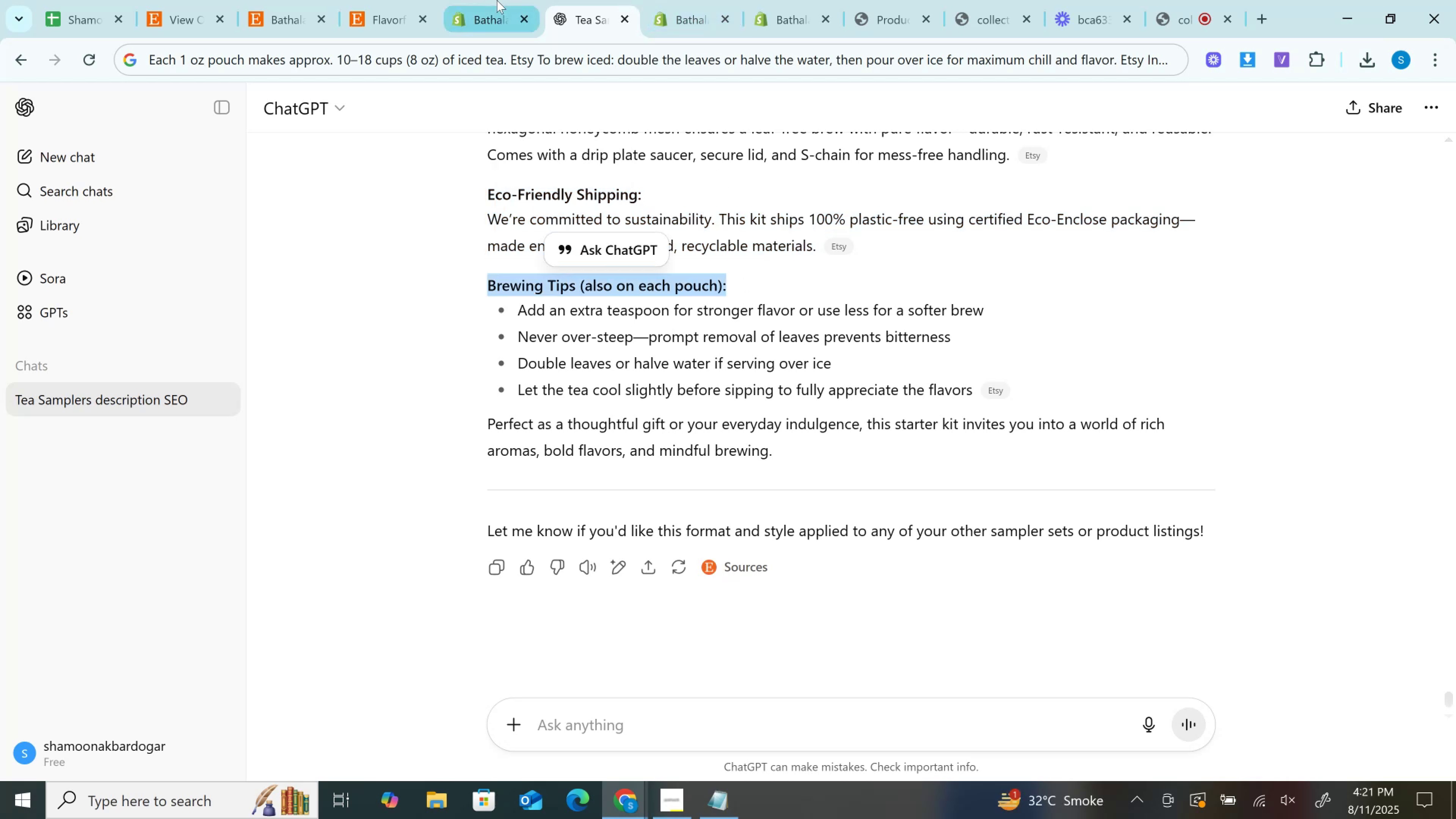 
left_click([497, 0])
 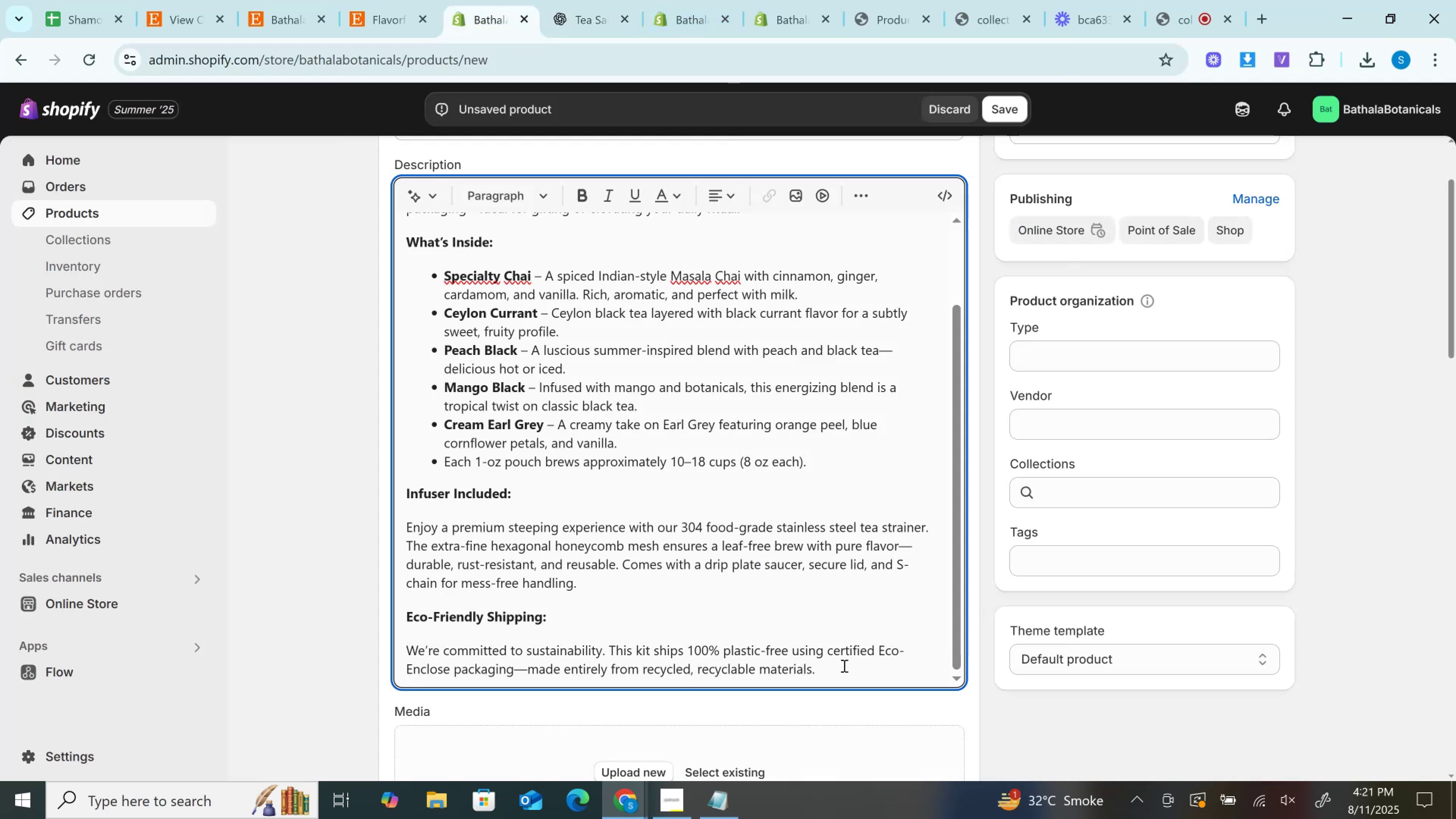 
left_click([845, 677])
 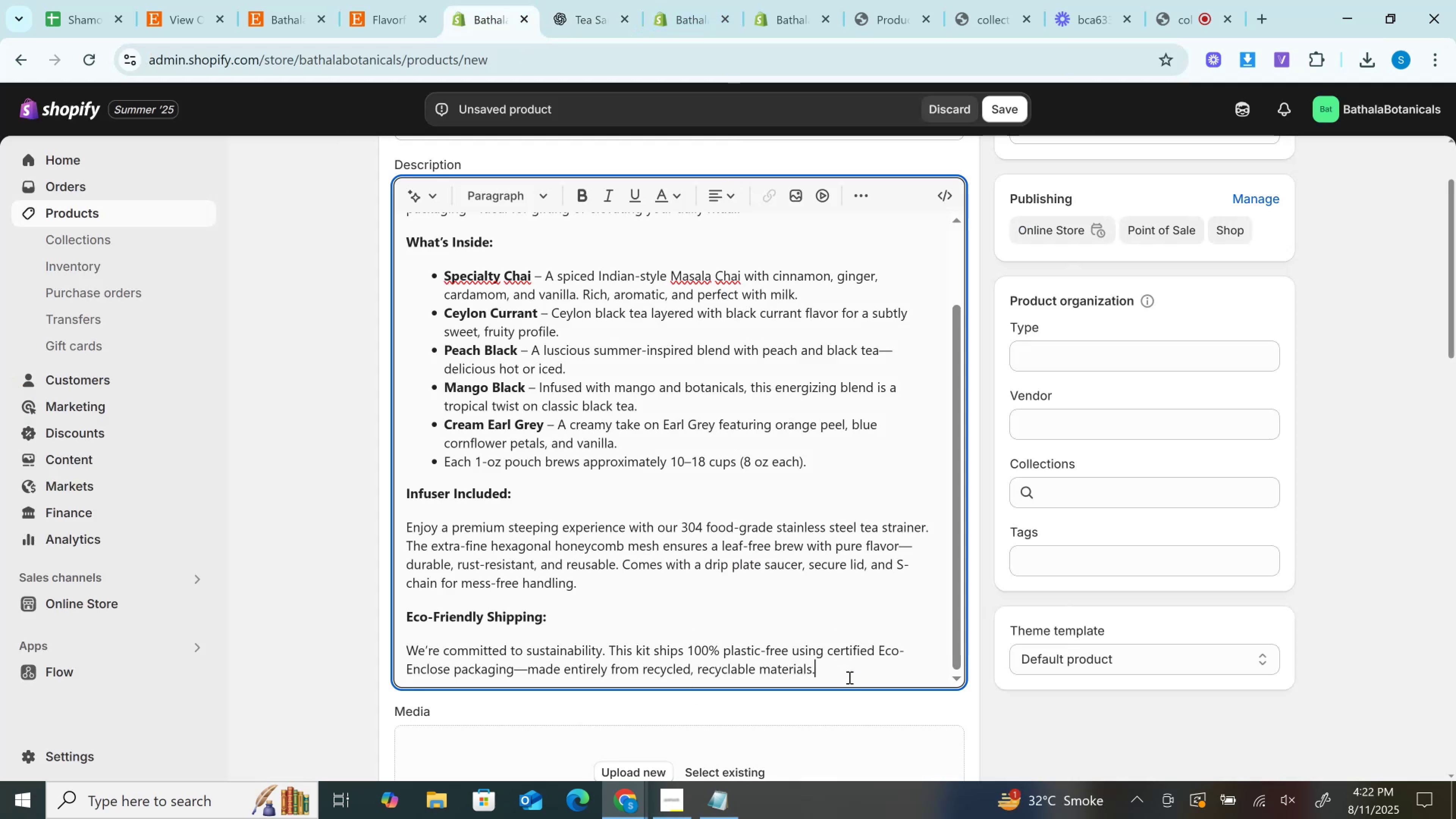 
key(Enter)
 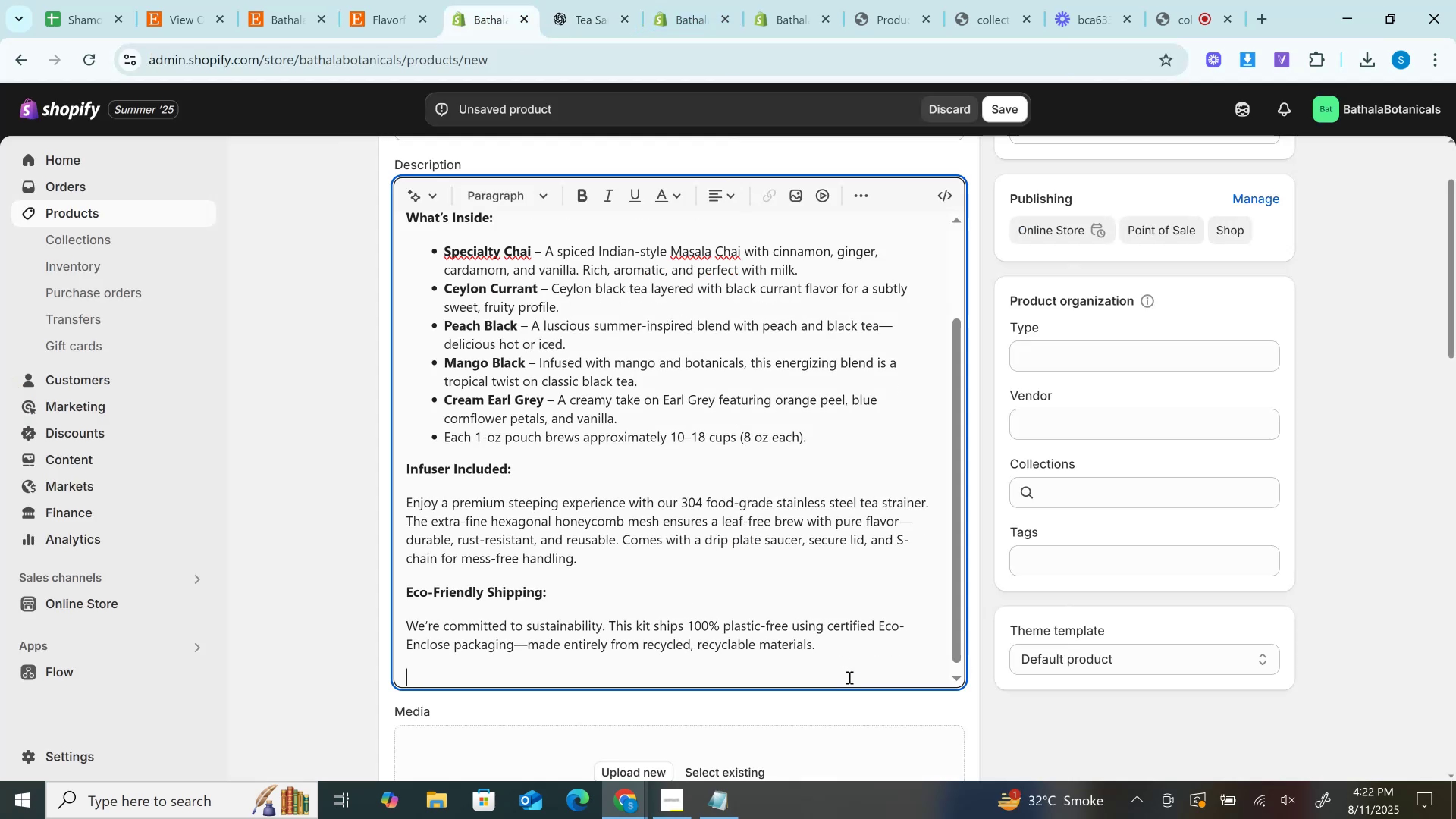 
key(Control+ControlLeft)
 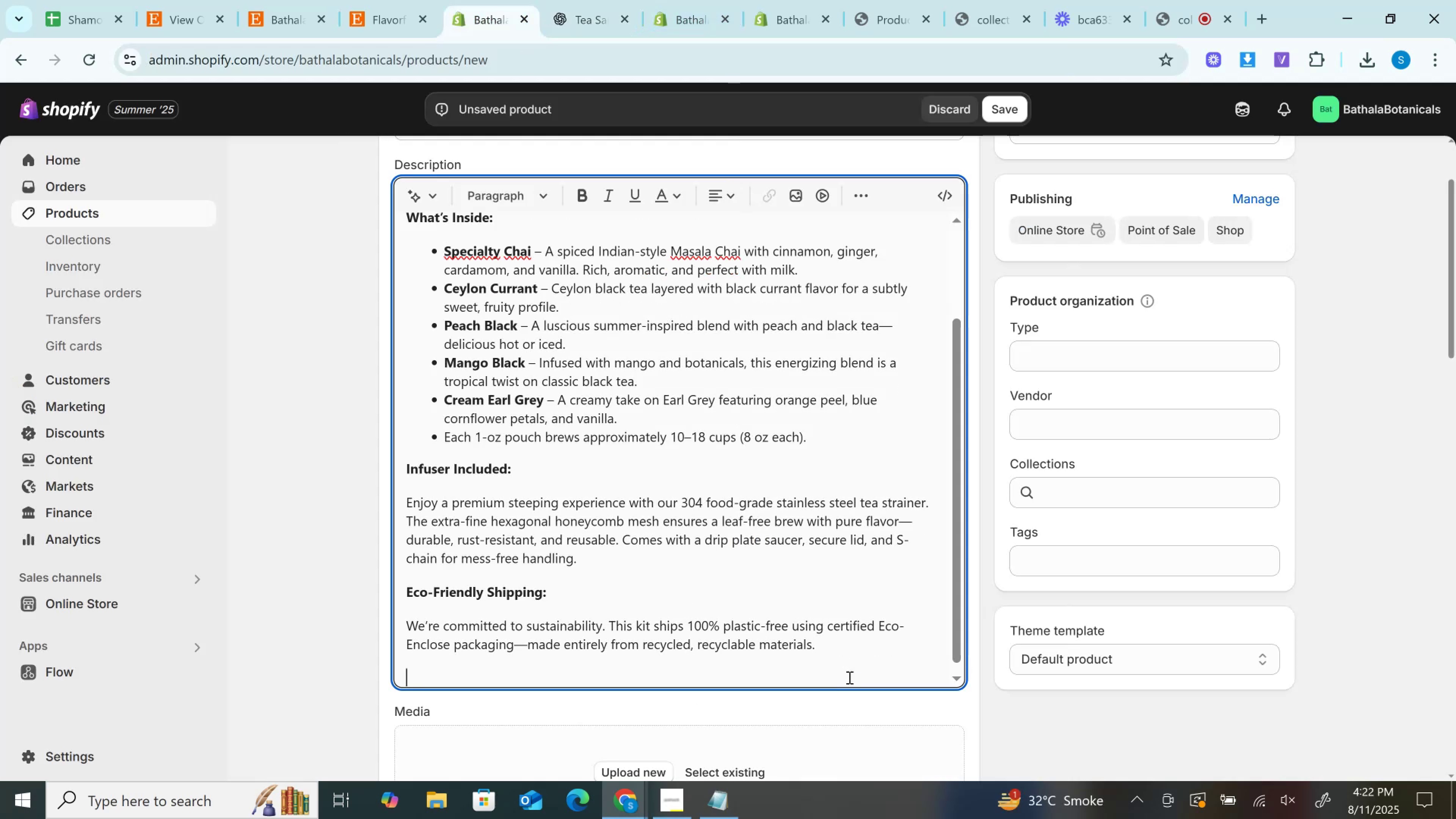 
key(Control+V)
 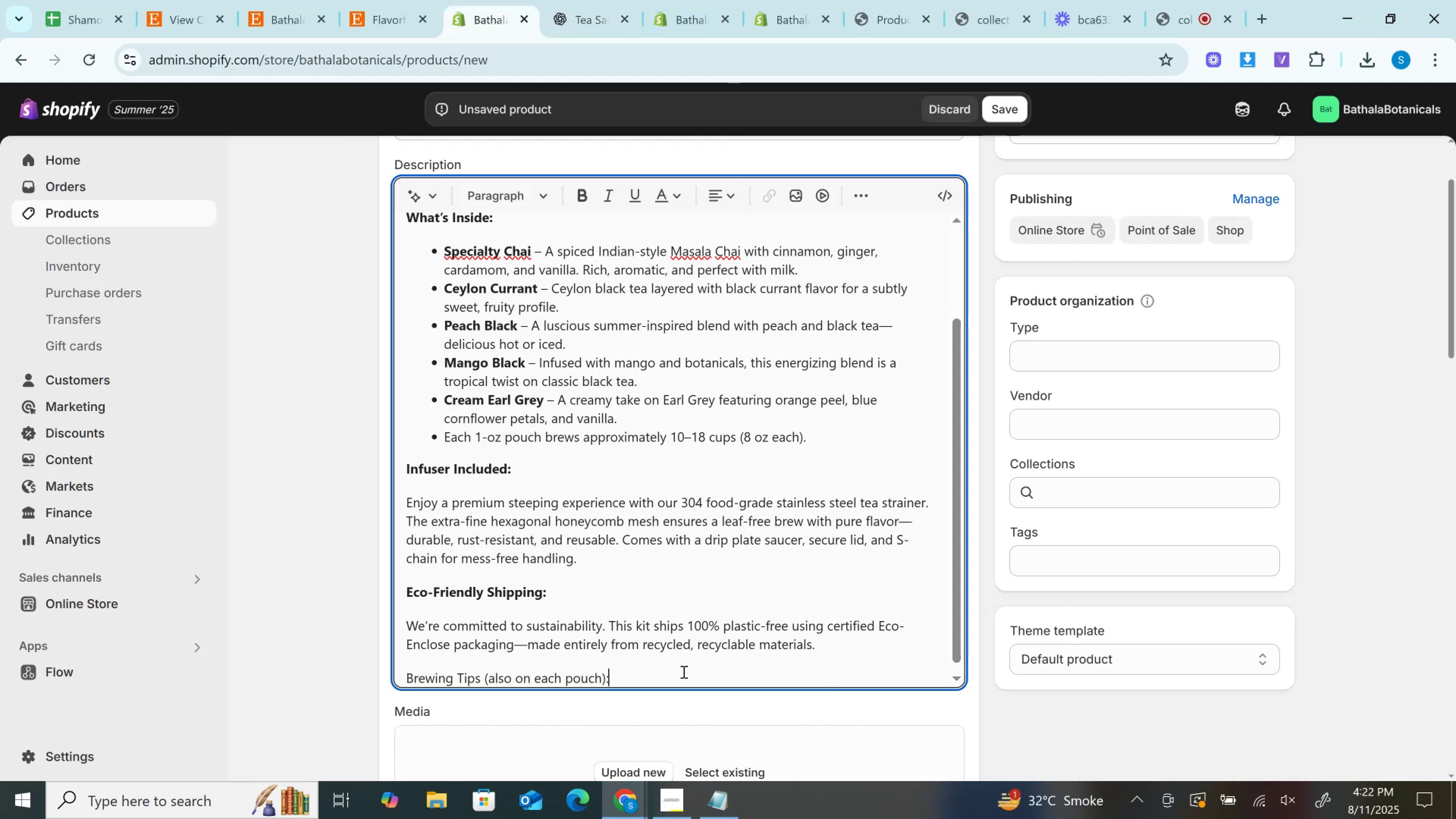 
key(Control+B)
 